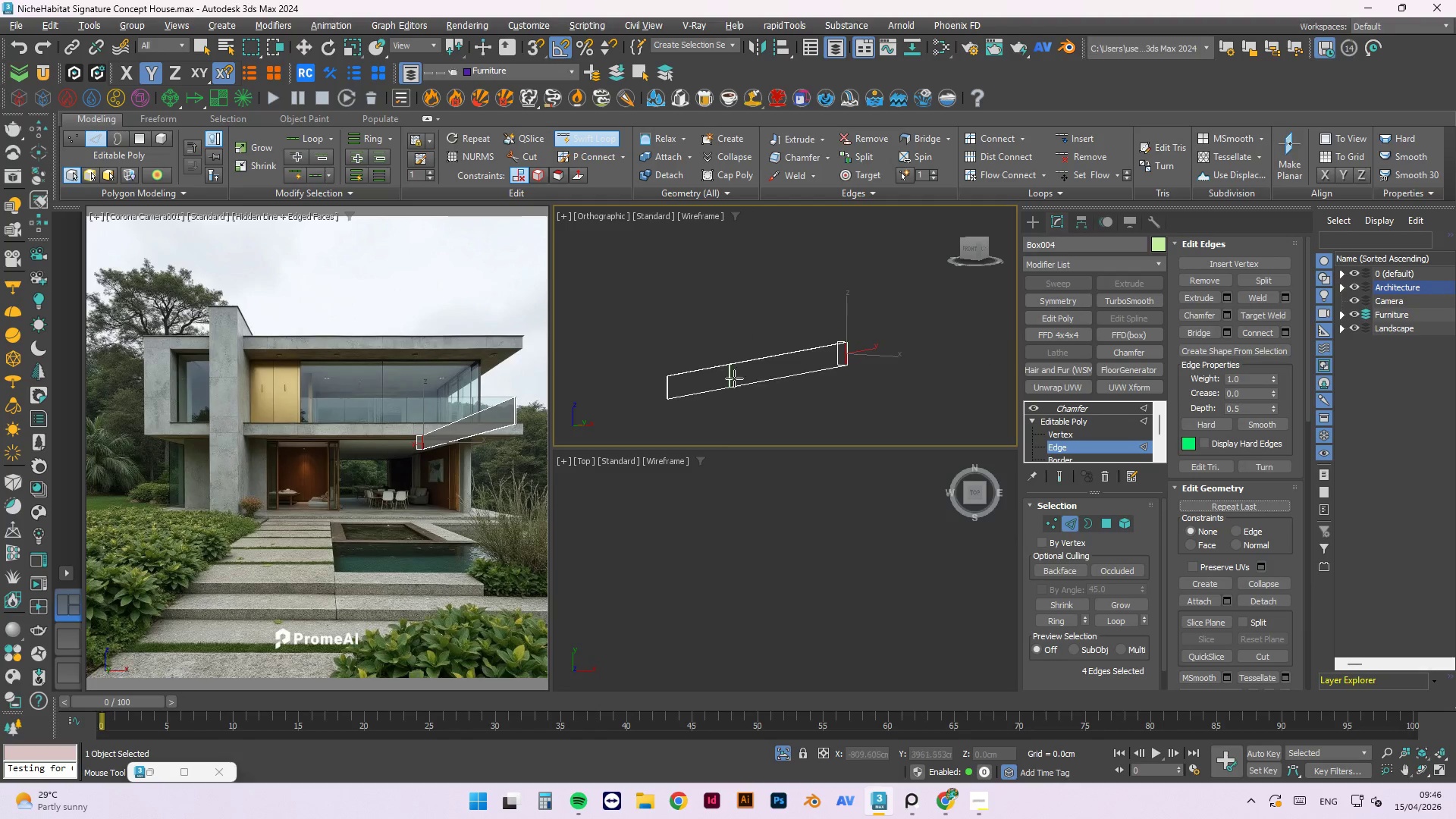 
key(Semicolon)
 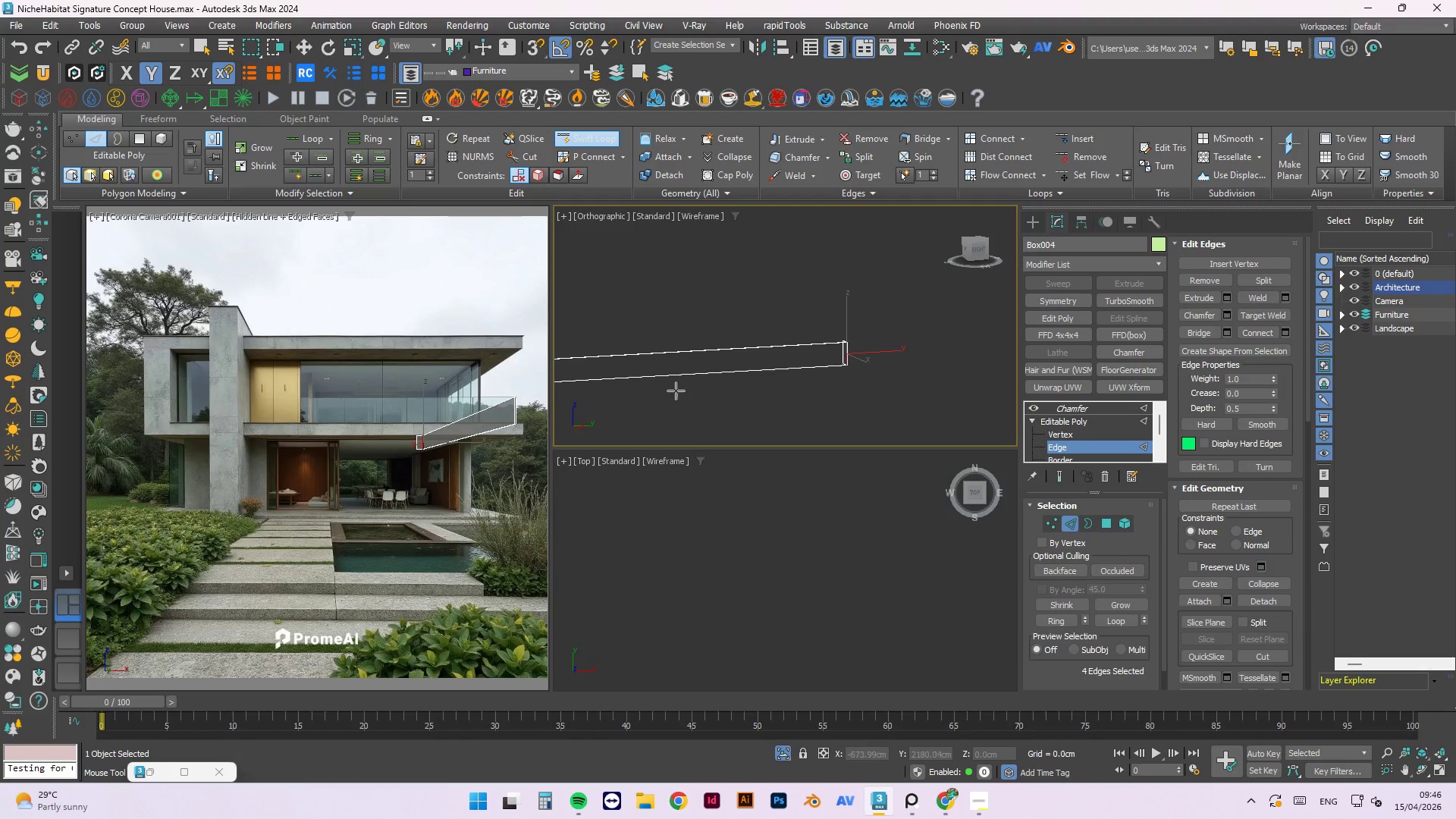 
key(L)
 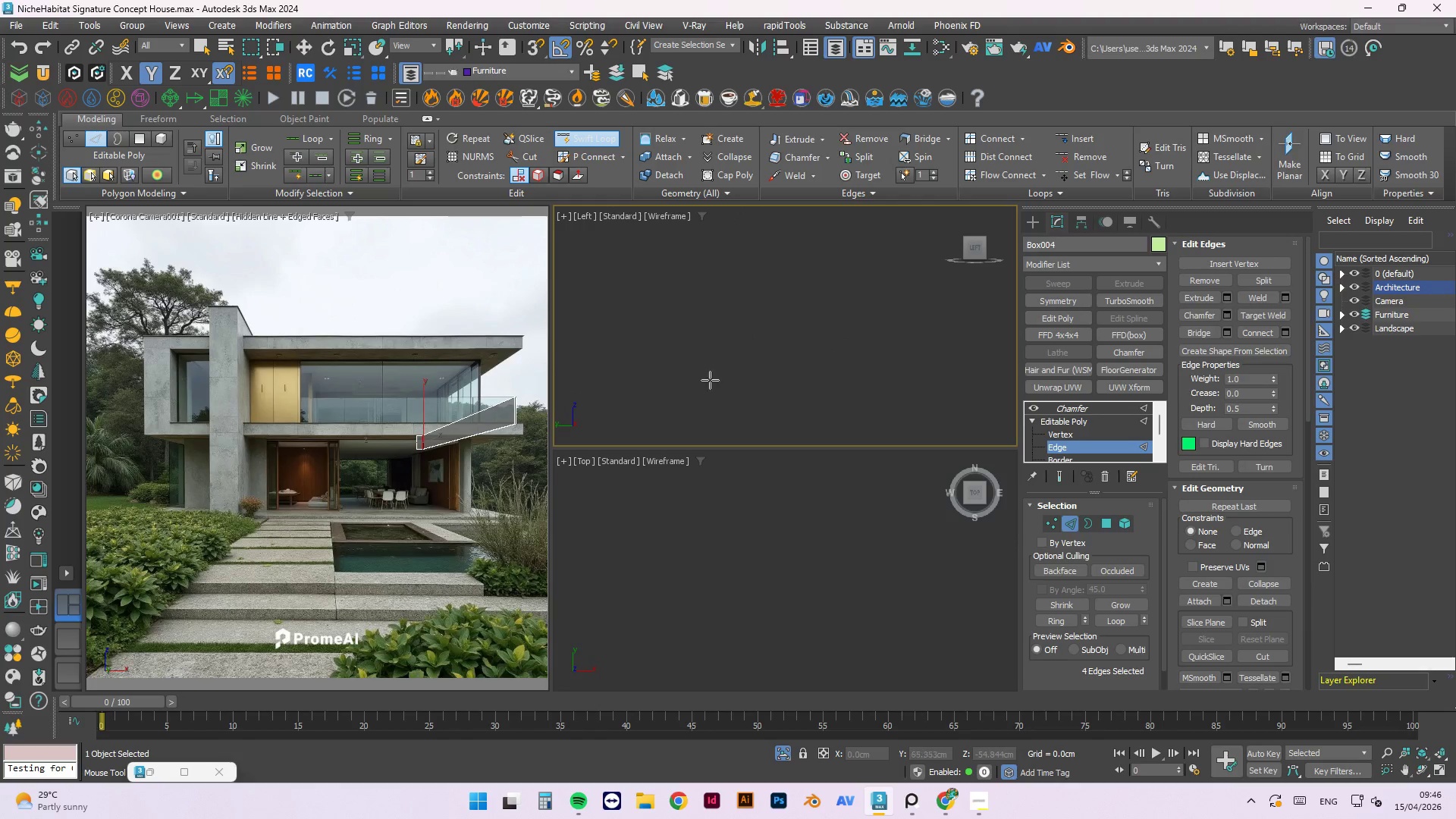 
key(Z)
 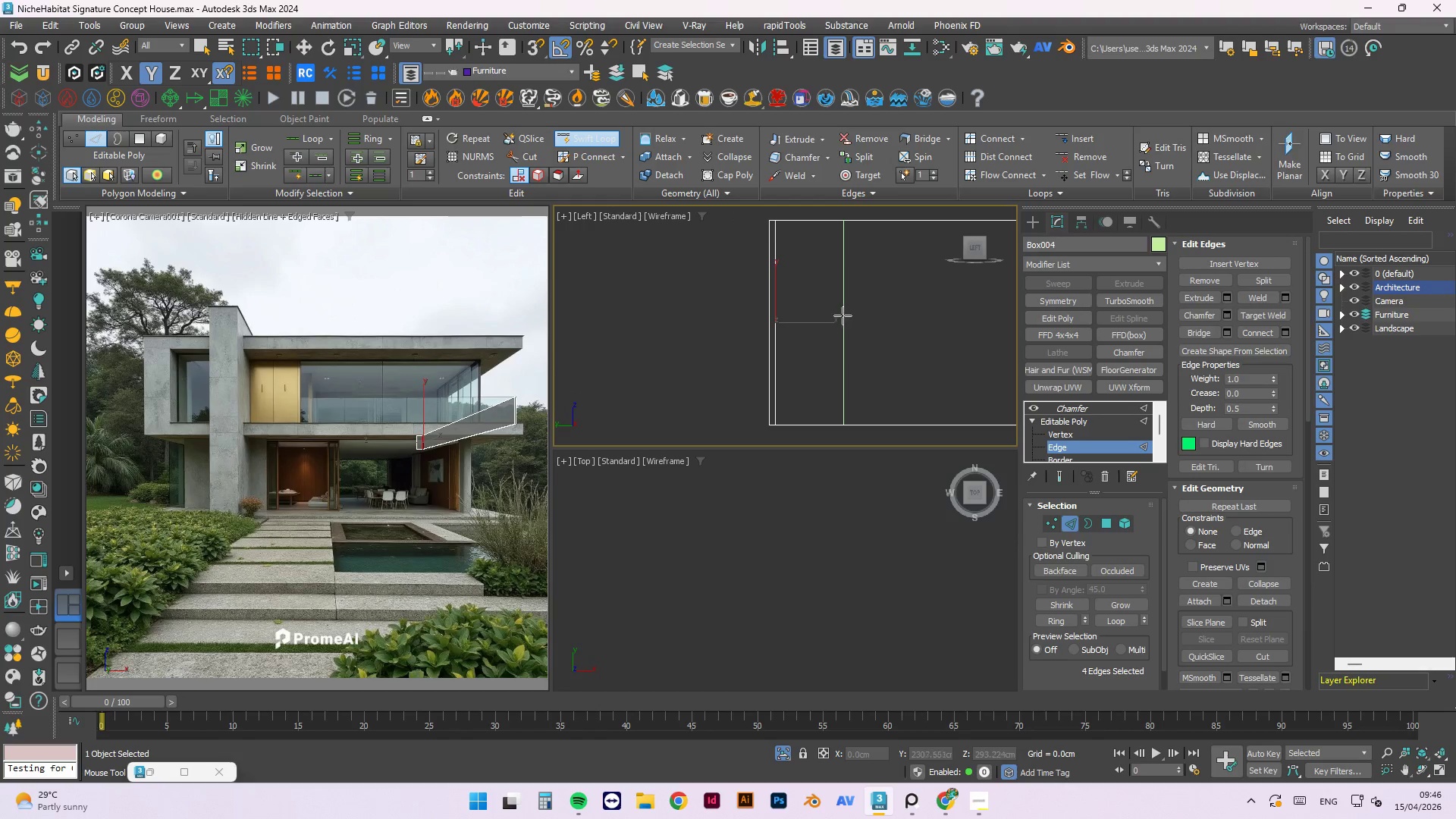 
scroll: coordinate [777, 330], scroll_direction: down, amount: 8.0
 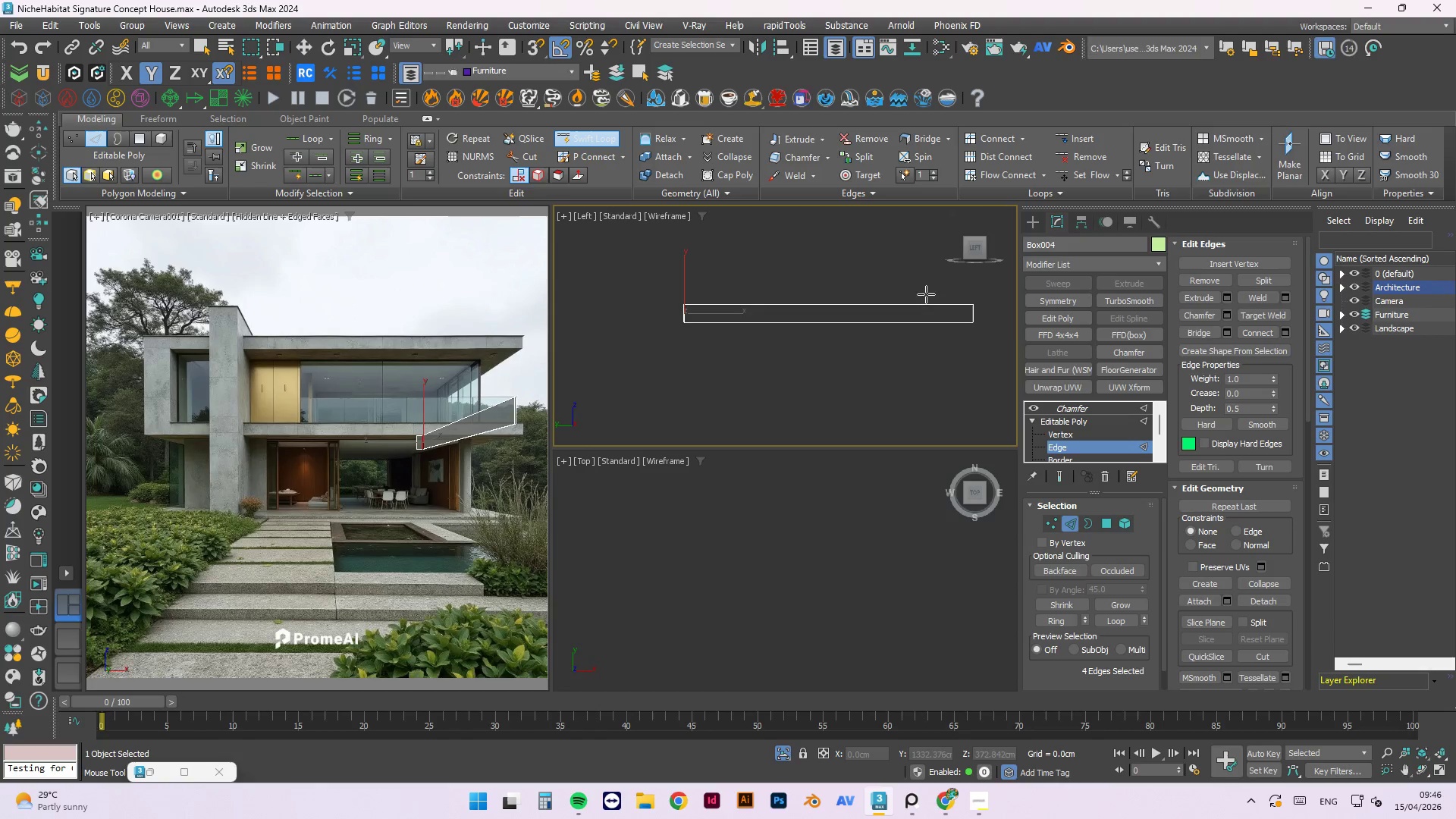 
scroll: coordinate [850, 322], scroll_direction: up, amount: 3.0
 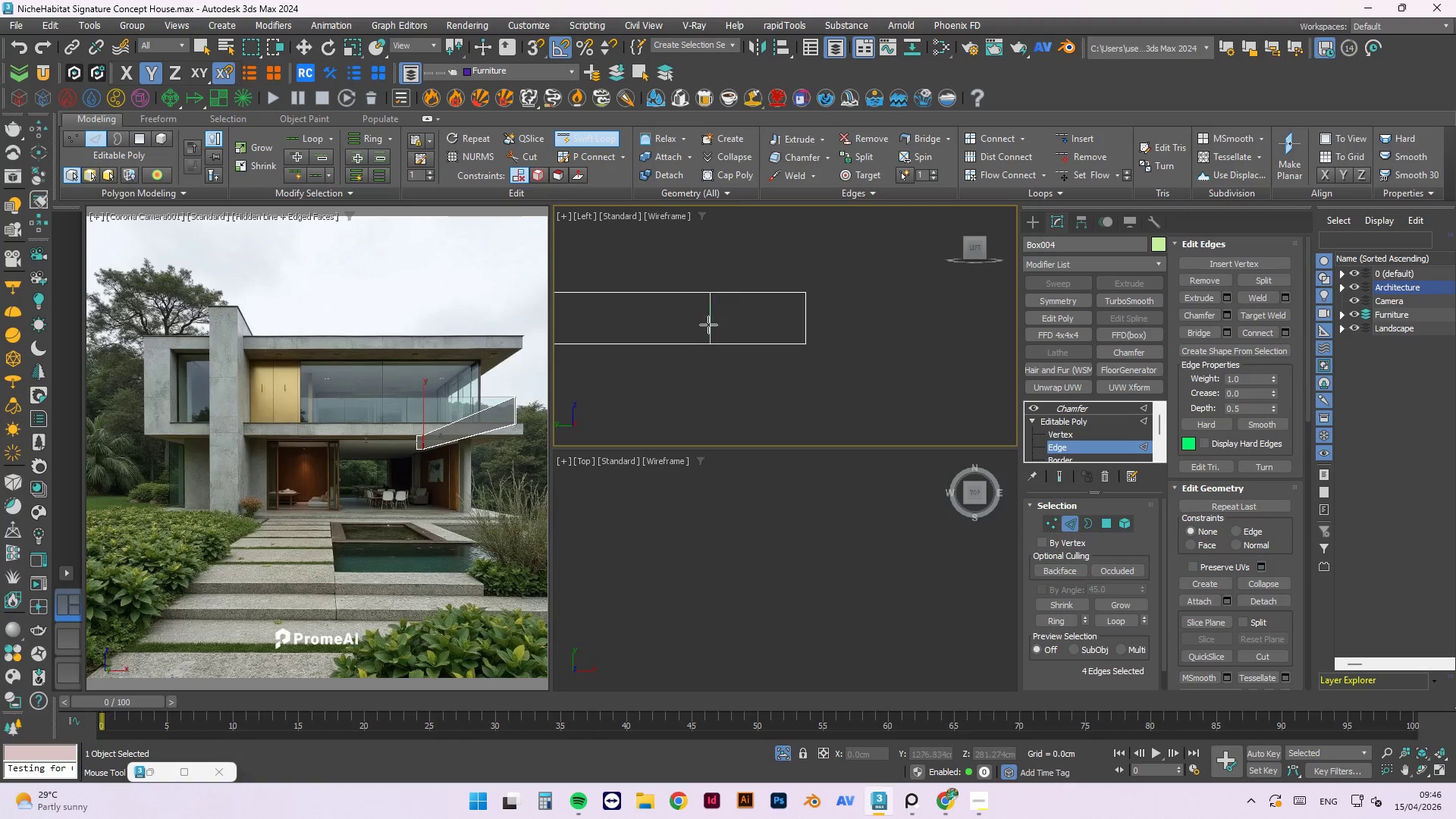 
left_click([682, 334])
 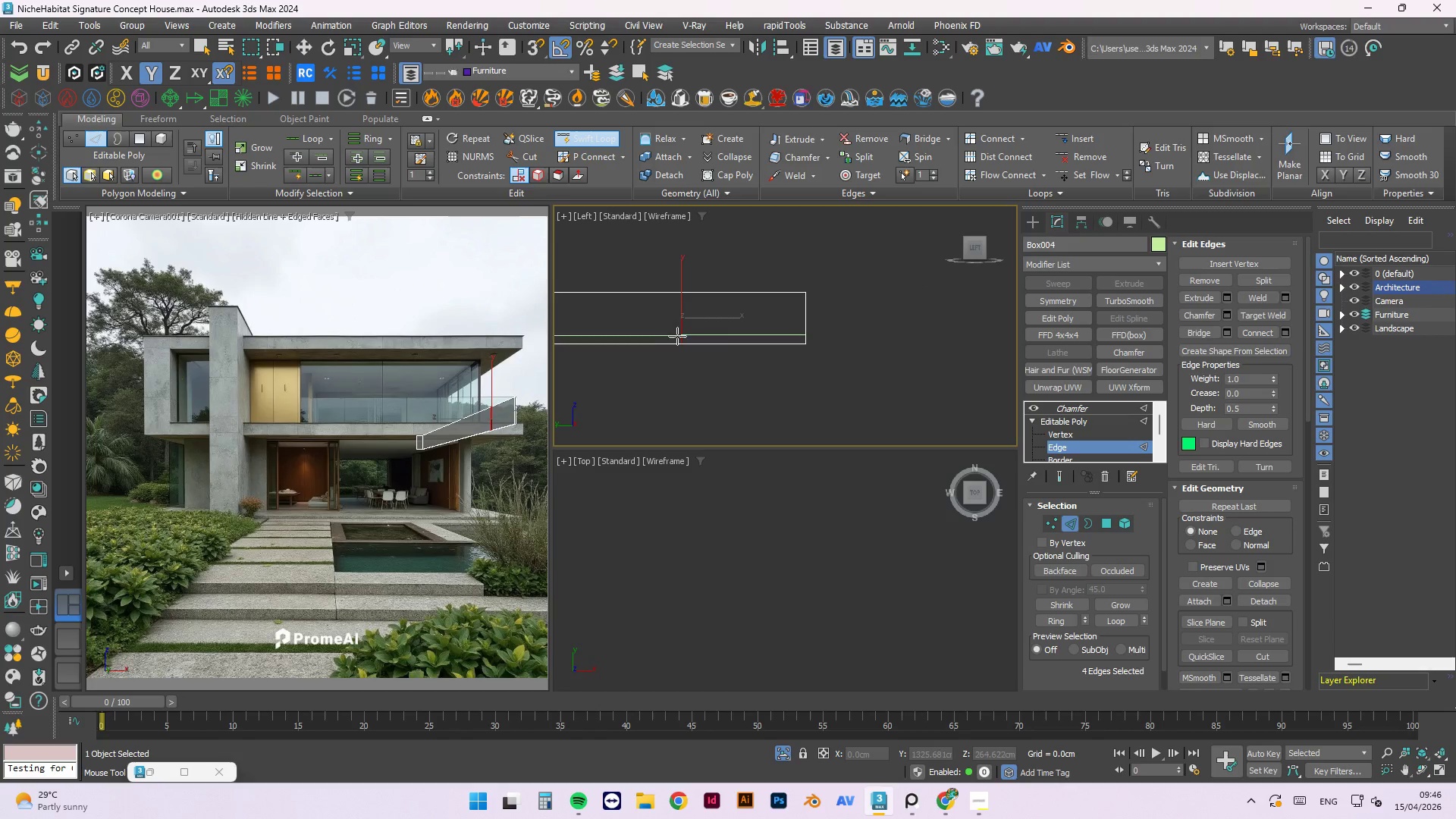 
scroll: coordinate [692, 408], scroll_direction: up, amount: 7.0
 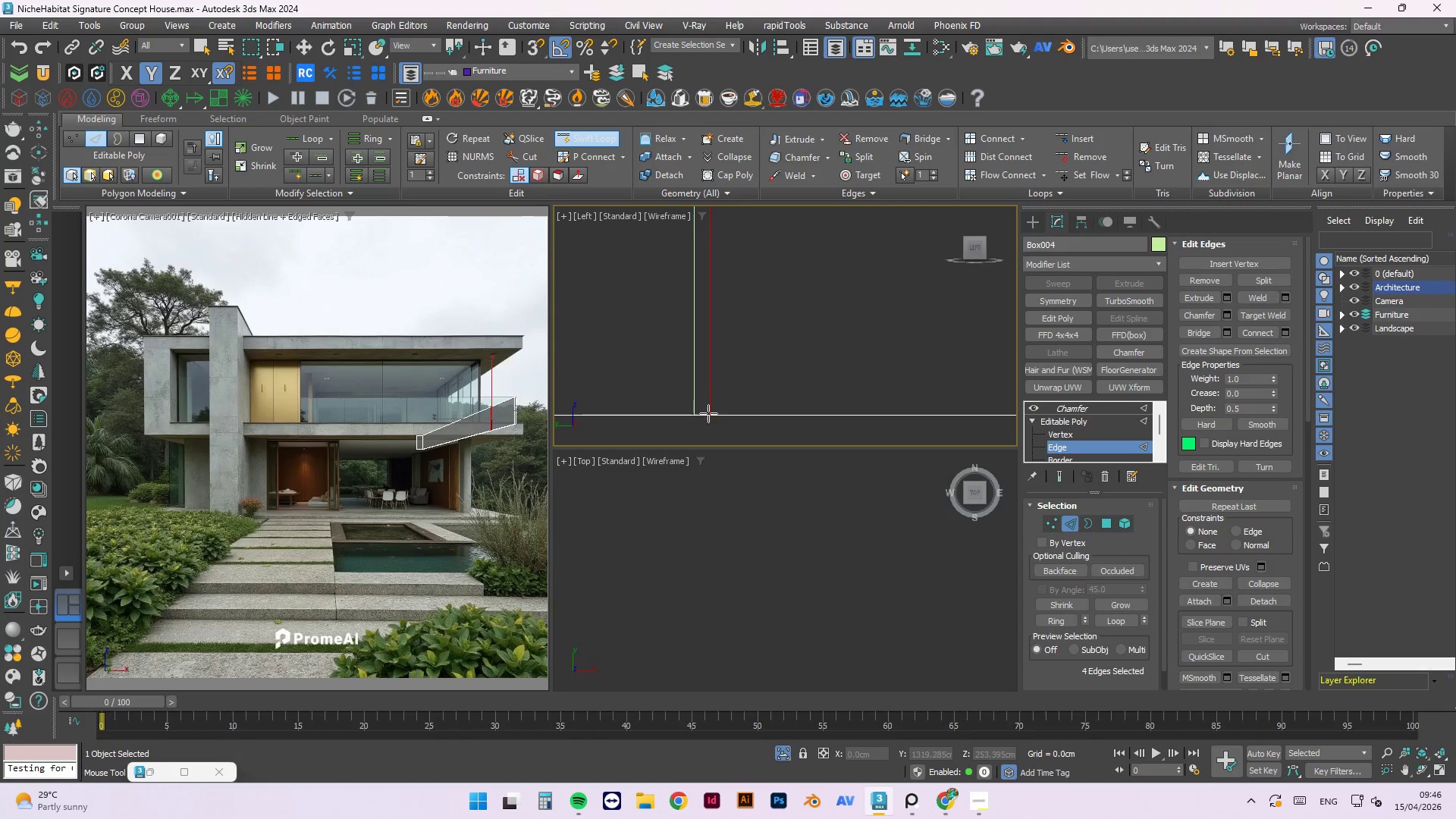 
left_click([701, 413])
 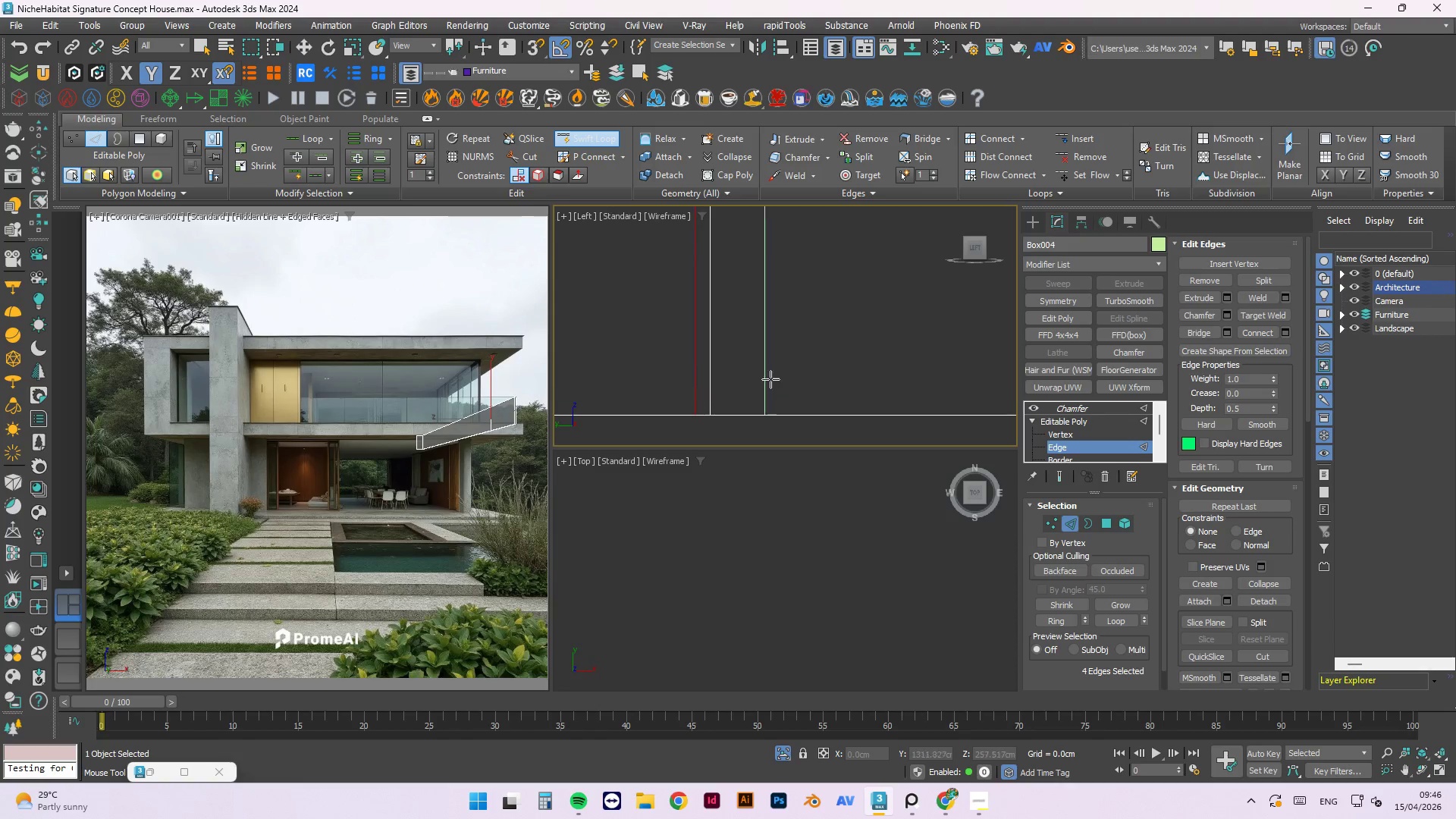 
scroll: coordinate [828, 320], scroll_direction: down, amount: 10.0
 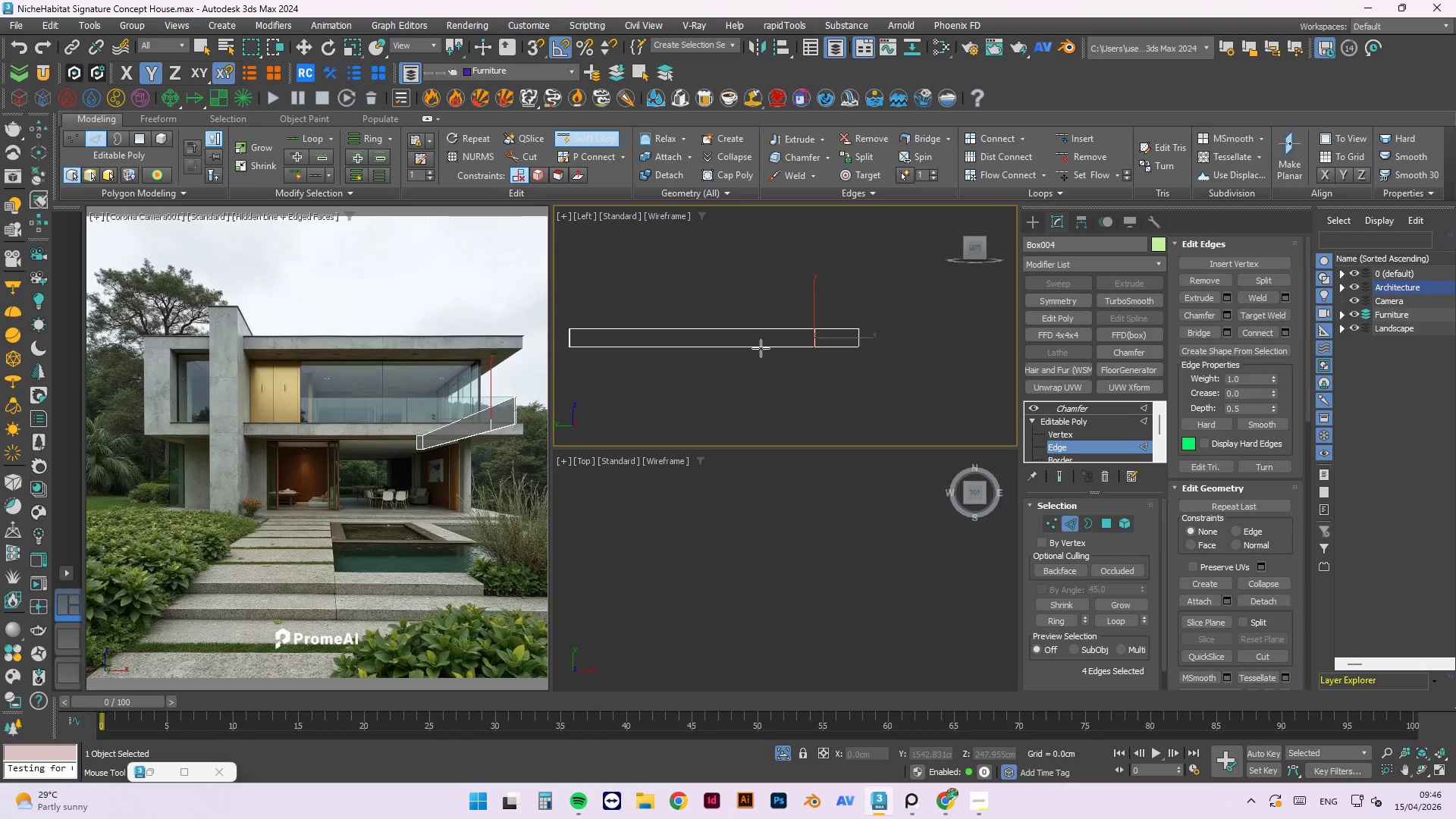 
left_click([761, 342])
 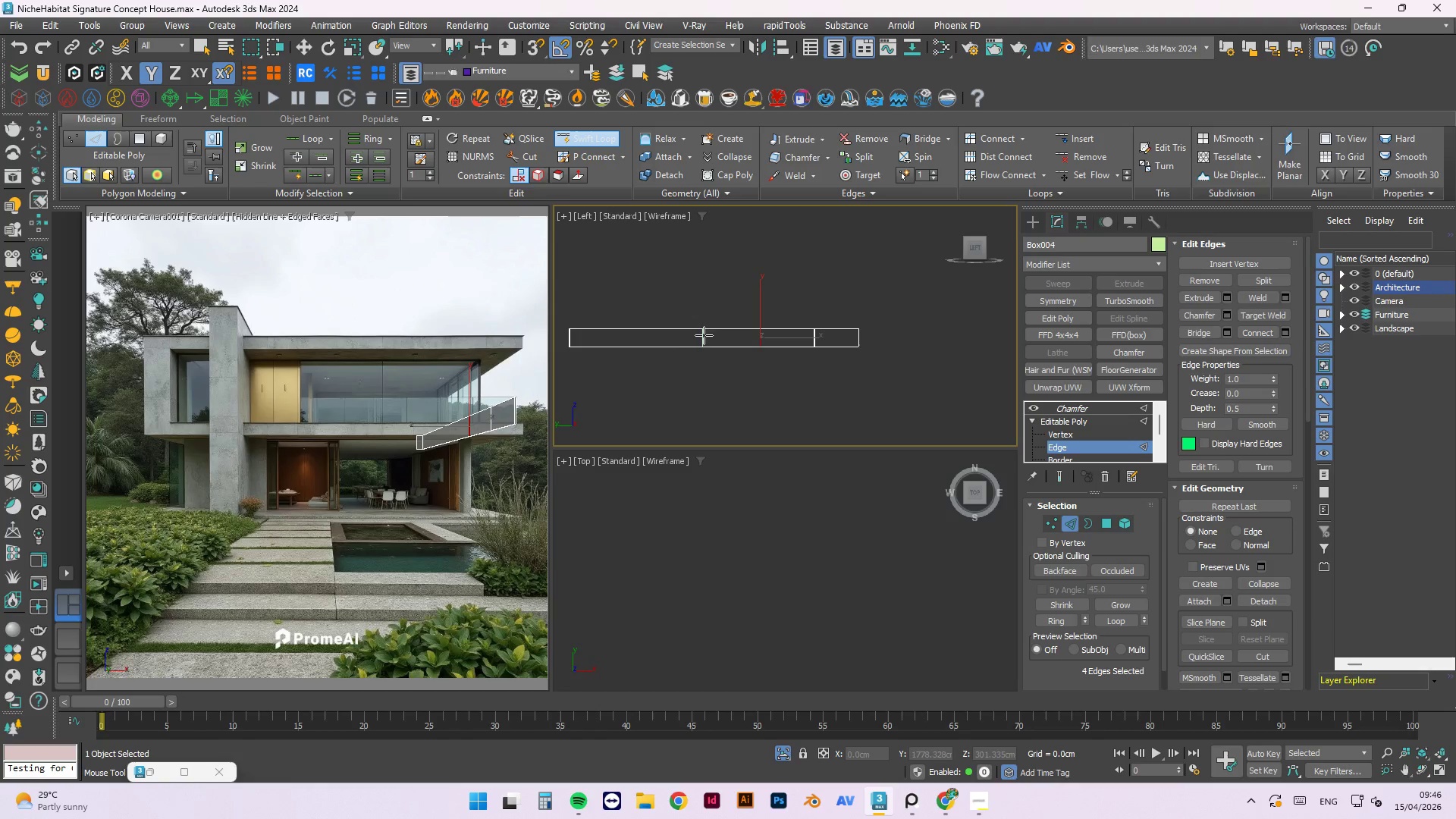 
left_click([703, 335])
 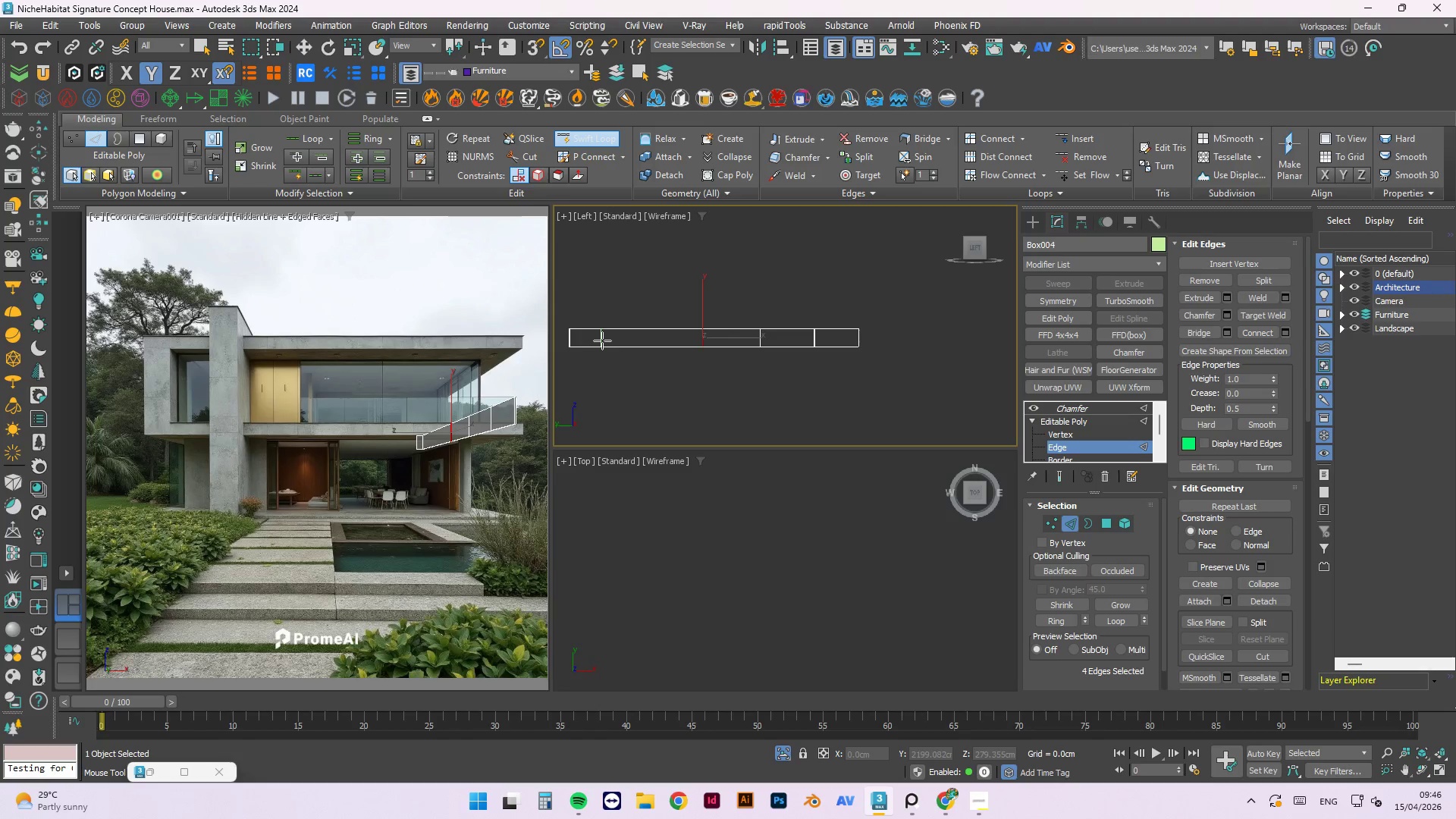 
wait(5.66)
 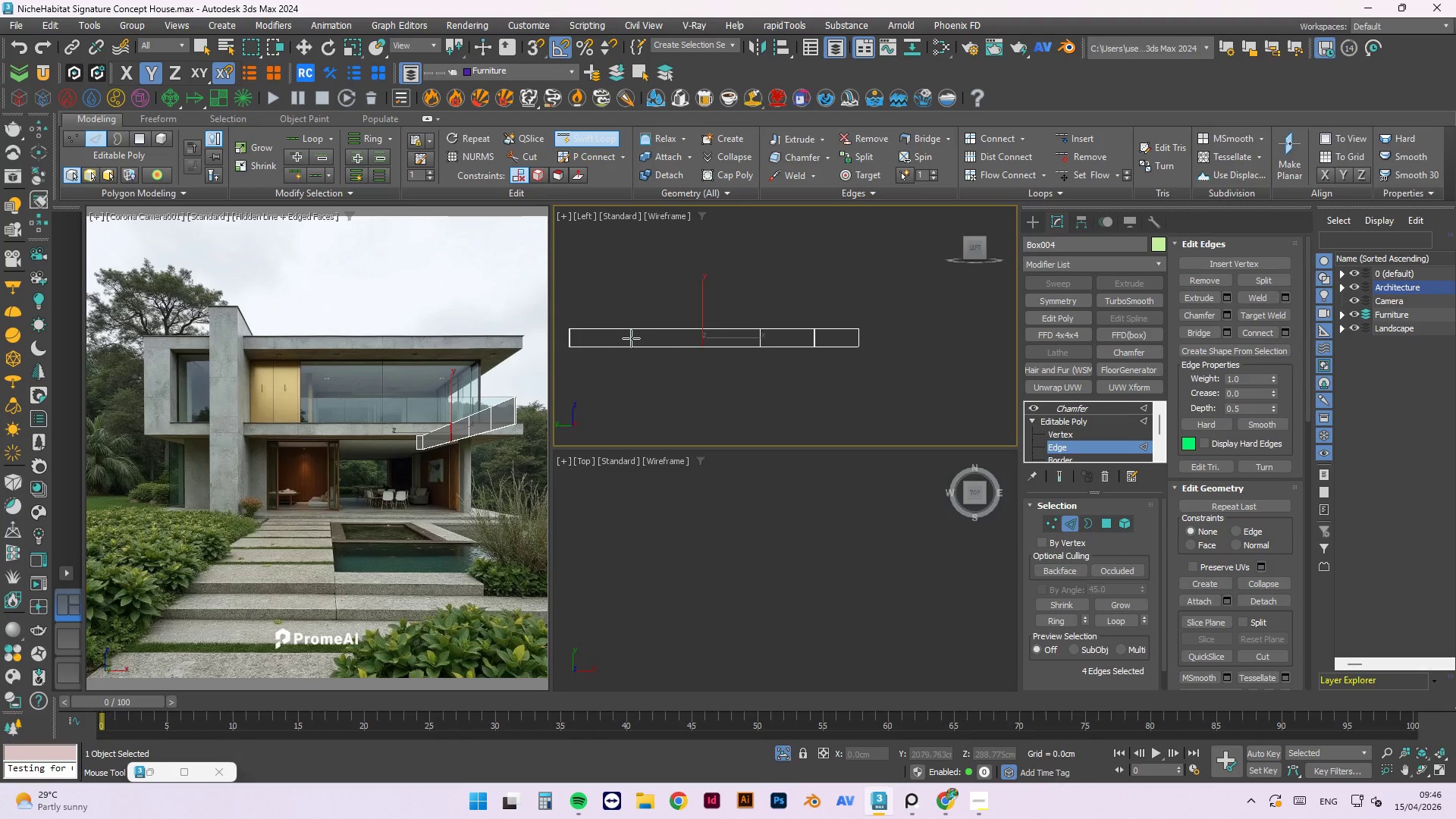 
left_click([601, 344])
 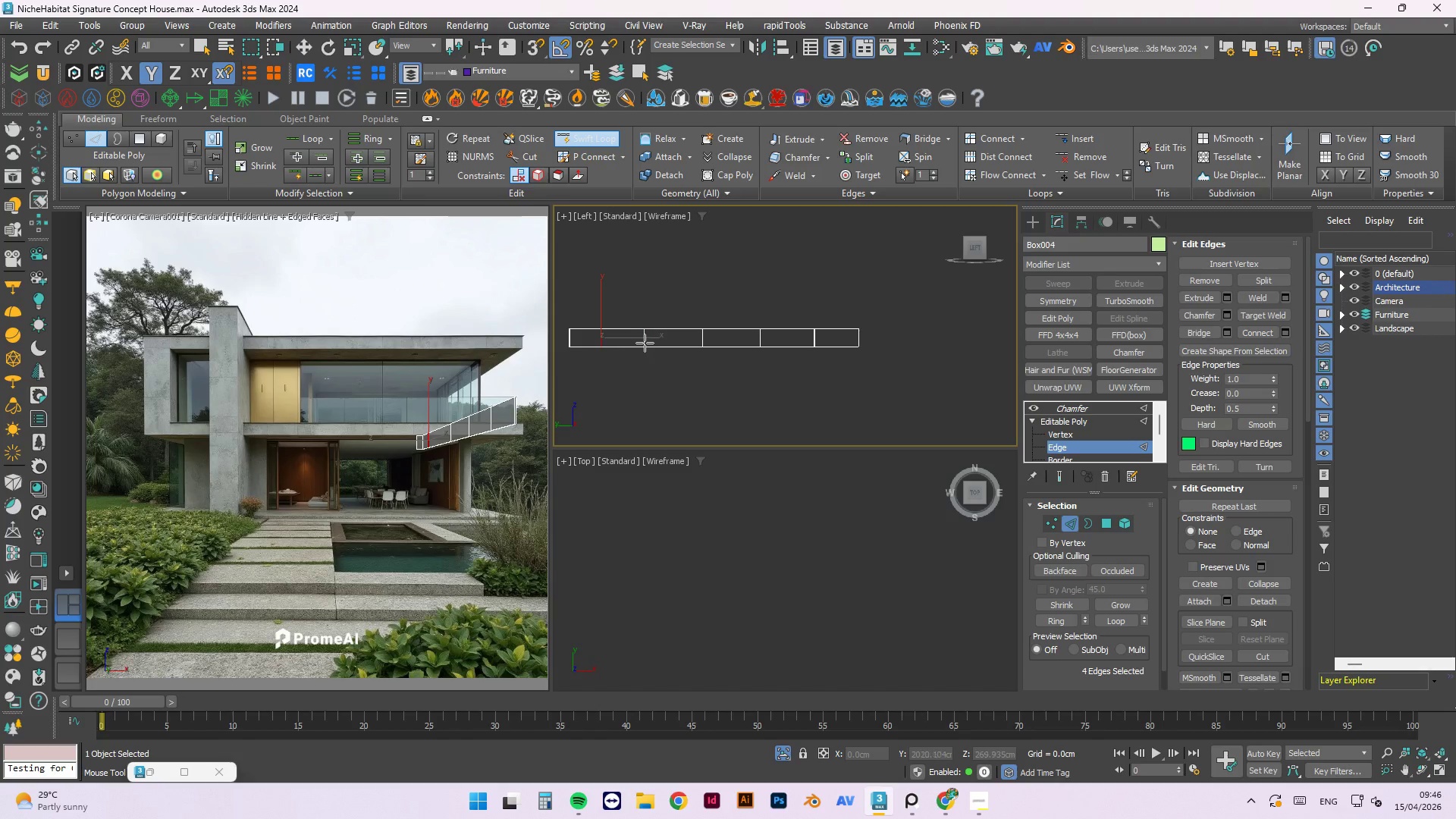 
left_click([639, 341])
 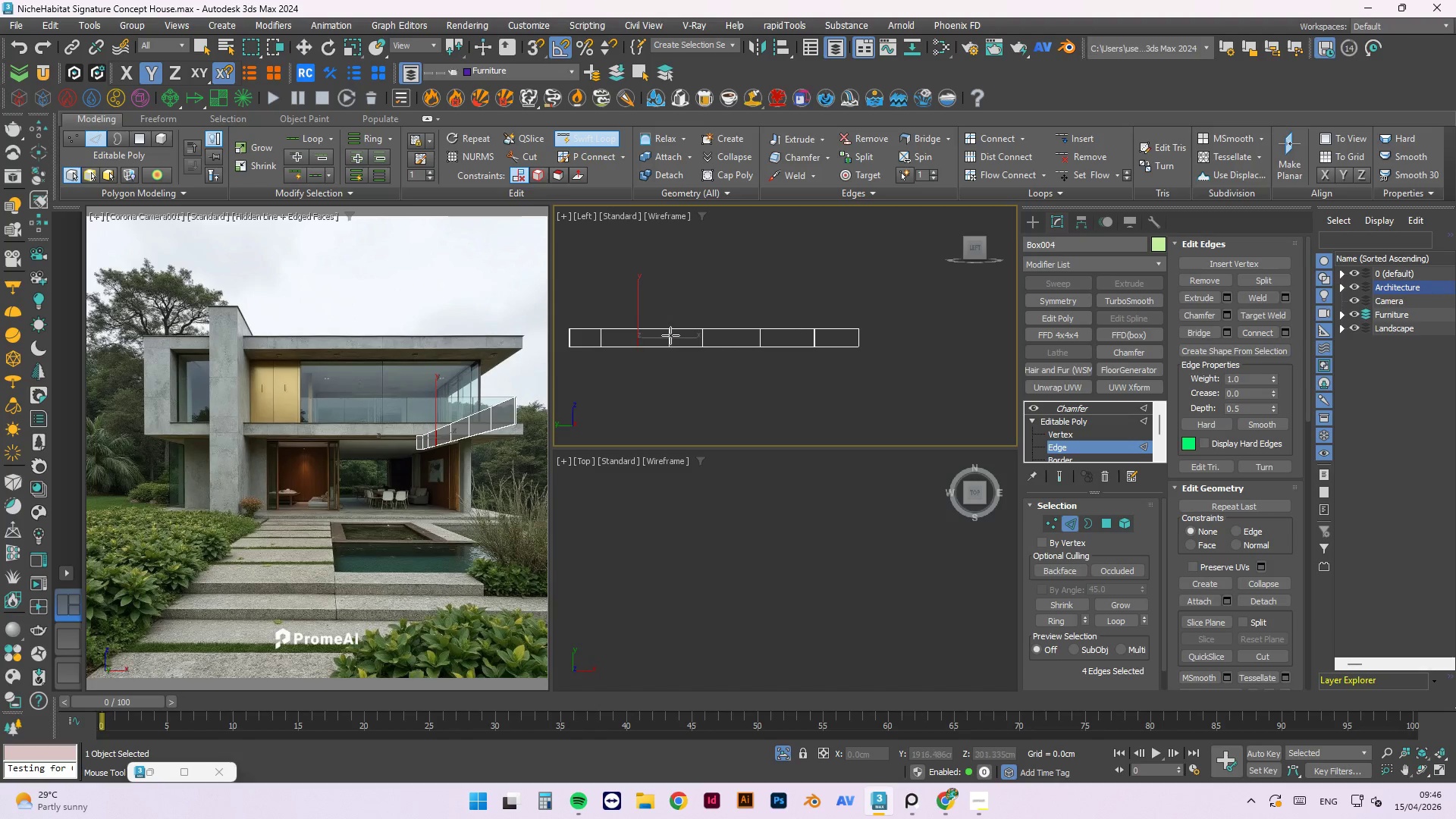 
left_click([670, 335])
 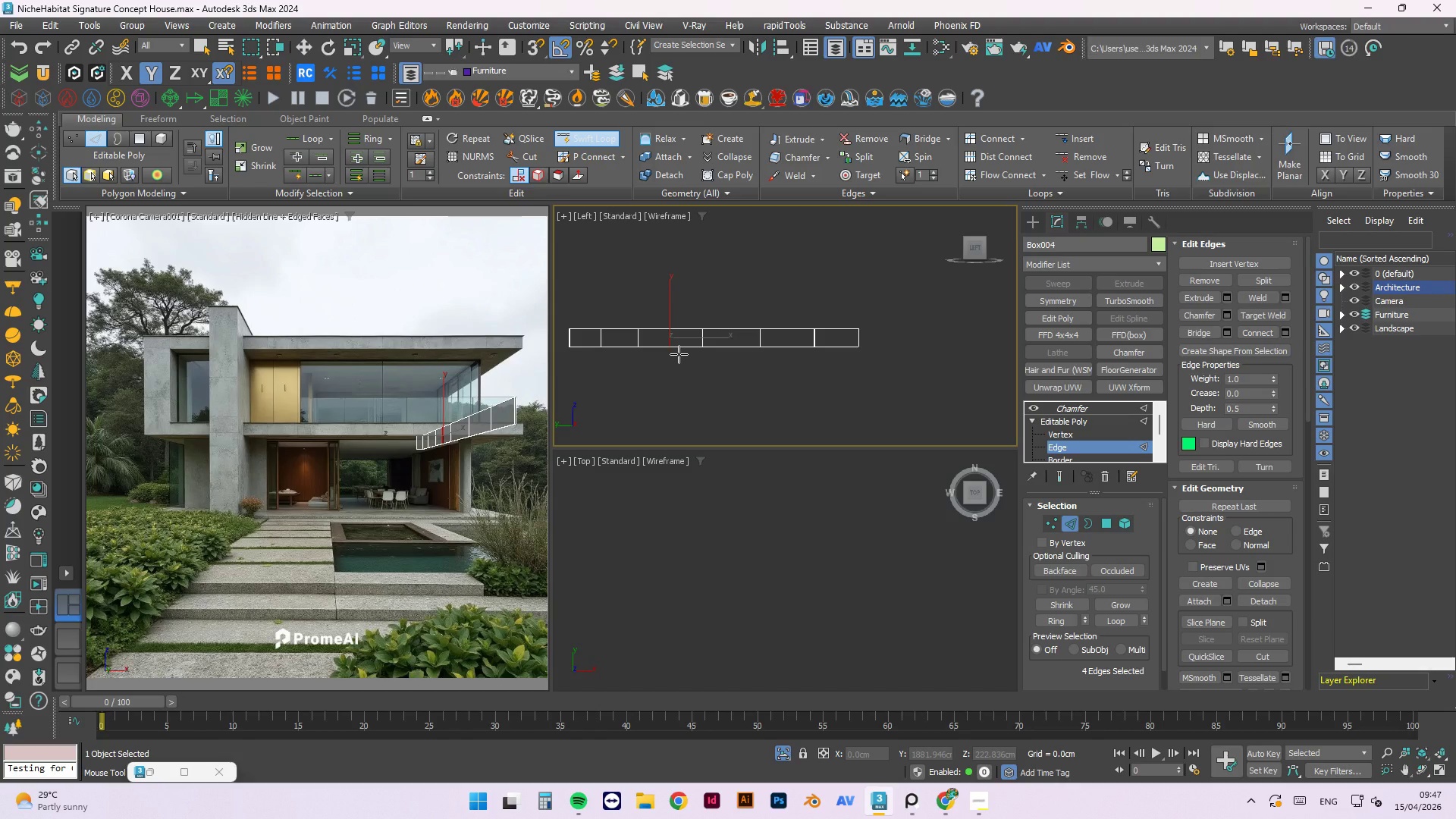 
key(1)
 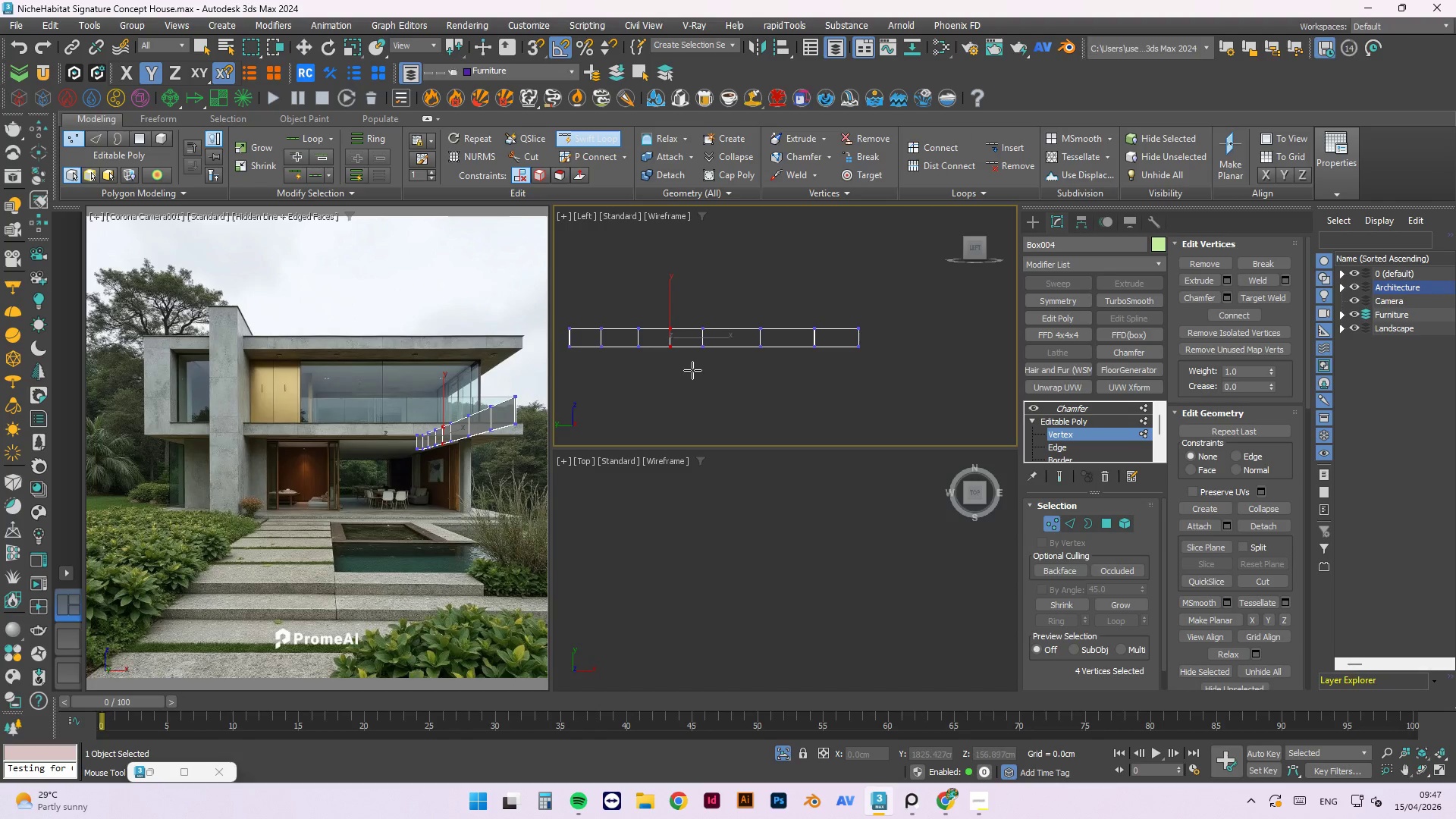 
left_click([692, 370])
 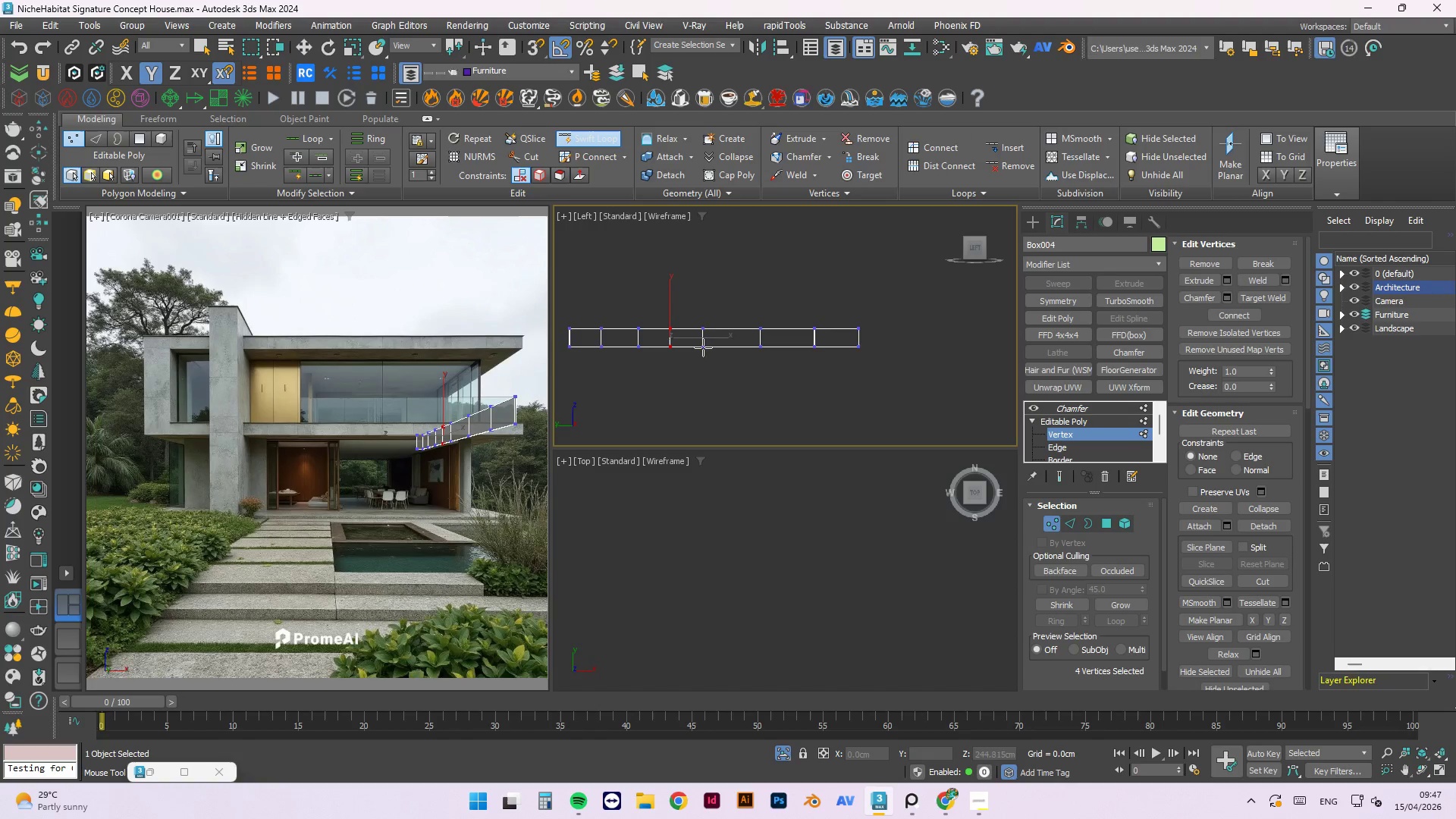 
type(11W)
 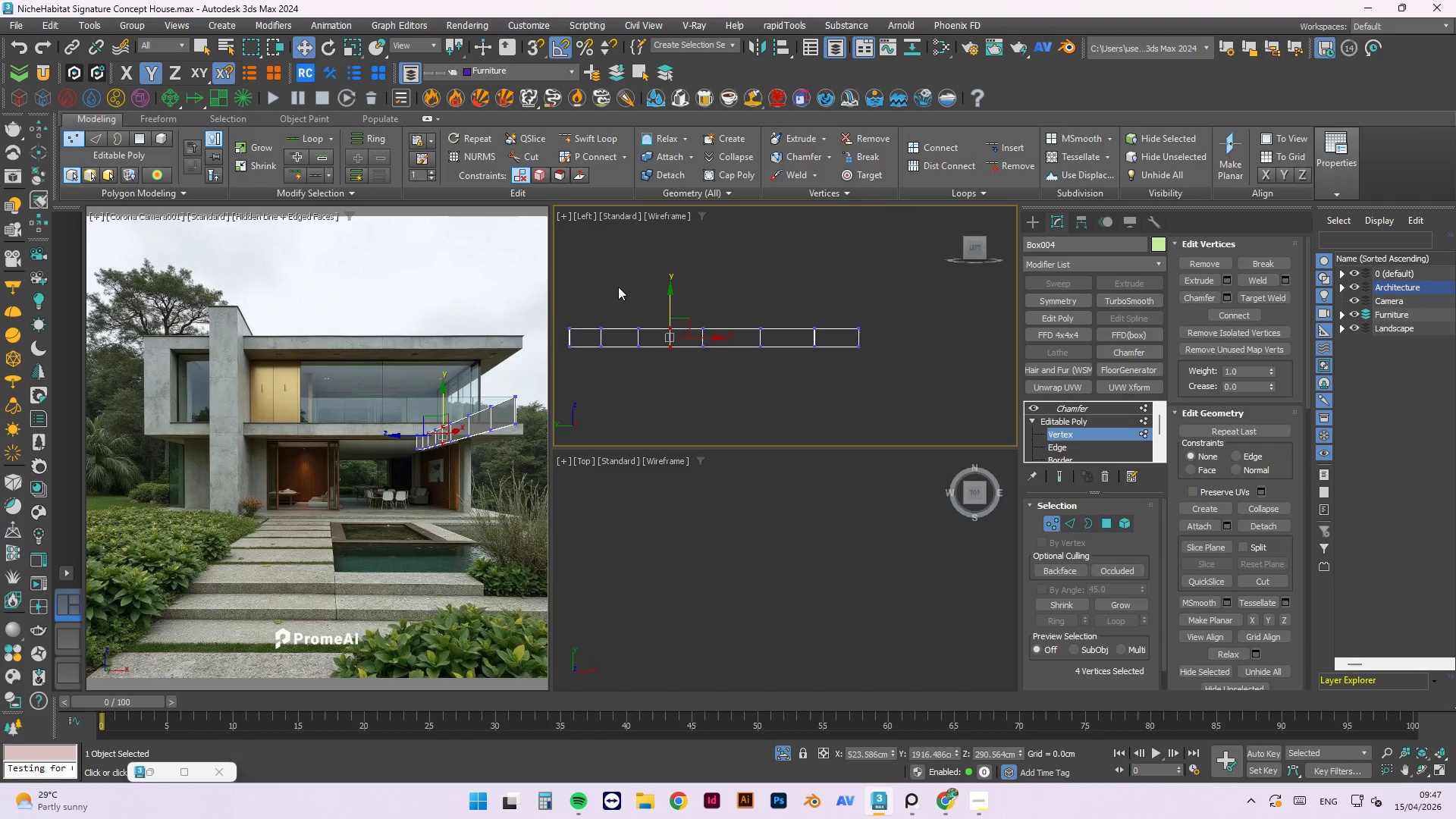 
left_click_drag(start_coordinate=[617, 287], to_coordinate=[591, 381])
 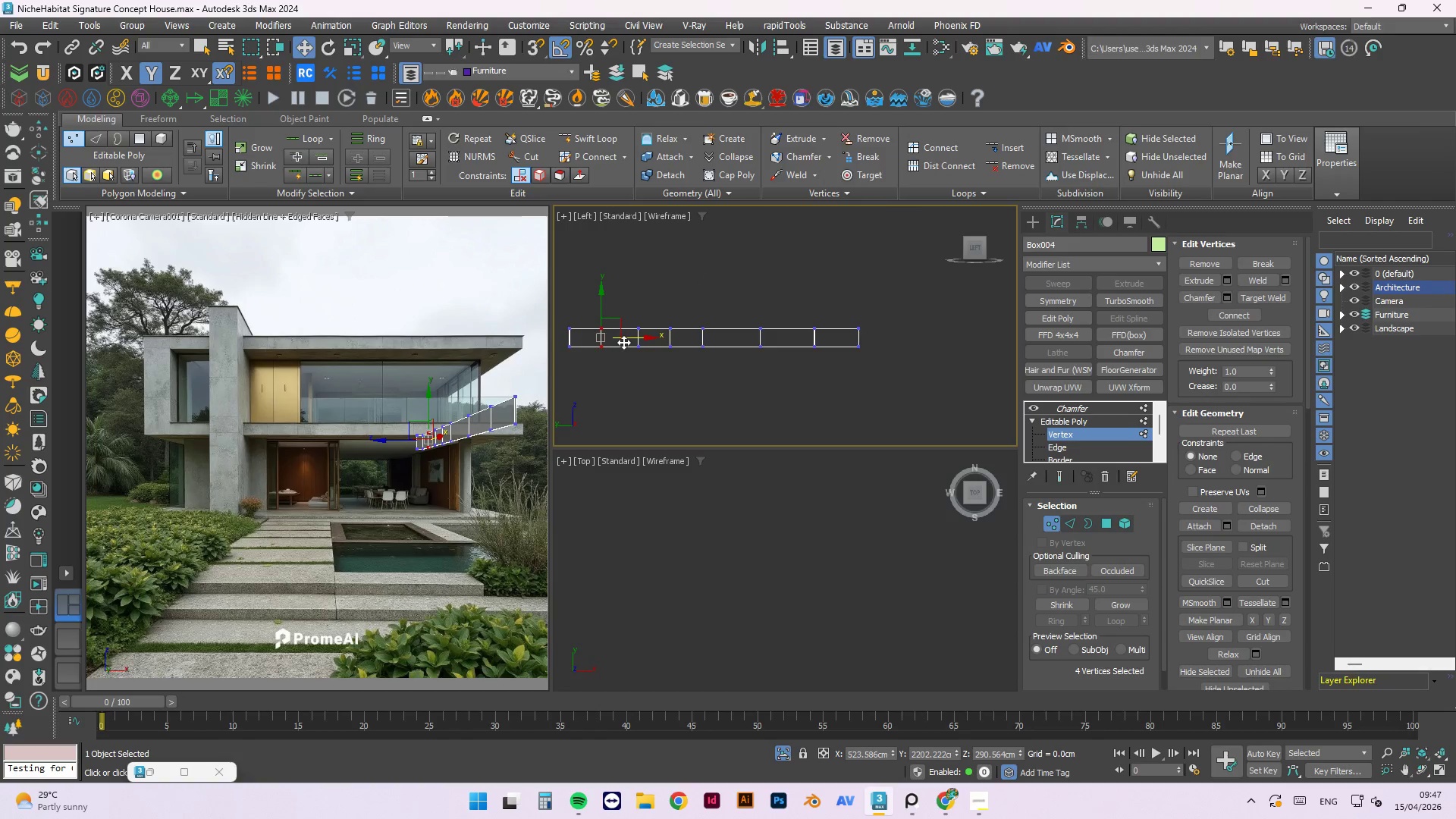 
left_click_drag(start_coordinate=[627, 339], to_coordinate=[634, 340])
 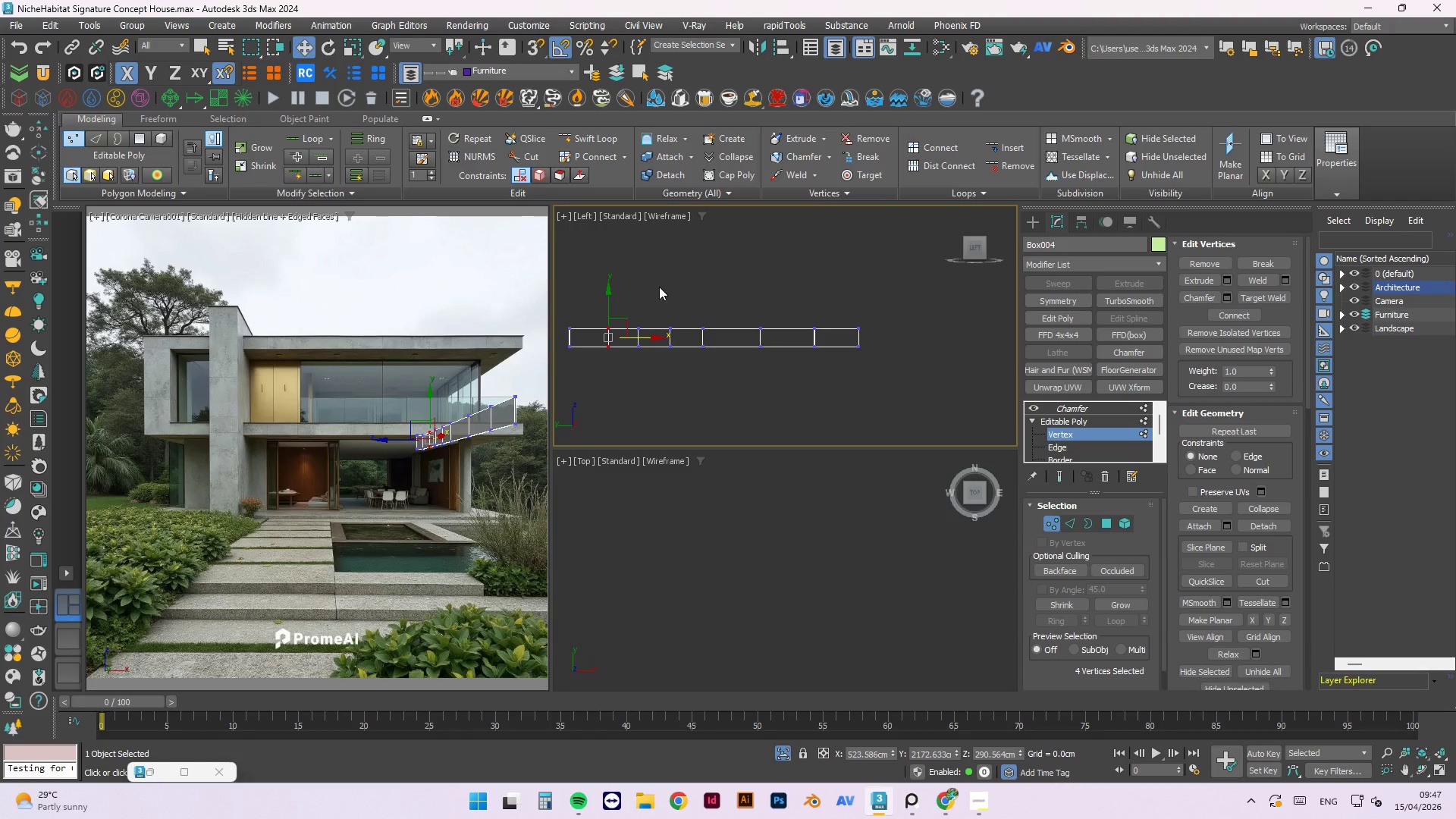 
left_click([659, 287])
 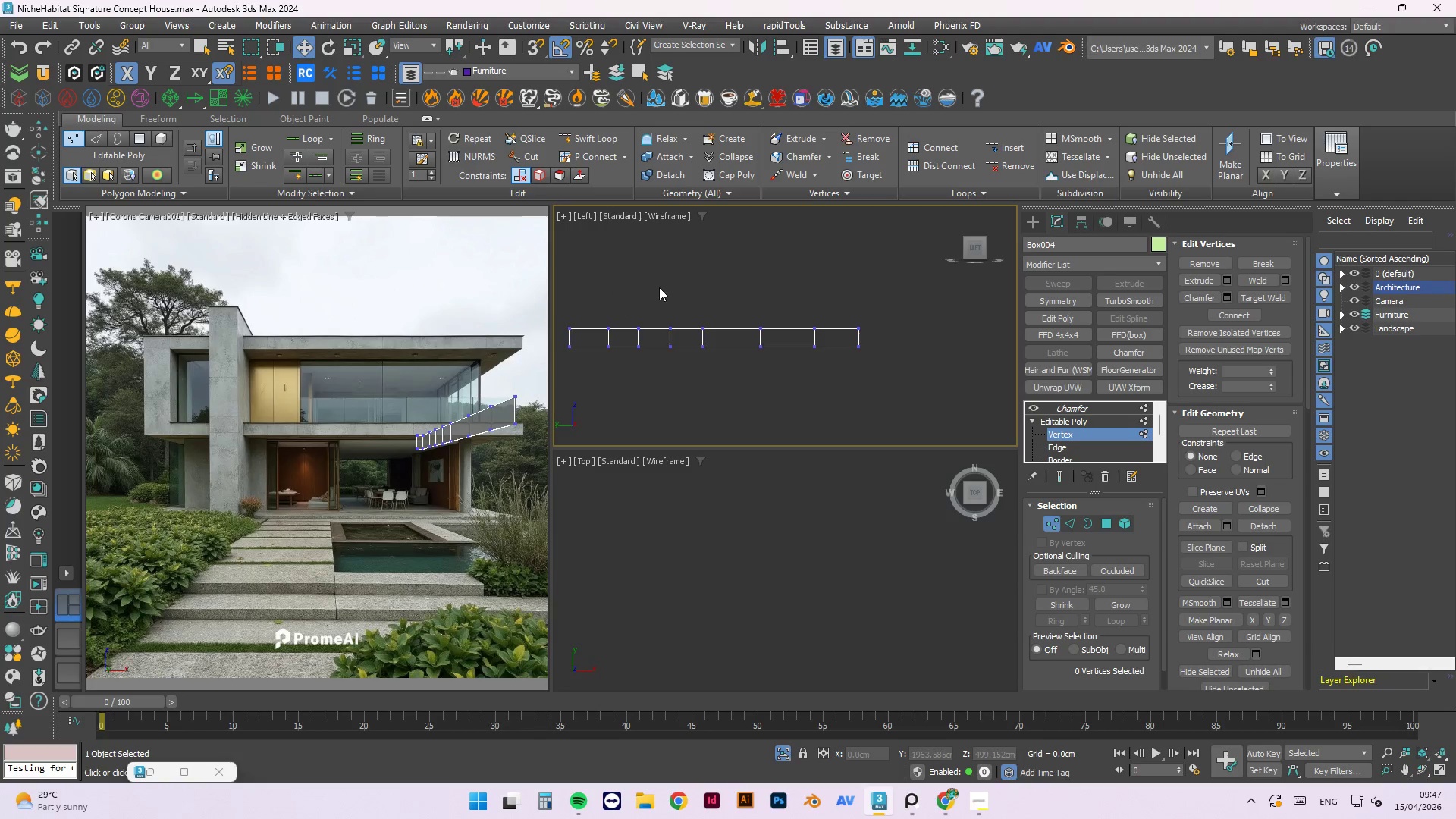 
left_click_drag(start_coordinate=[659, 287], to_coordinate=[633, 374])
 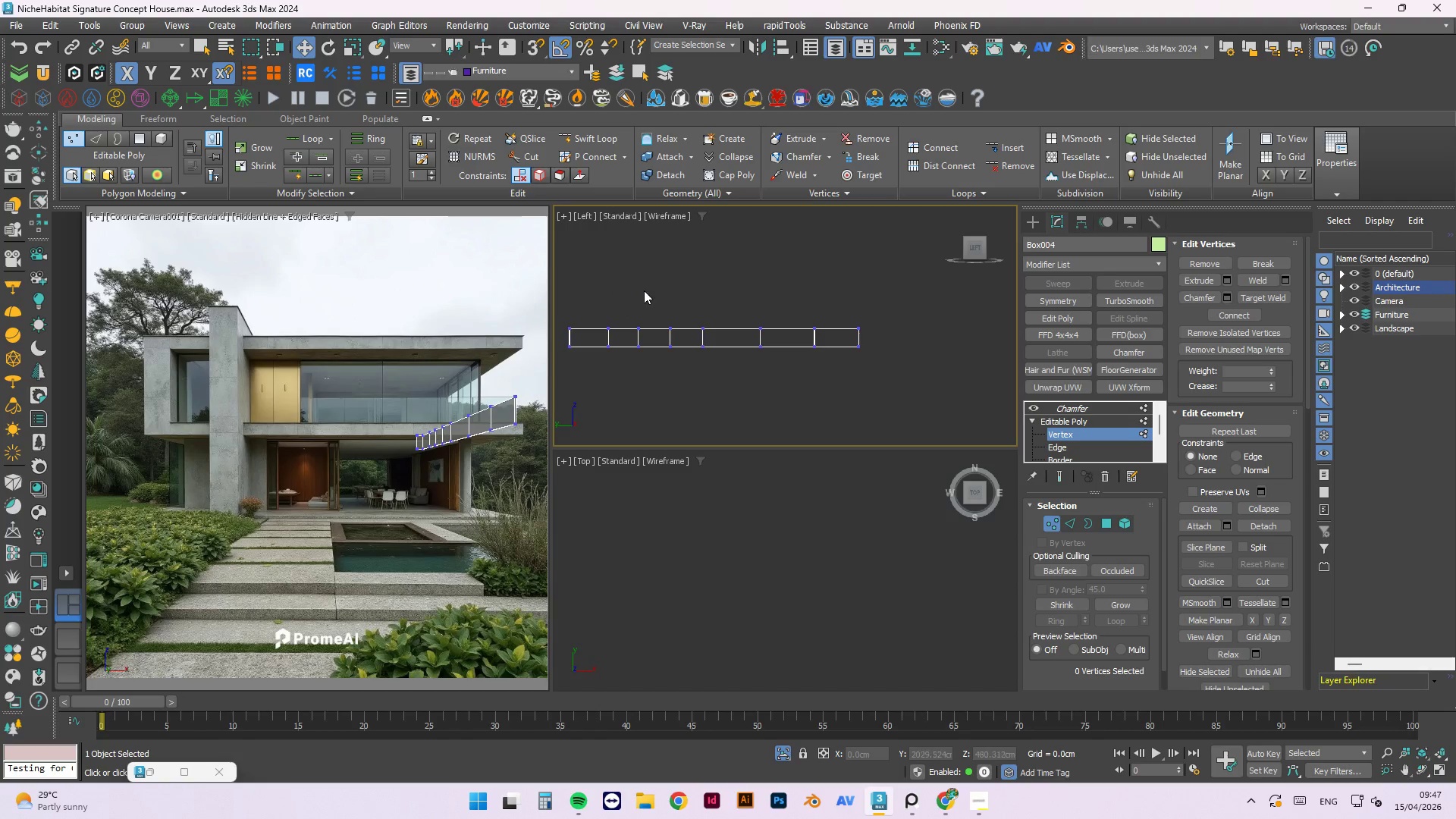 
left_click_drag(start_coordinate=[645, 290], to_coordinate=[626, 397])
 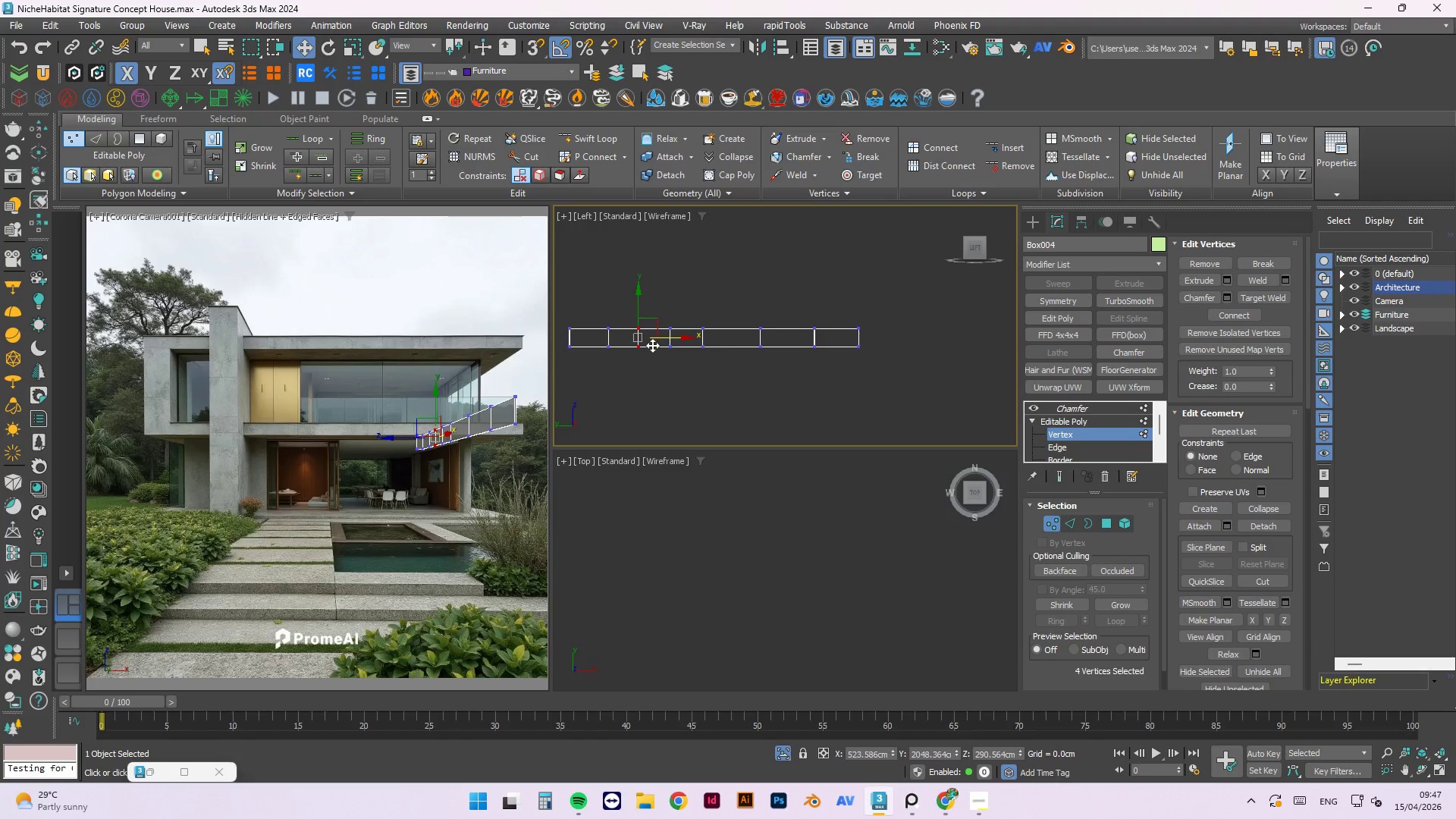 
left_click_drag(start_coordinate=[657, 345], to_coordinate=[662, 345])
 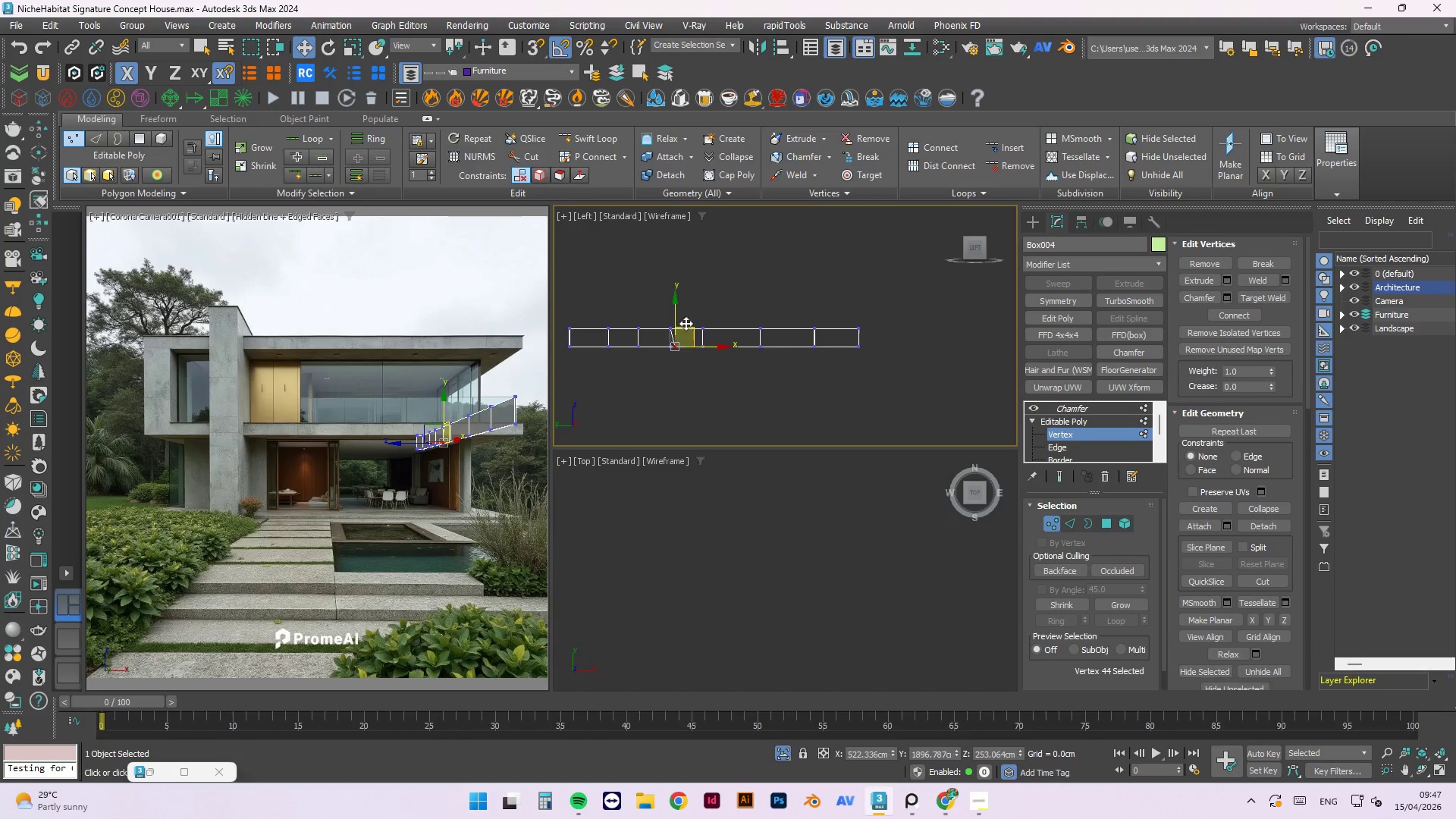 
key(Control+Z)
 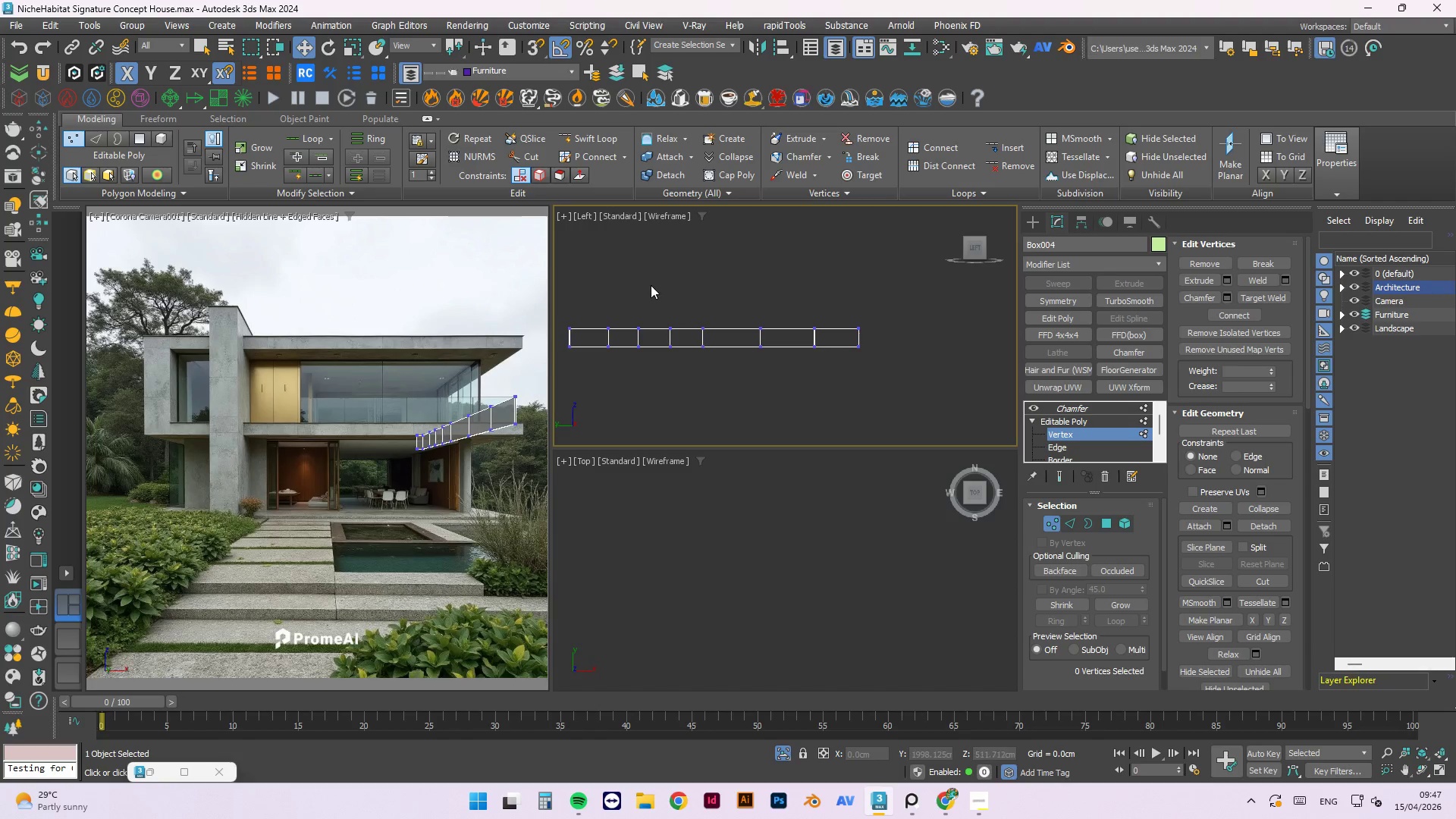 
left_click_drag(start_coordinate=[654, 280], to_coordinate=[623, 386])
 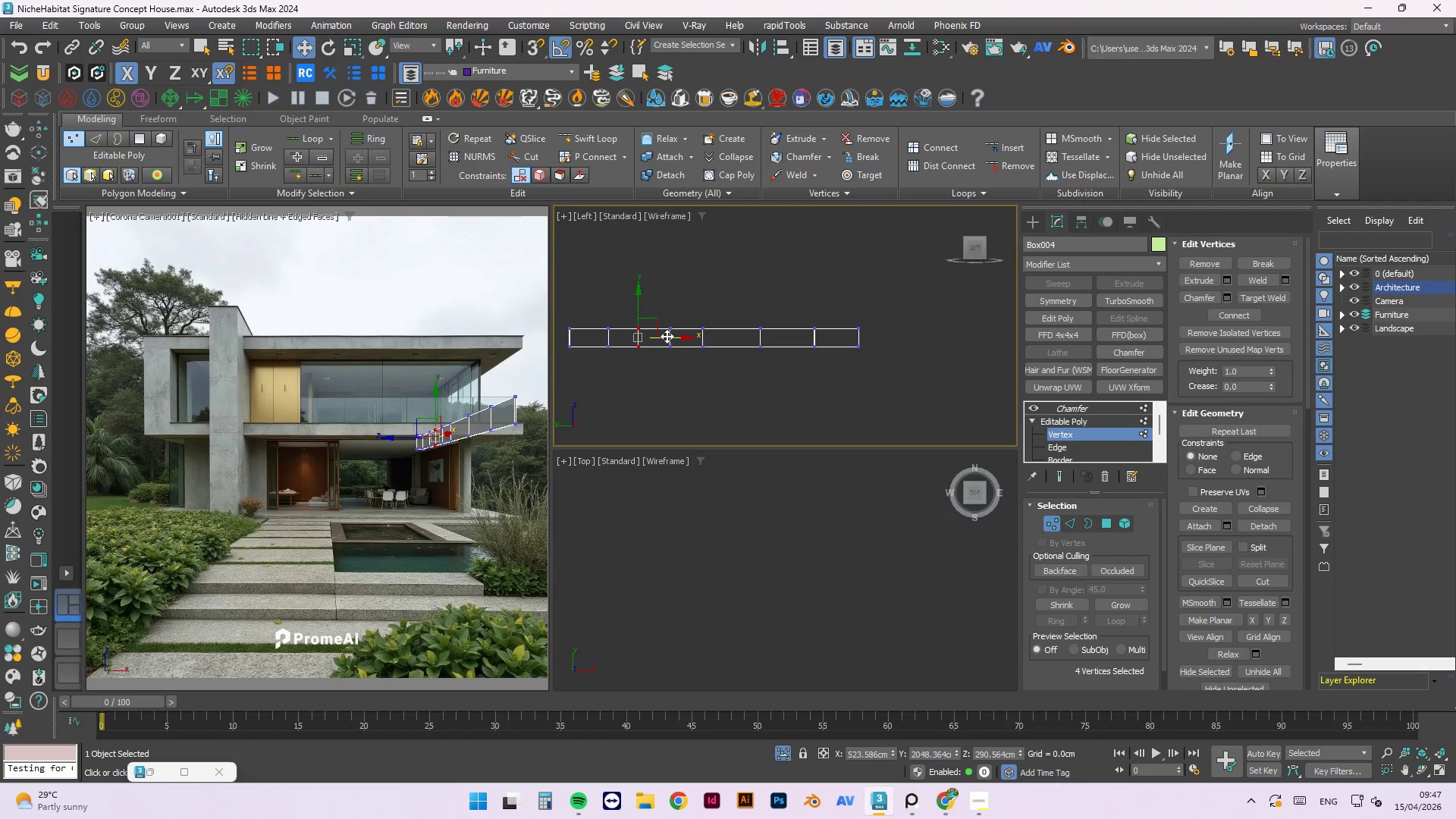 
left_click_drag(start_coordinate=[667, 337], to_coordinate=[673, 337])
 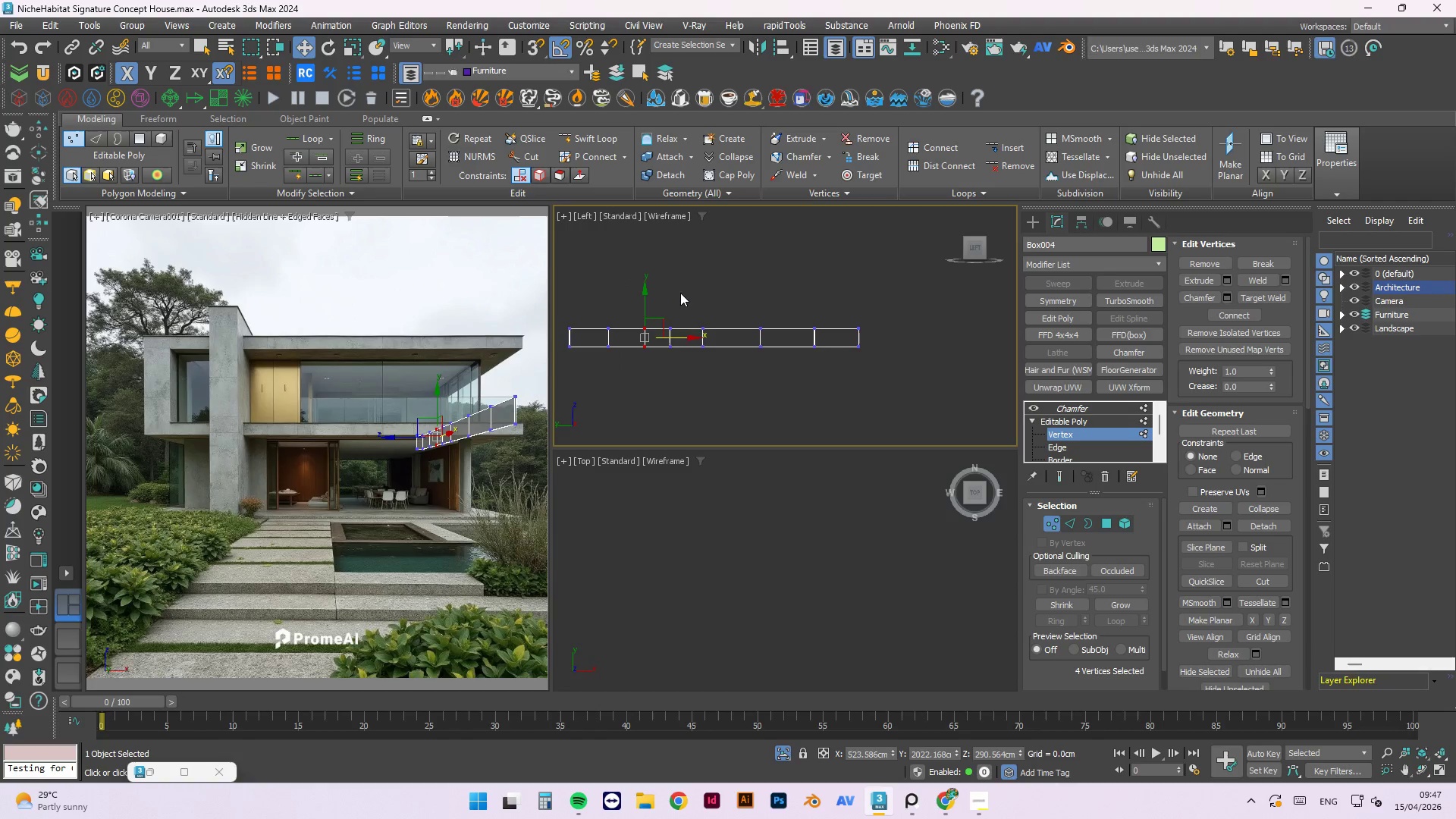 
left_click([680, 293])
 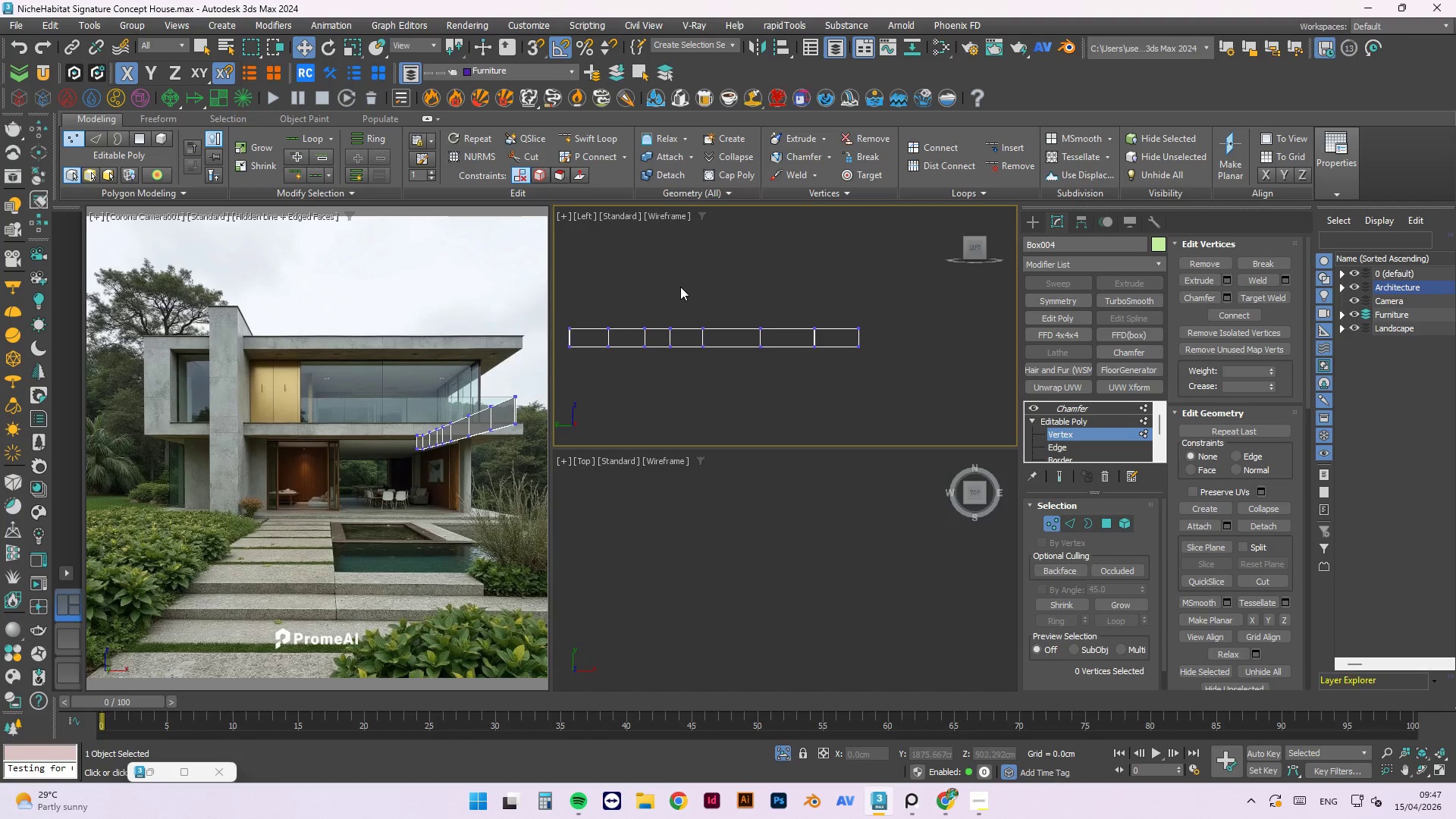 
left_click_drag(start_coordinate=[680, 287], to_coordinate=[662, 375])
 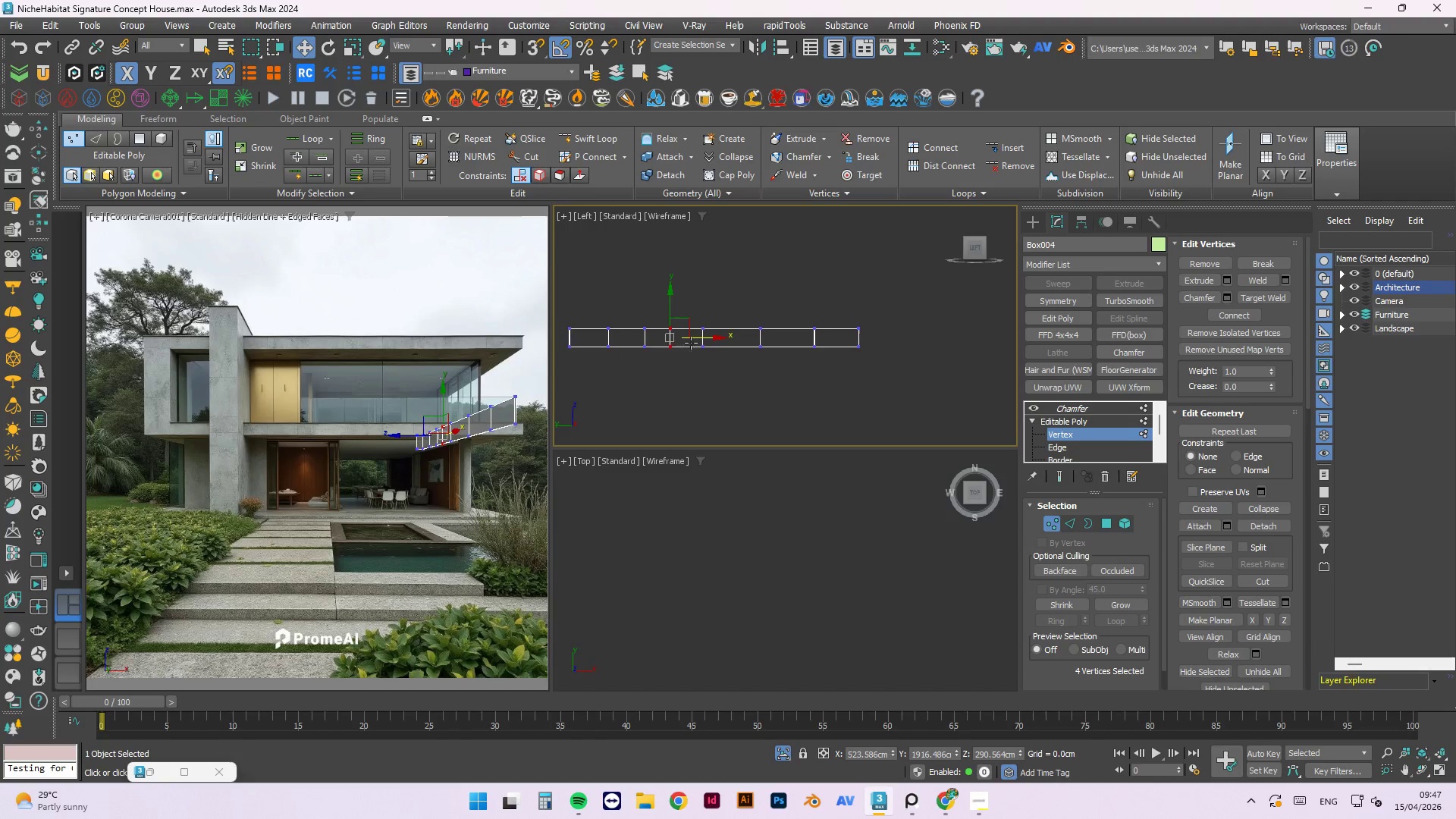 
left_click_drag(start_coordinate=[695, 339], to_coordinate=[702, 340])
 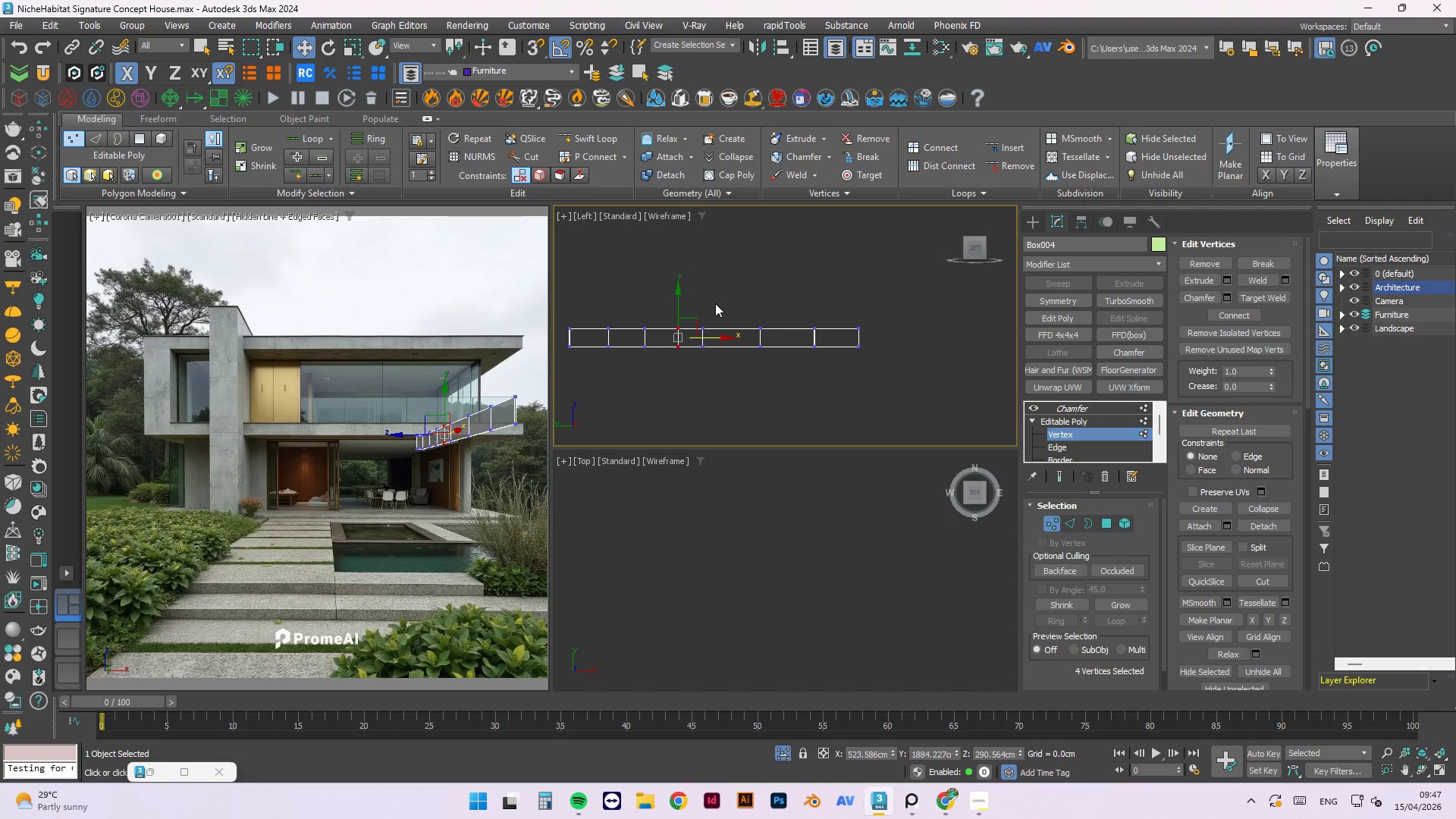 
left_click([715, 303])
 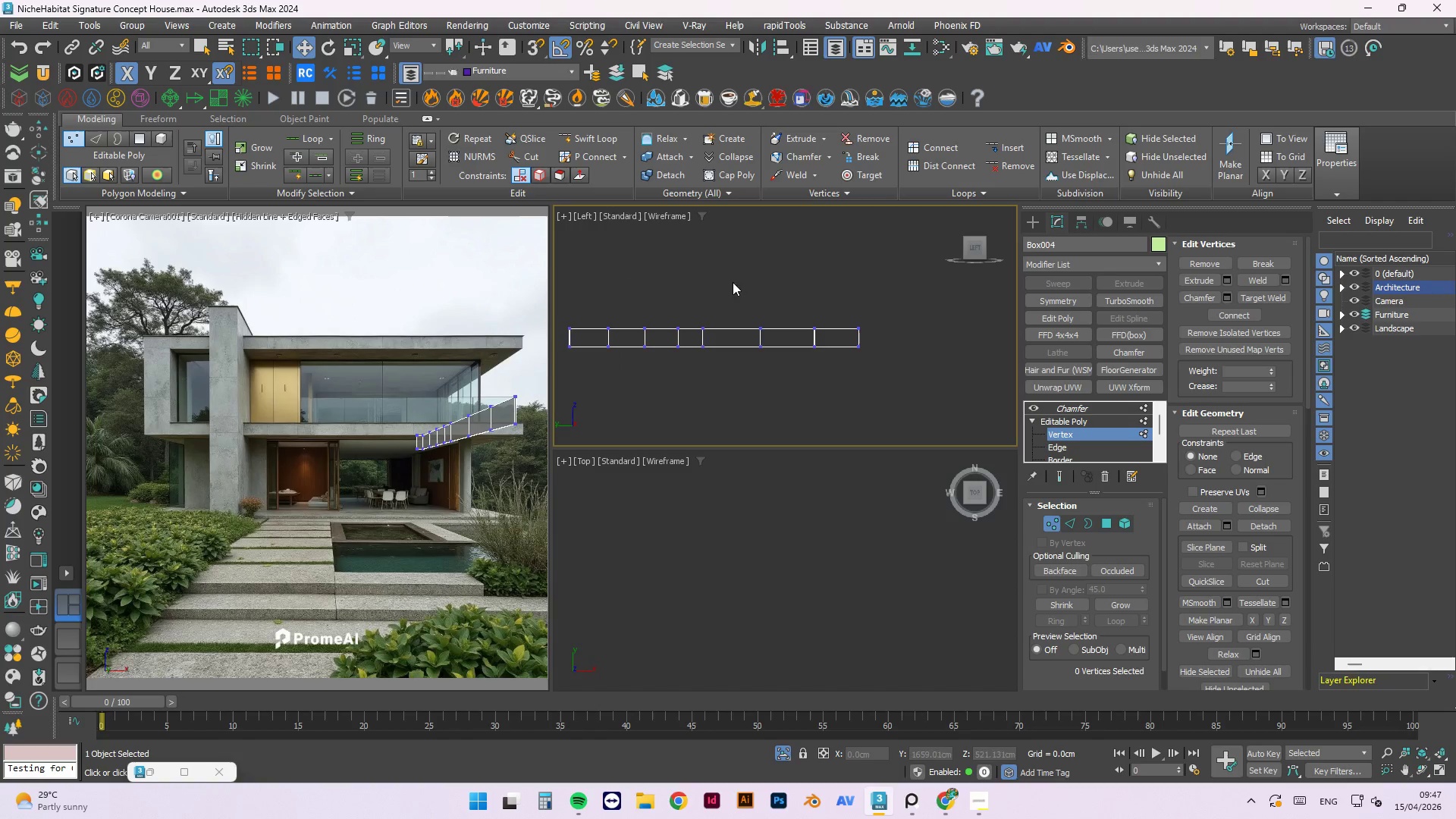 
left_click_drag(start_coordinate=[733, 282], to_coordinate=[692, 381])
 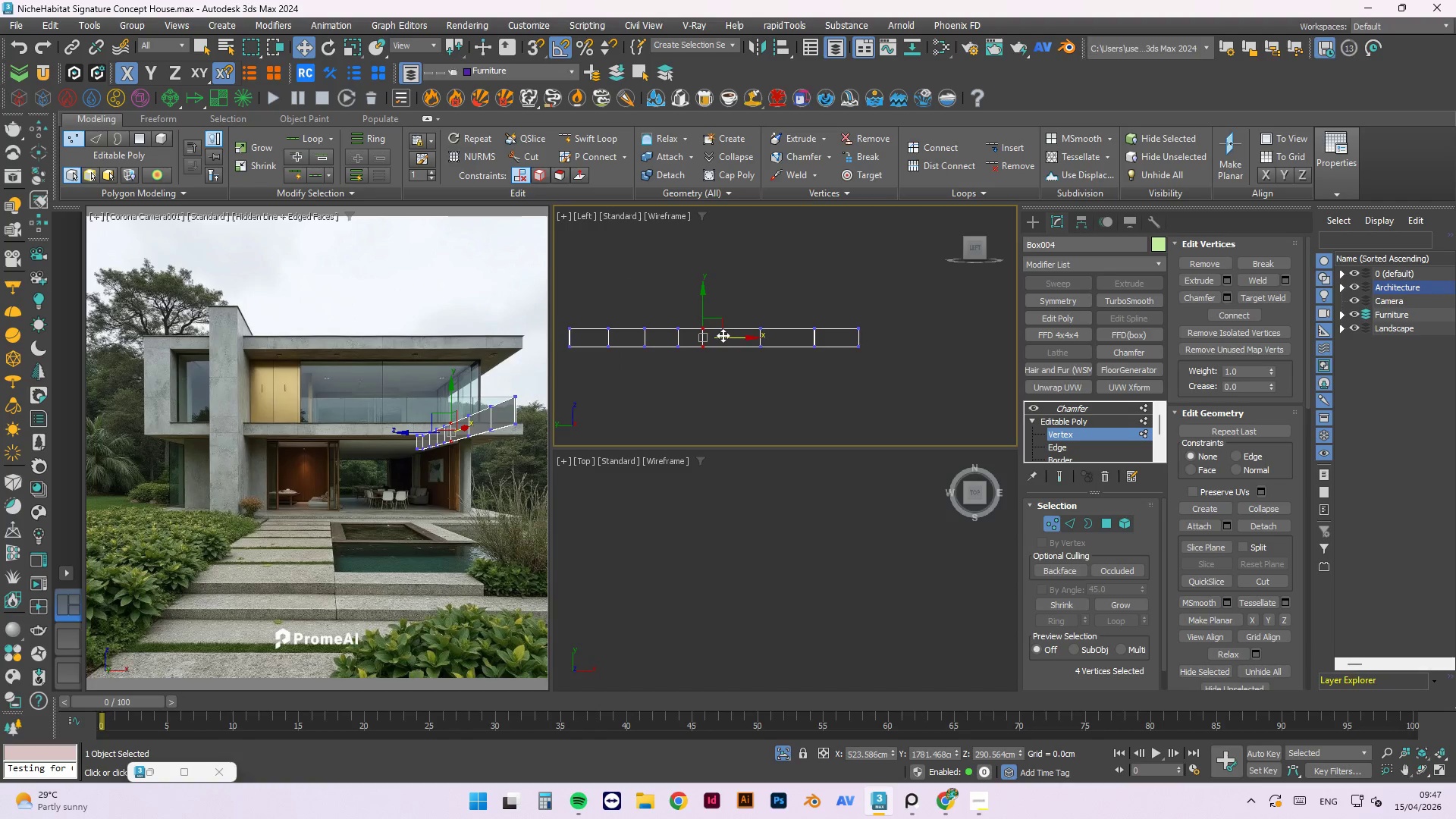 
left_click_drag(start_coordinate=[729, 336], to_coordinate=[745, 339])
 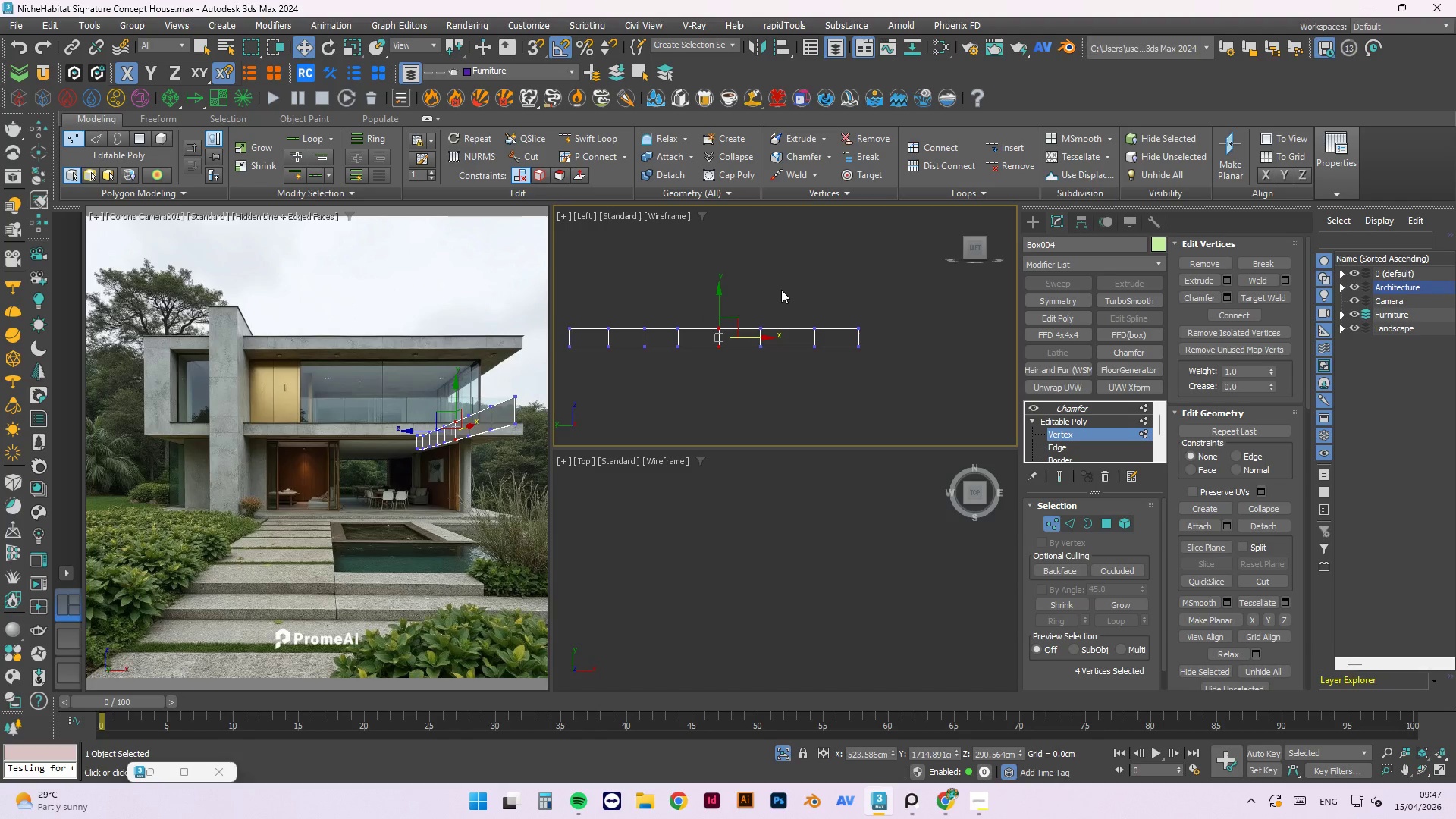 
left_click([781, 289])
 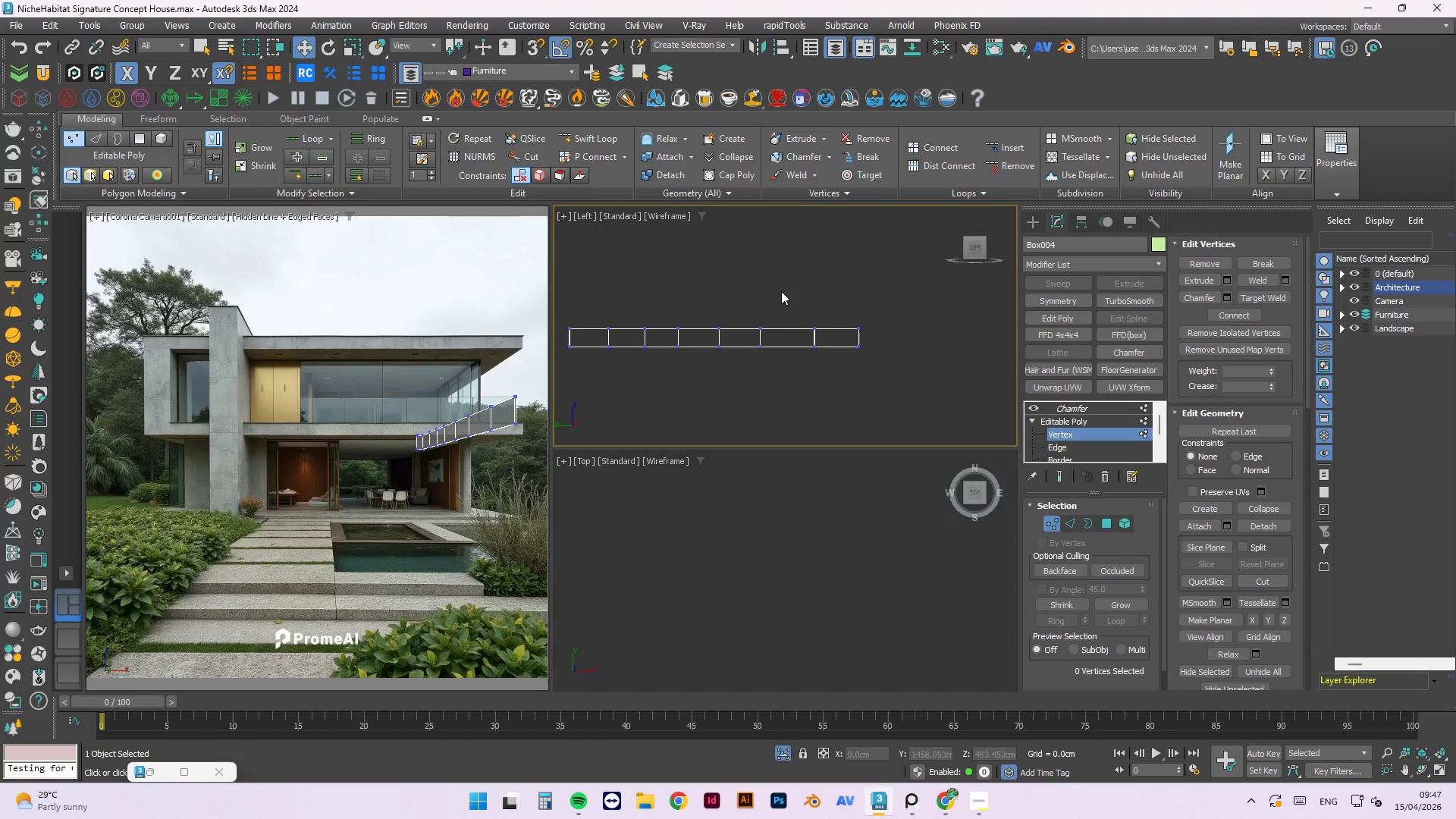 
left_click_drag(start_coordinate=[781, 291], to_coordinate=[740, 400])
 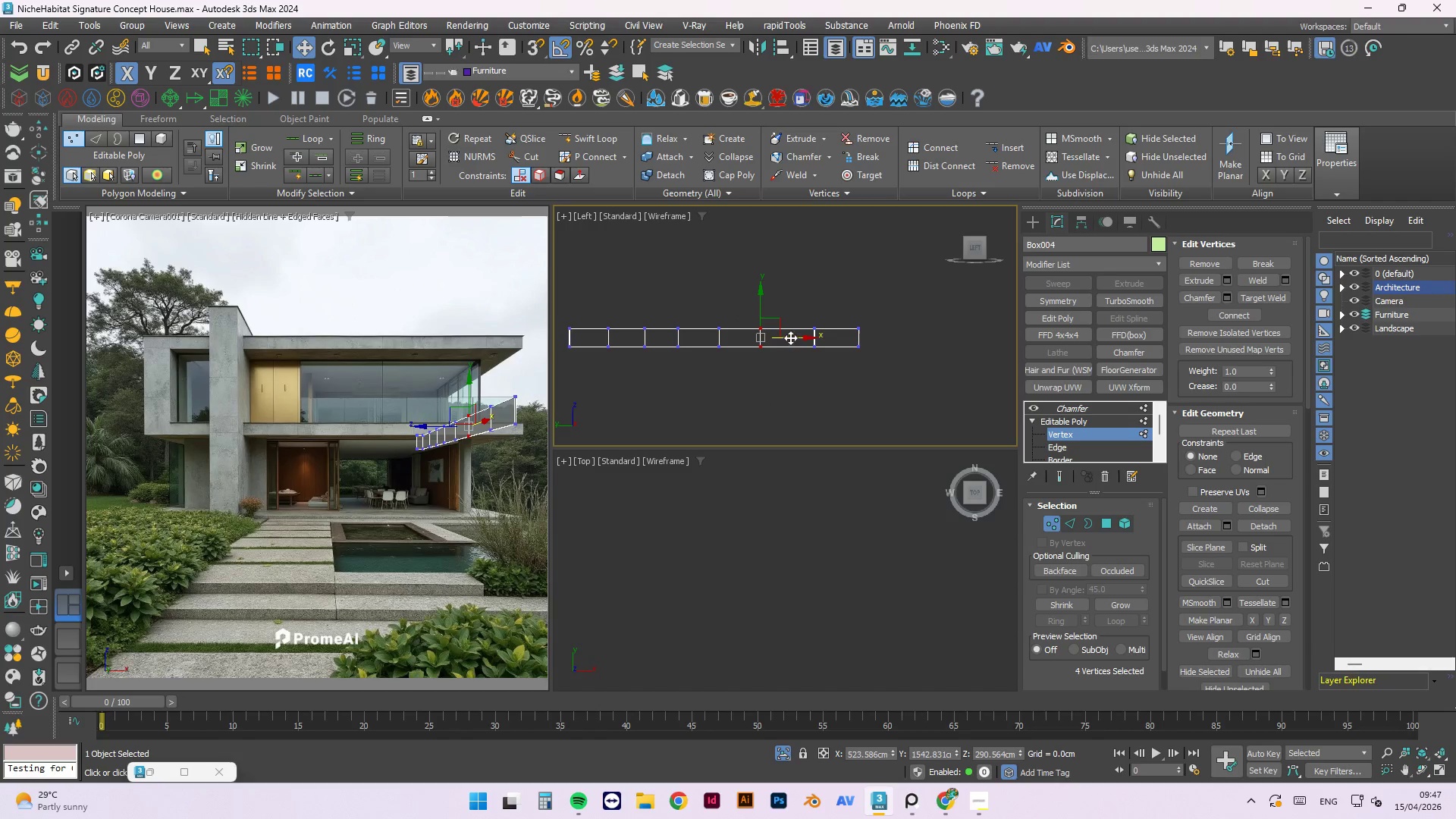 
left_click_drag(start_coordinate=[791, 337], to_coordinate=[805, 342])
 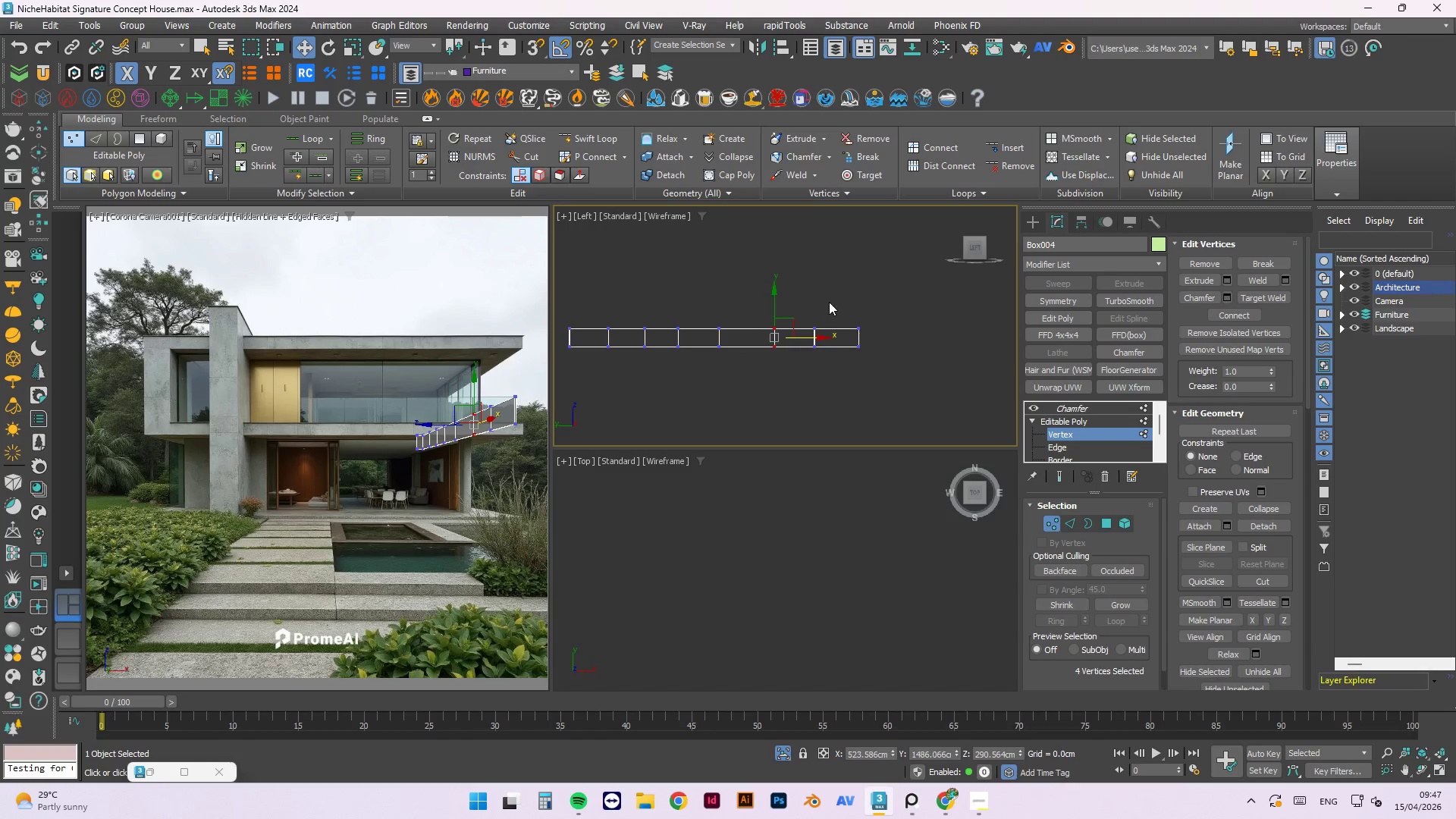 
left_click([829, 302])
 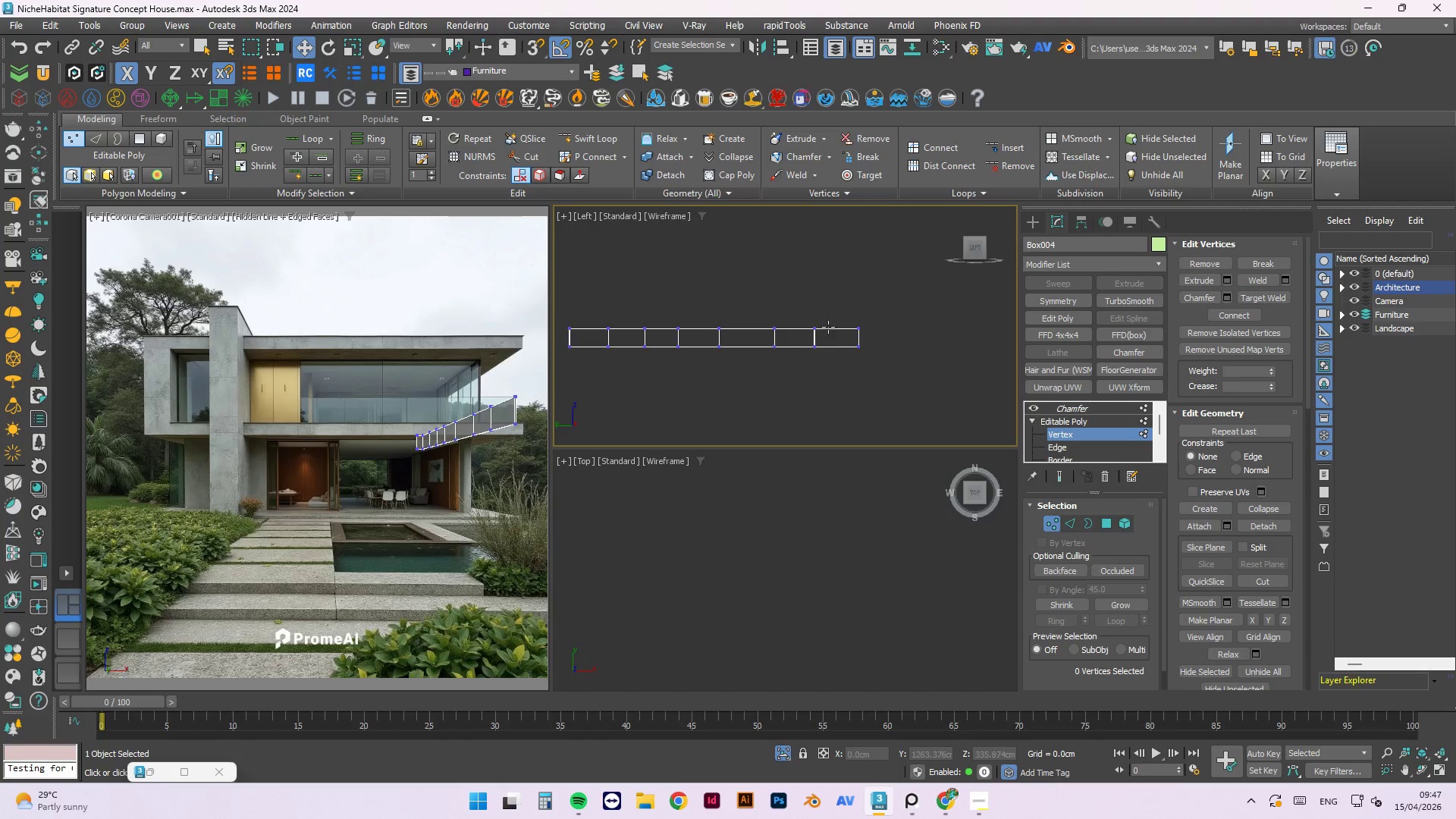 
left_click_drag(start_coordinate=[814, 306], to_coordinate=[779, 399])
 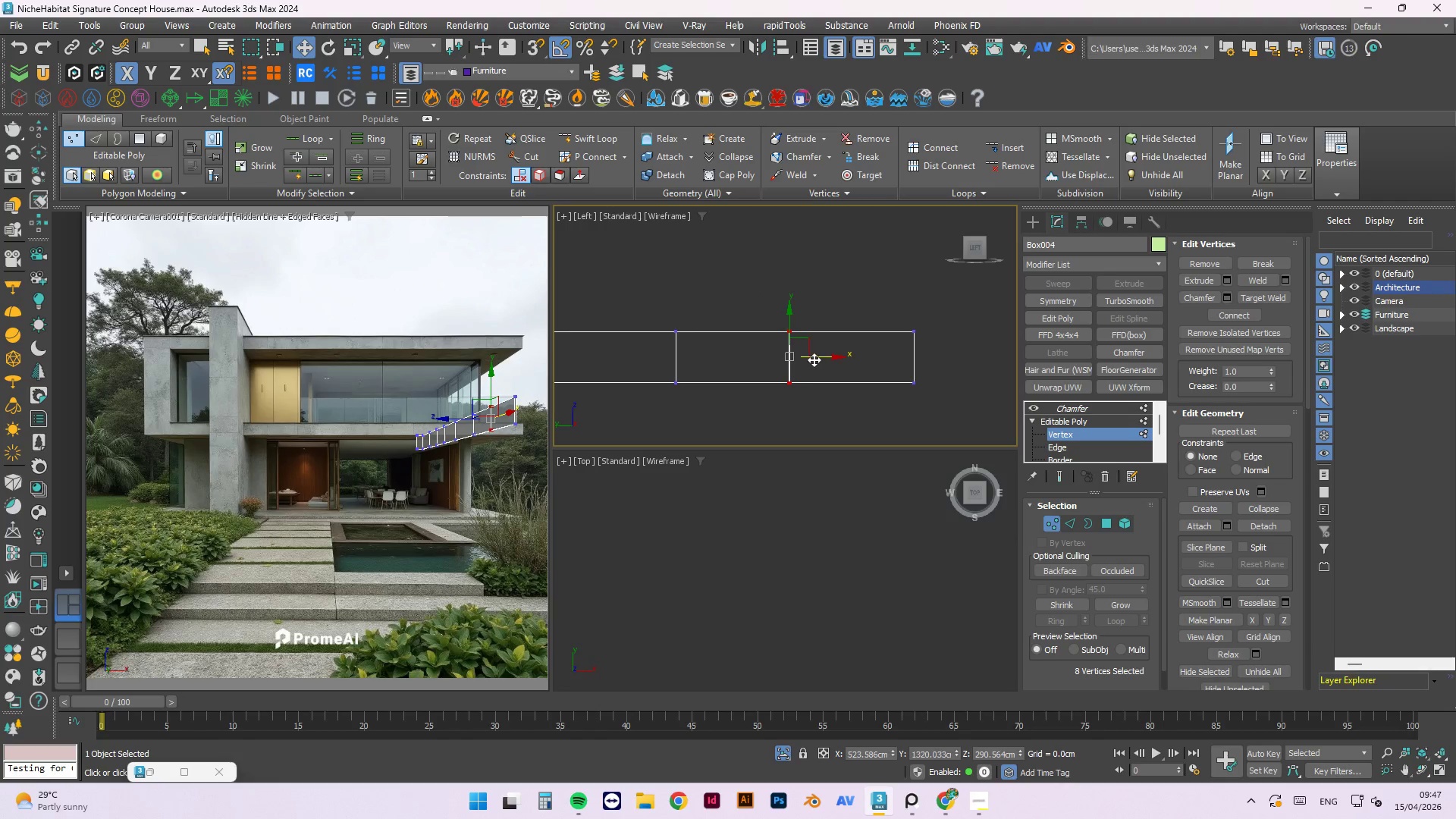 
scroll: coordinate [827, 327], scroll_direction: up, amount: 3.0
 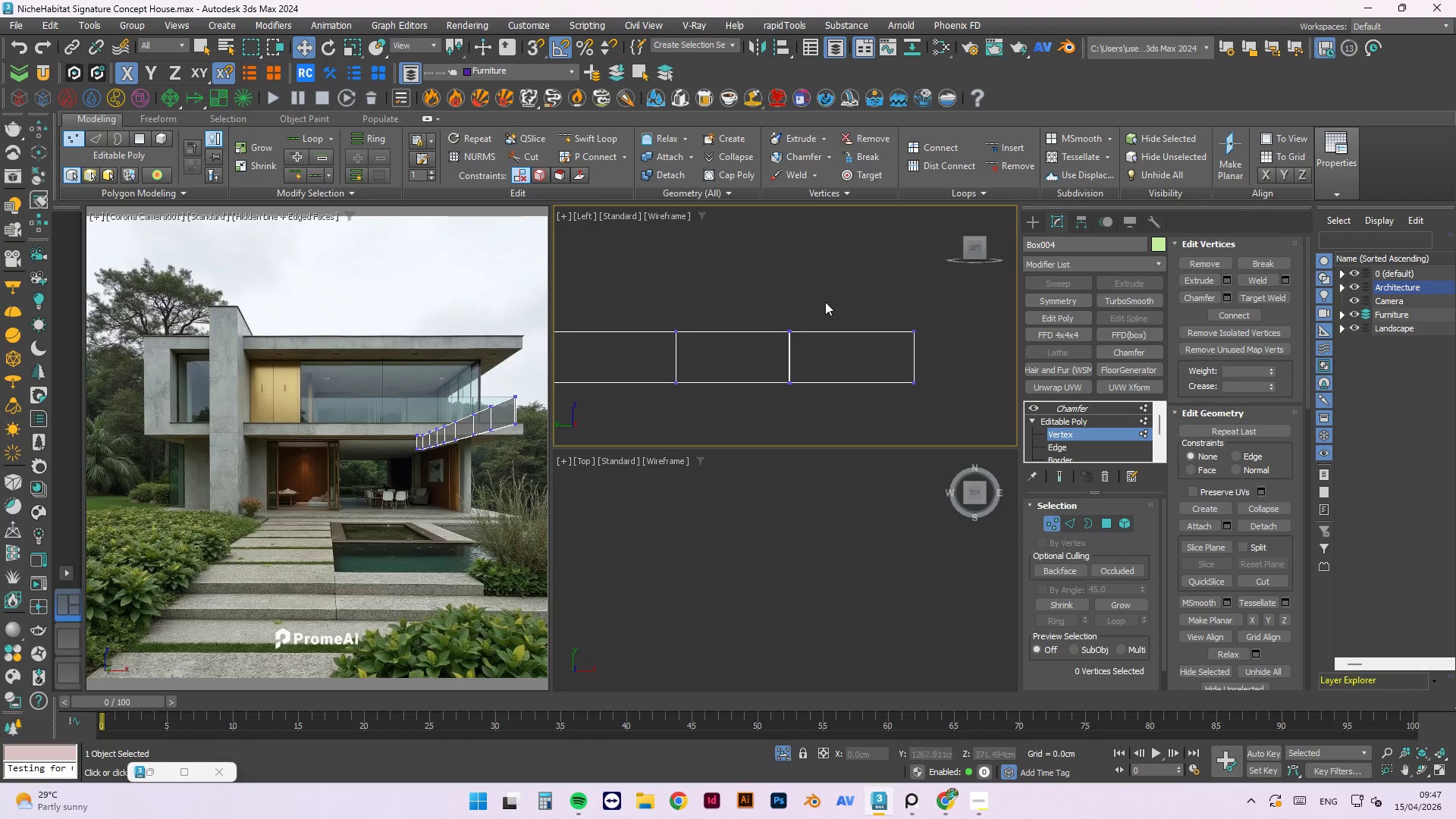 
left_click_drag(start_coordinate=[814, 356], to_coordinate=[828, 360])
 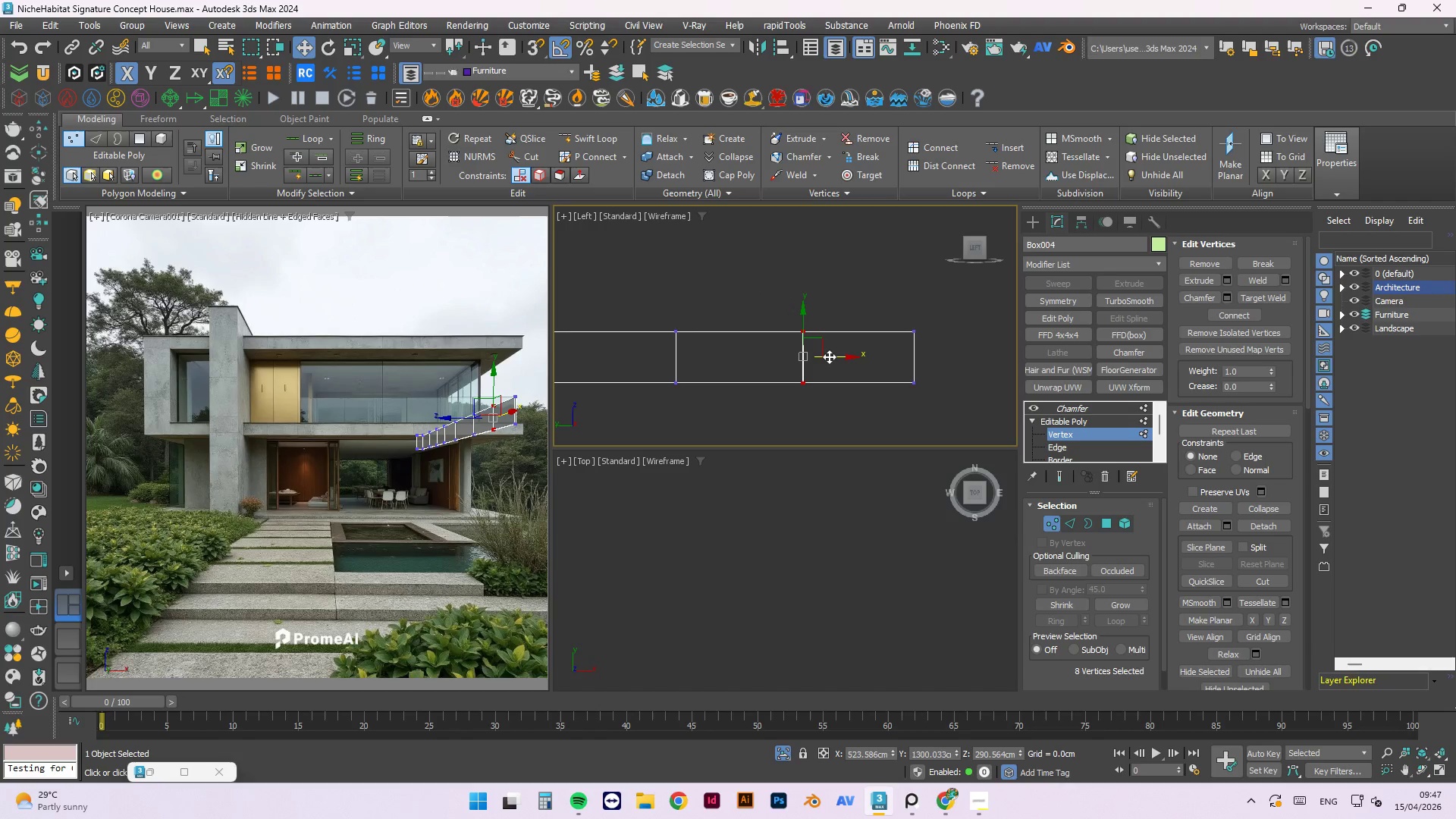 
left_click_drag(start_coordinate=[831, 356], to_coordinate=[826, 356])
 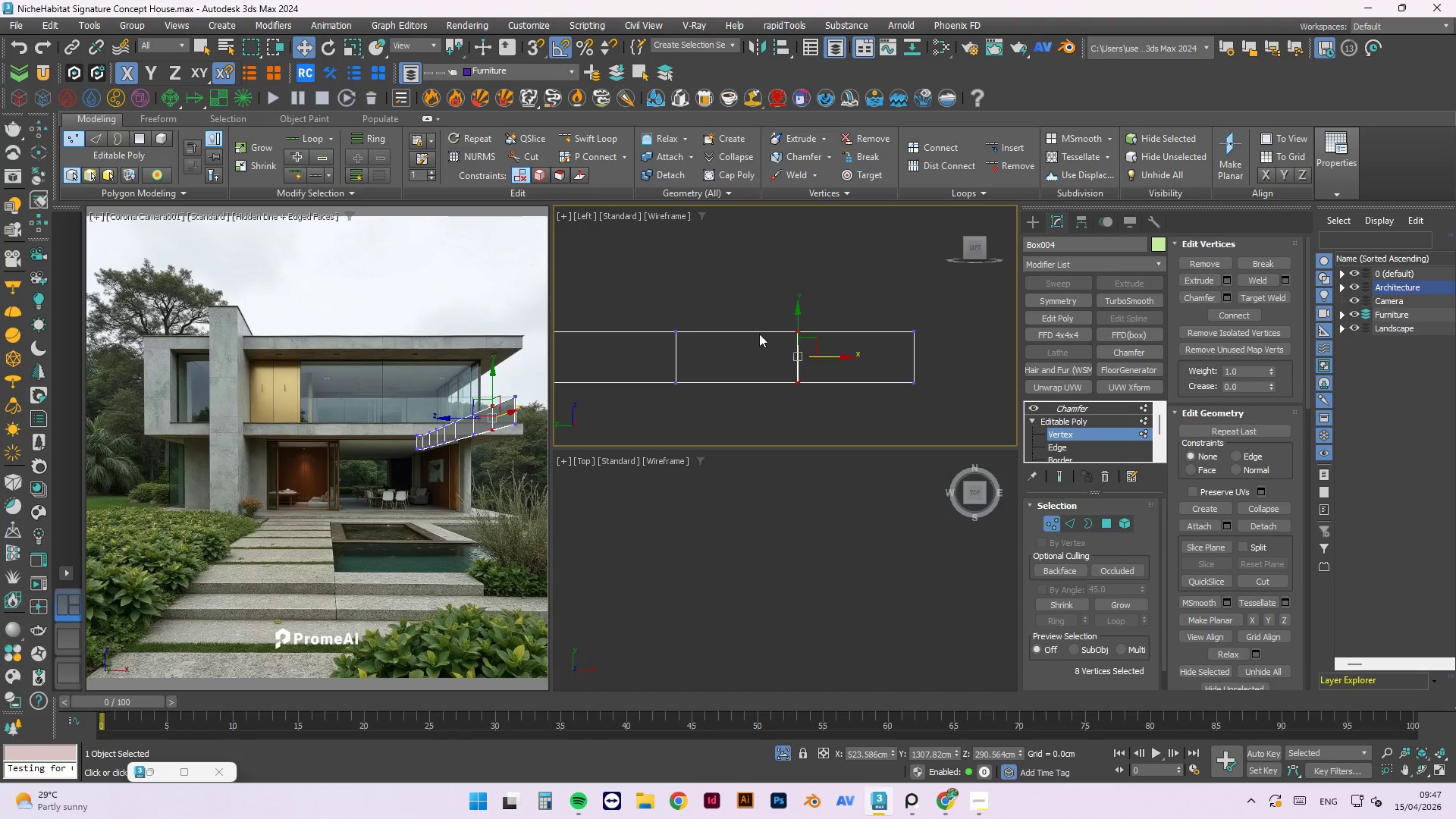 
scroll: coordinate [761, 334], scroll_direction: down, amount: 3.0
 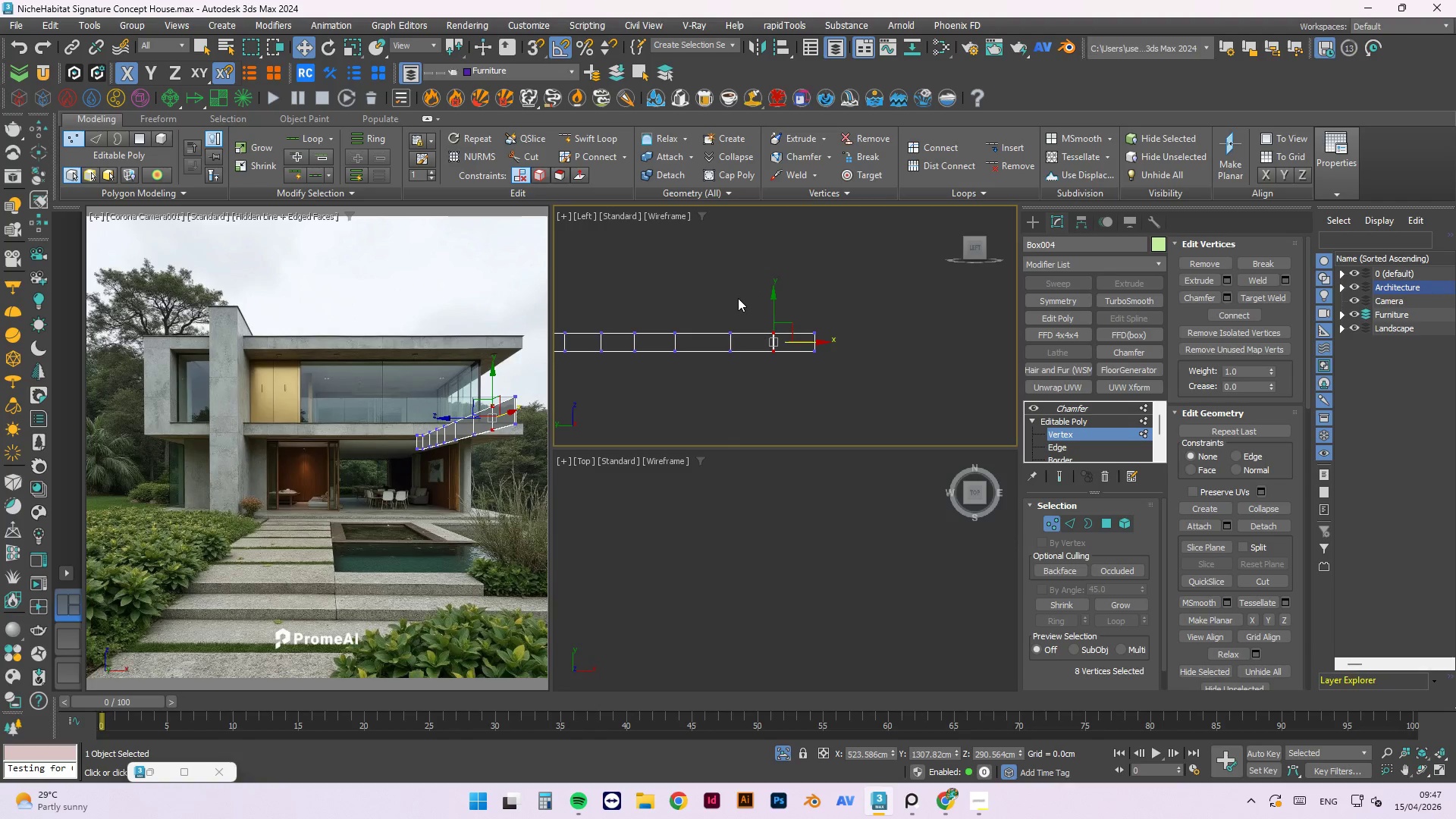 
left_click_drag(start_coordinate=[739, 299], to_coordinate=[755, 303])
 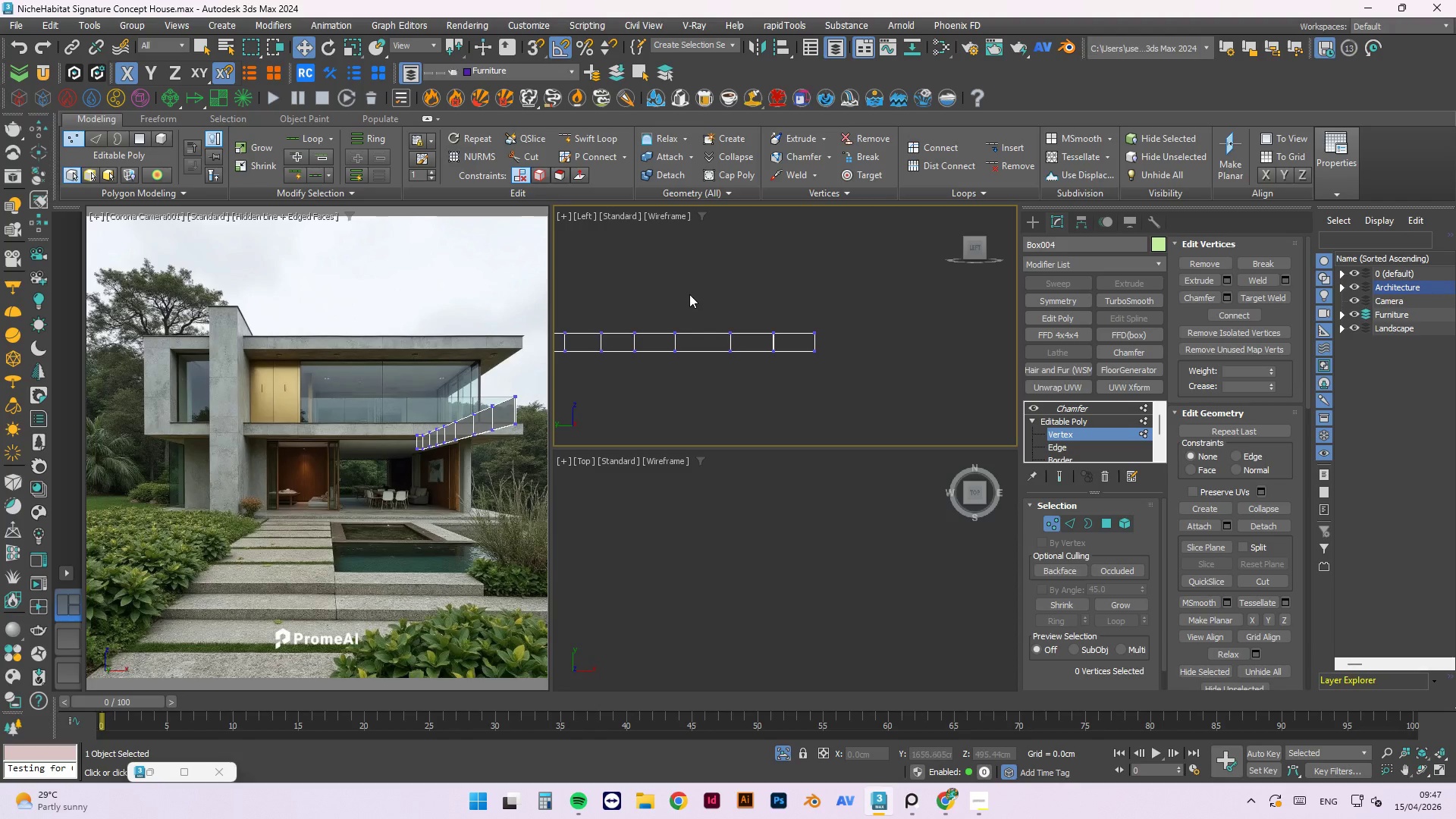 
left_click_drag(start_coordinate=[692, 303], to_coordinate=[664, 368])
 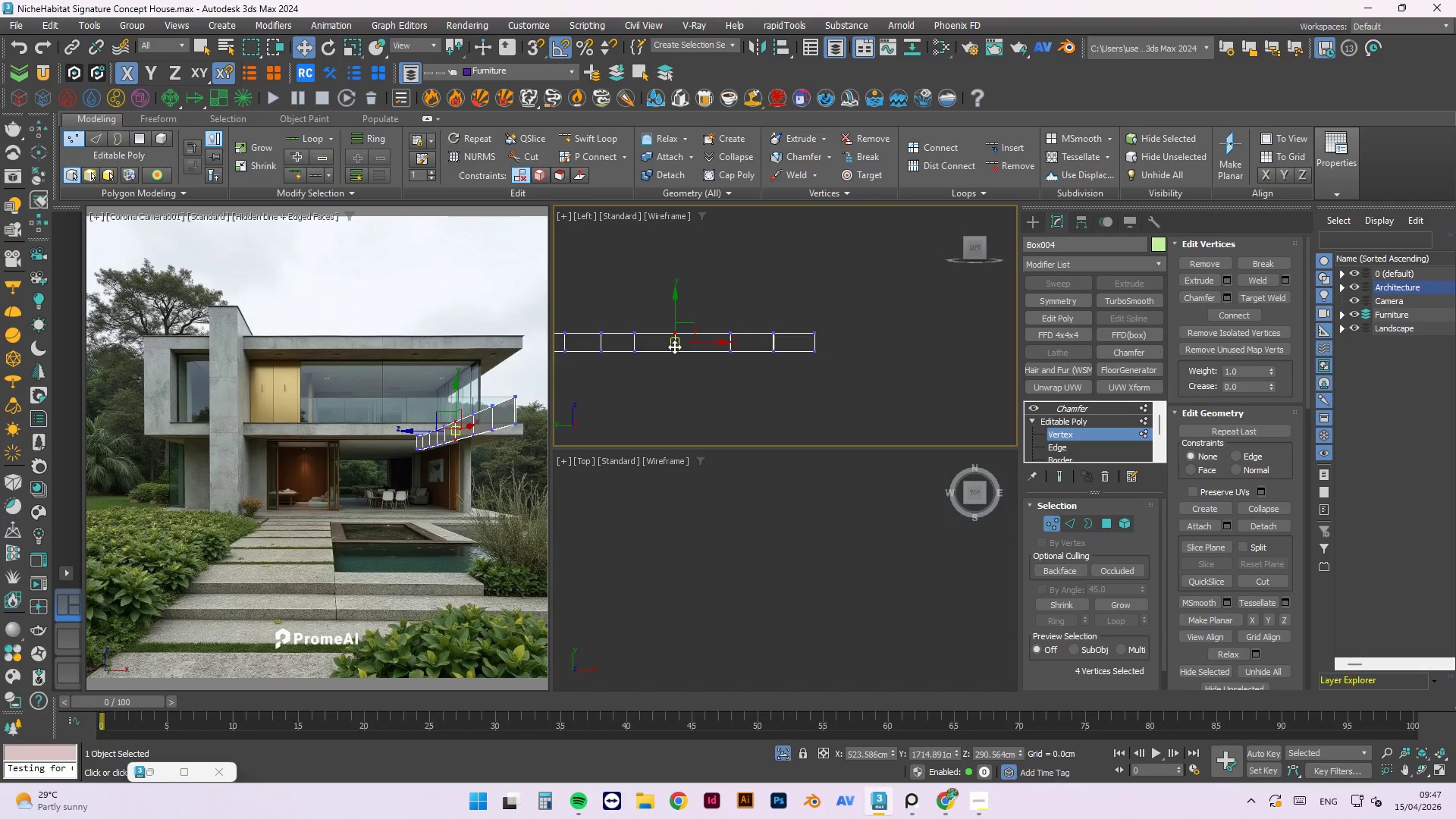 
scroll: coordinate [674, 347], scroll_direction: up, amount: 2.0
 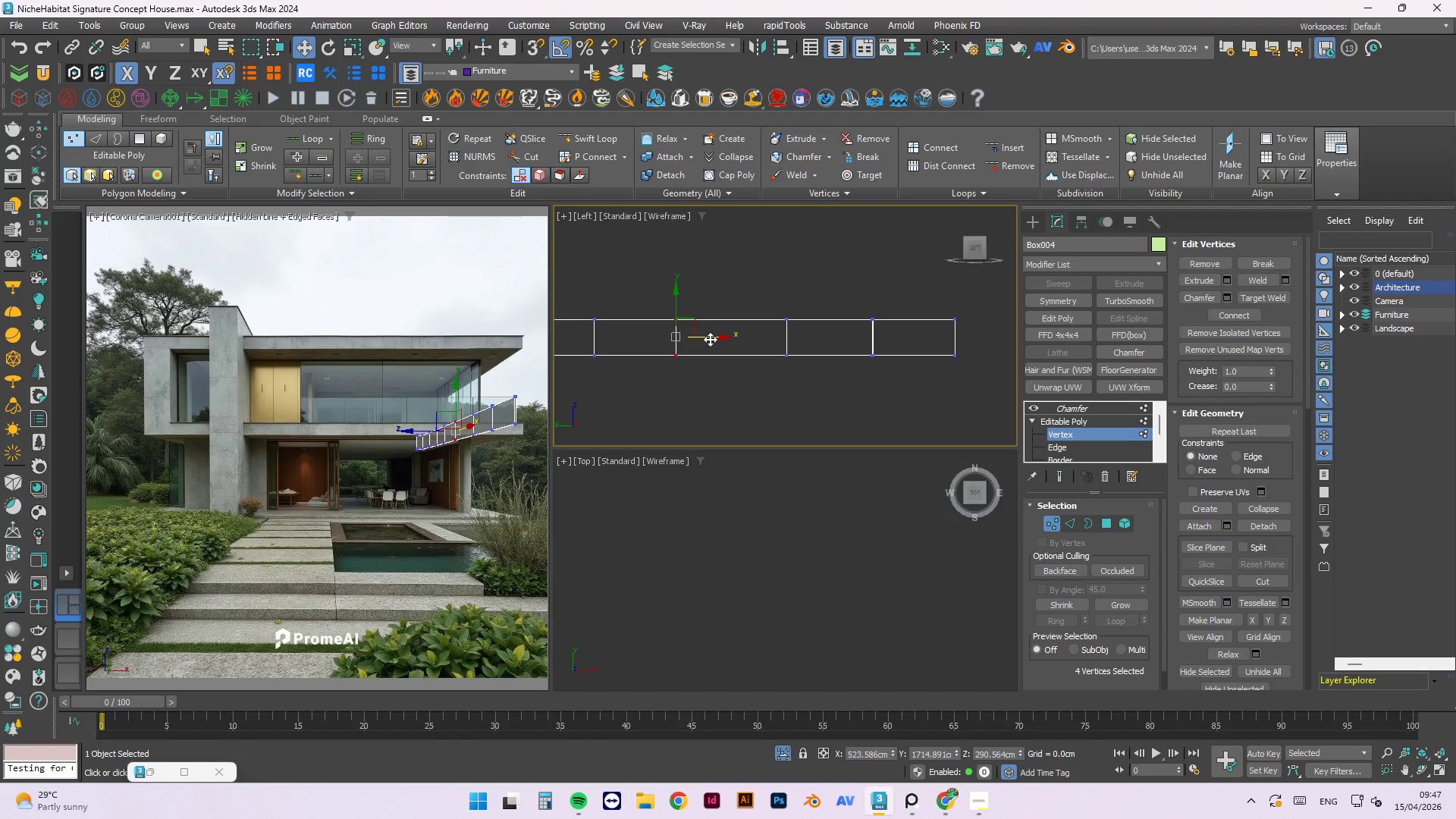 
left_click_drag(start_coordinate=[711, 340], to_coordinate=[736, 347])
 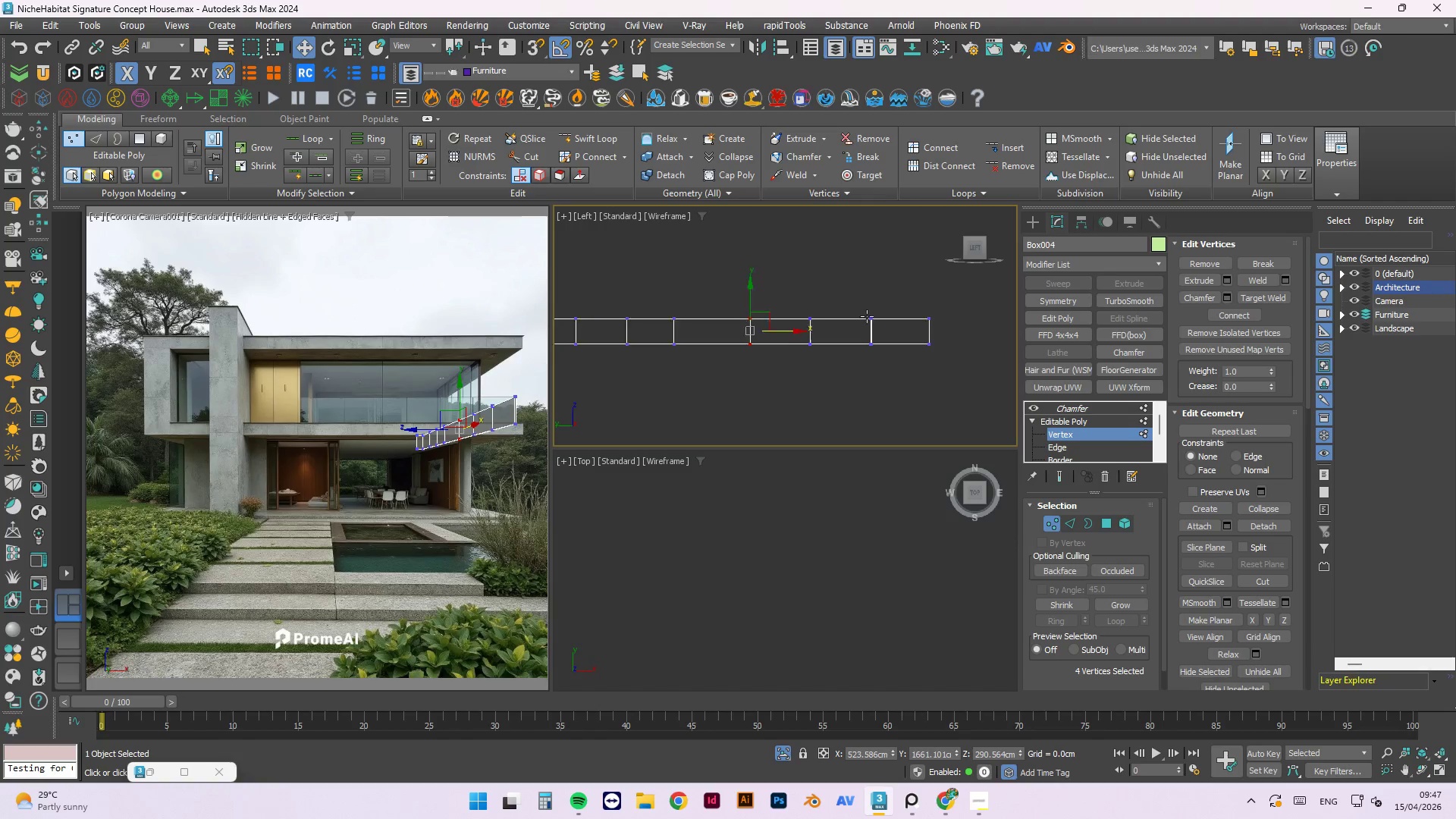 
scroll: coordinate [867, 316], scroll_direction: down, amount: 2.0
 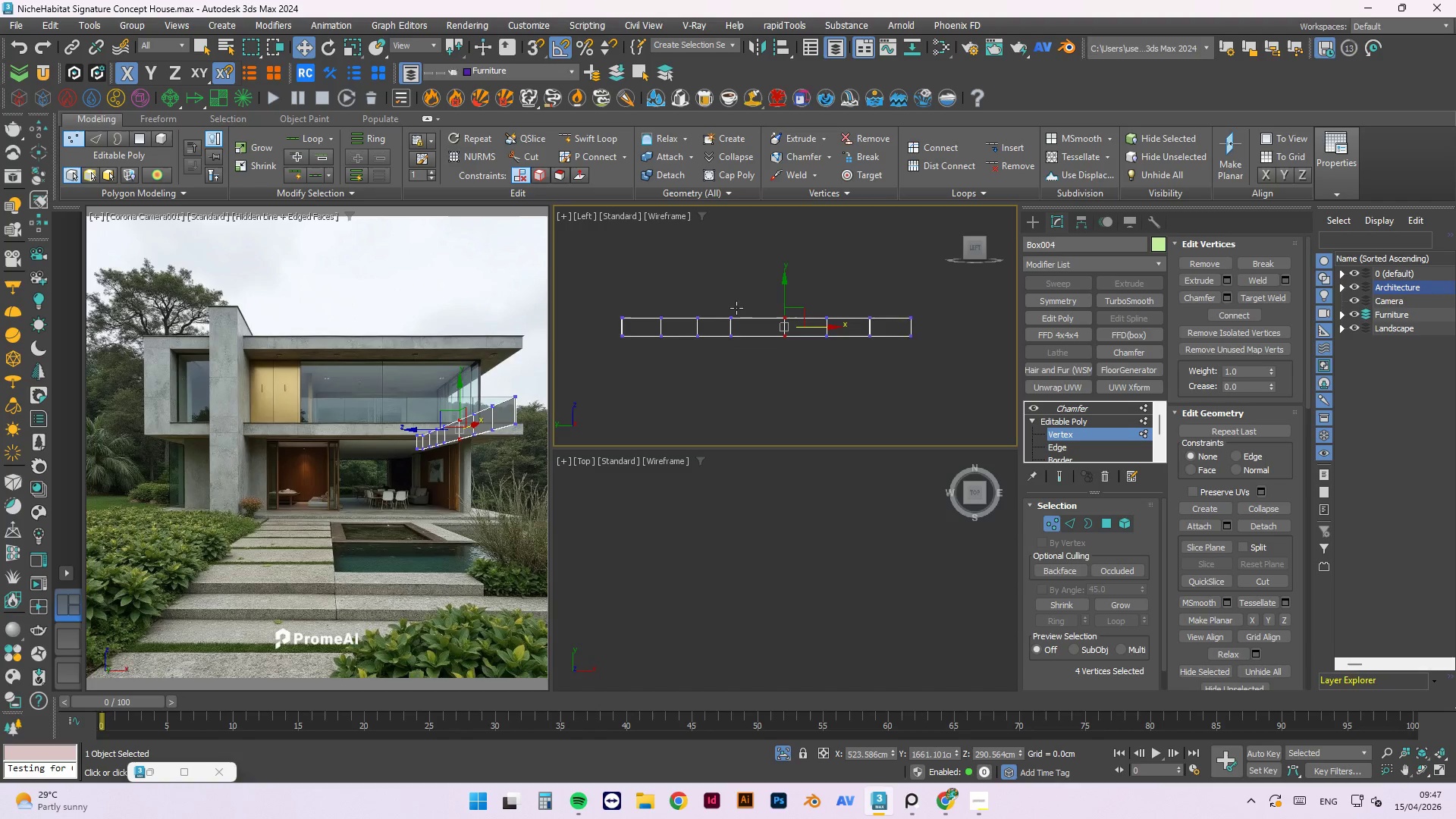 
left_click_drag(start_coordinate=[745, 295], to_coordinate=[714, 372])
 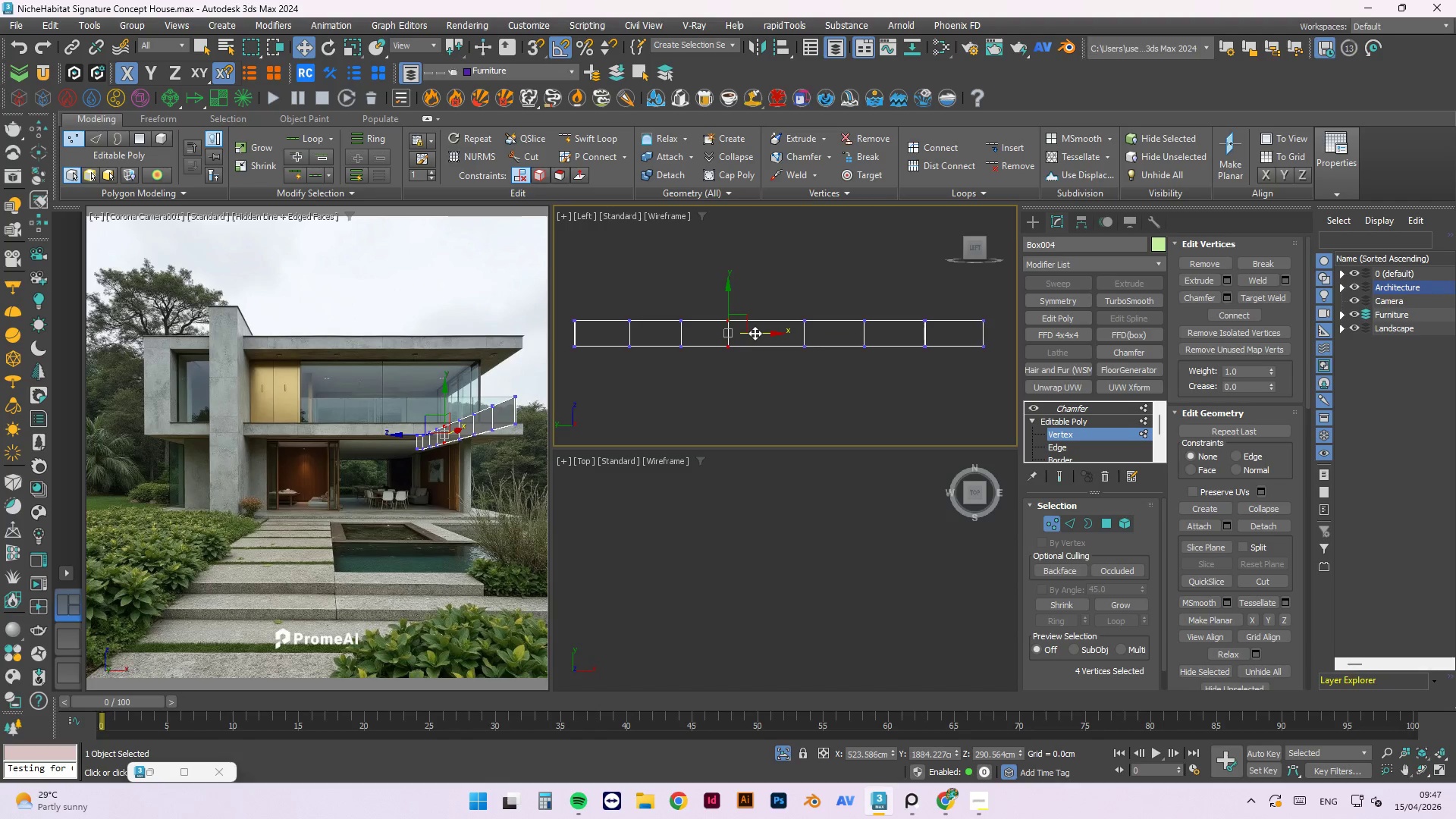 
scroll: coordinate [736, 311], scroll_direction: up, amount: 1.0
 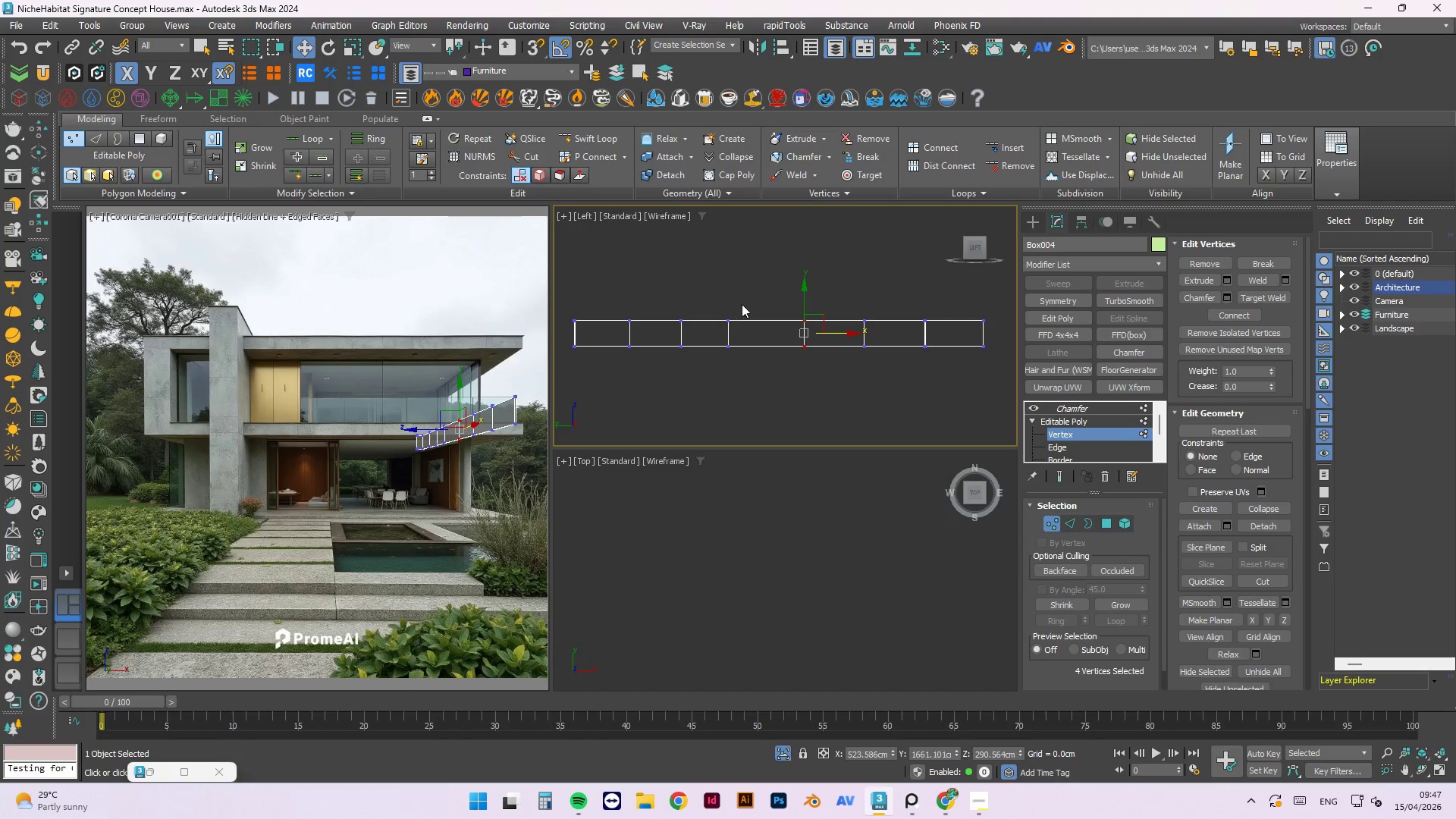 
left_click_drag(start_coordinate=[757, 333], to_coordinate=[773, 348])
 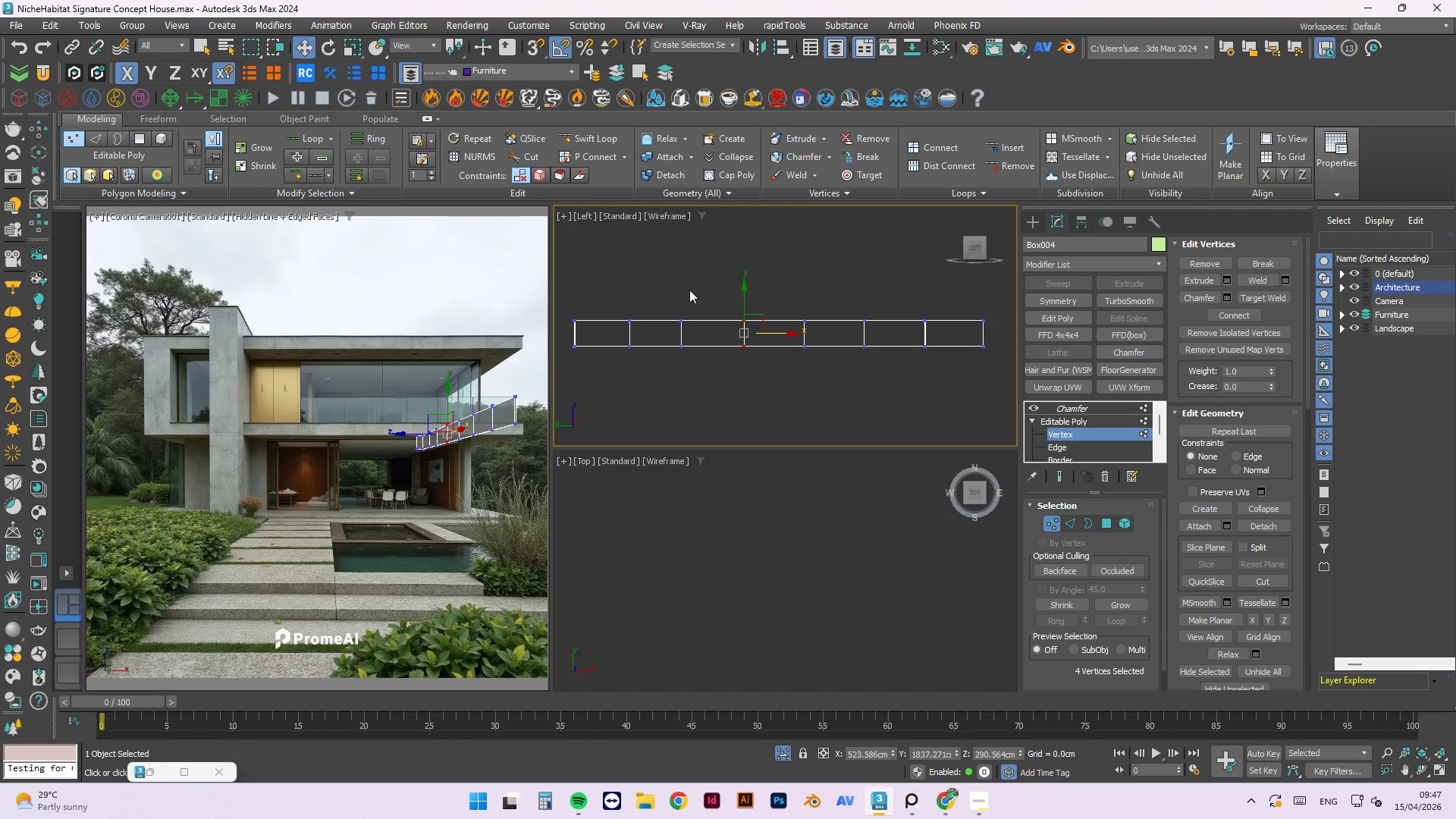 
left_click_drag(start_coordinate=[696, 290], to_coordinate=[670, 376])
 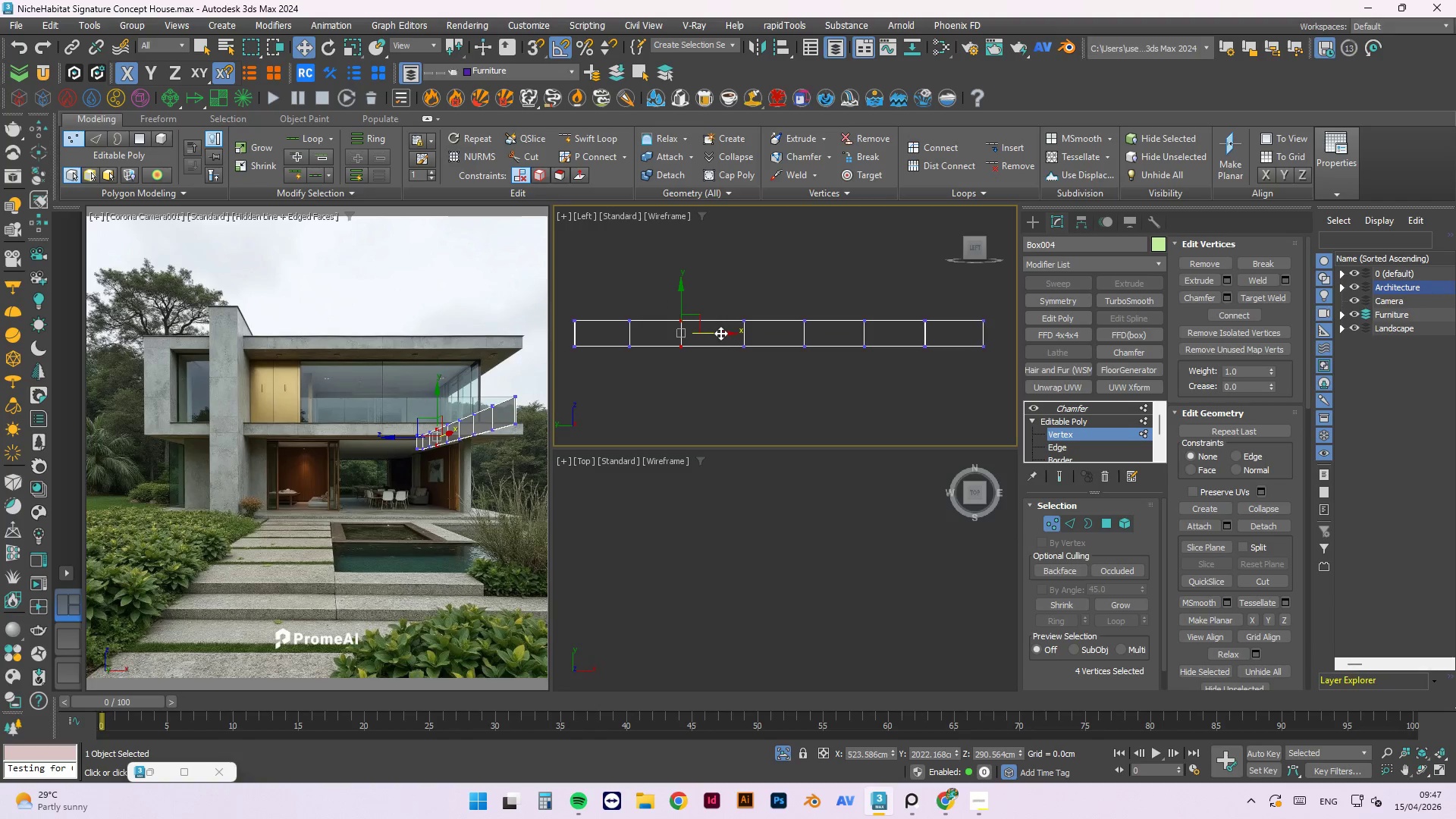 
left_click_drag(start_coordinate=[720, 333], to_coordinate=[726, 339])
 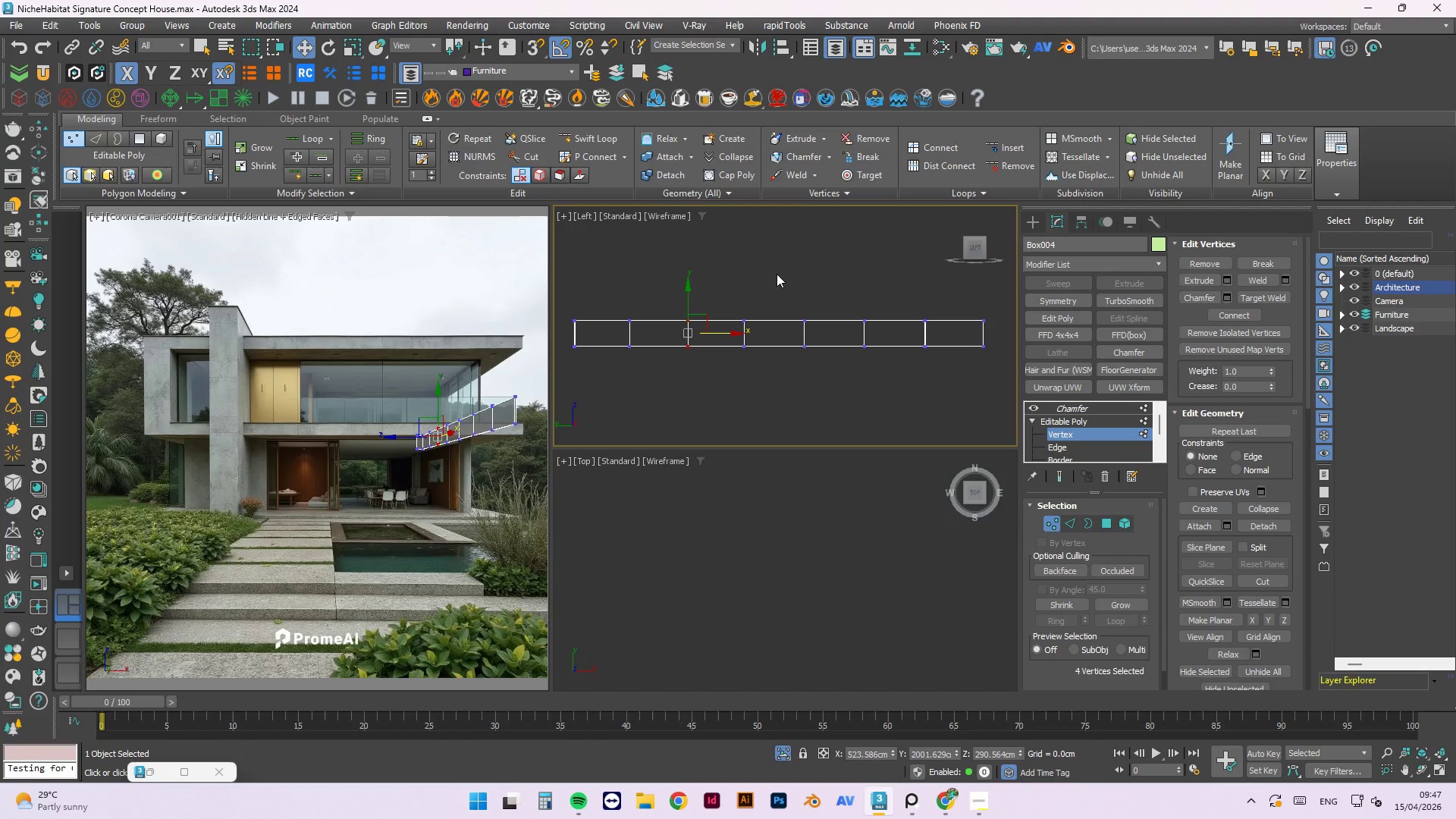 
left_click_drag(start_coordinate=[777, 274], to_coordinate=[612, 369])
 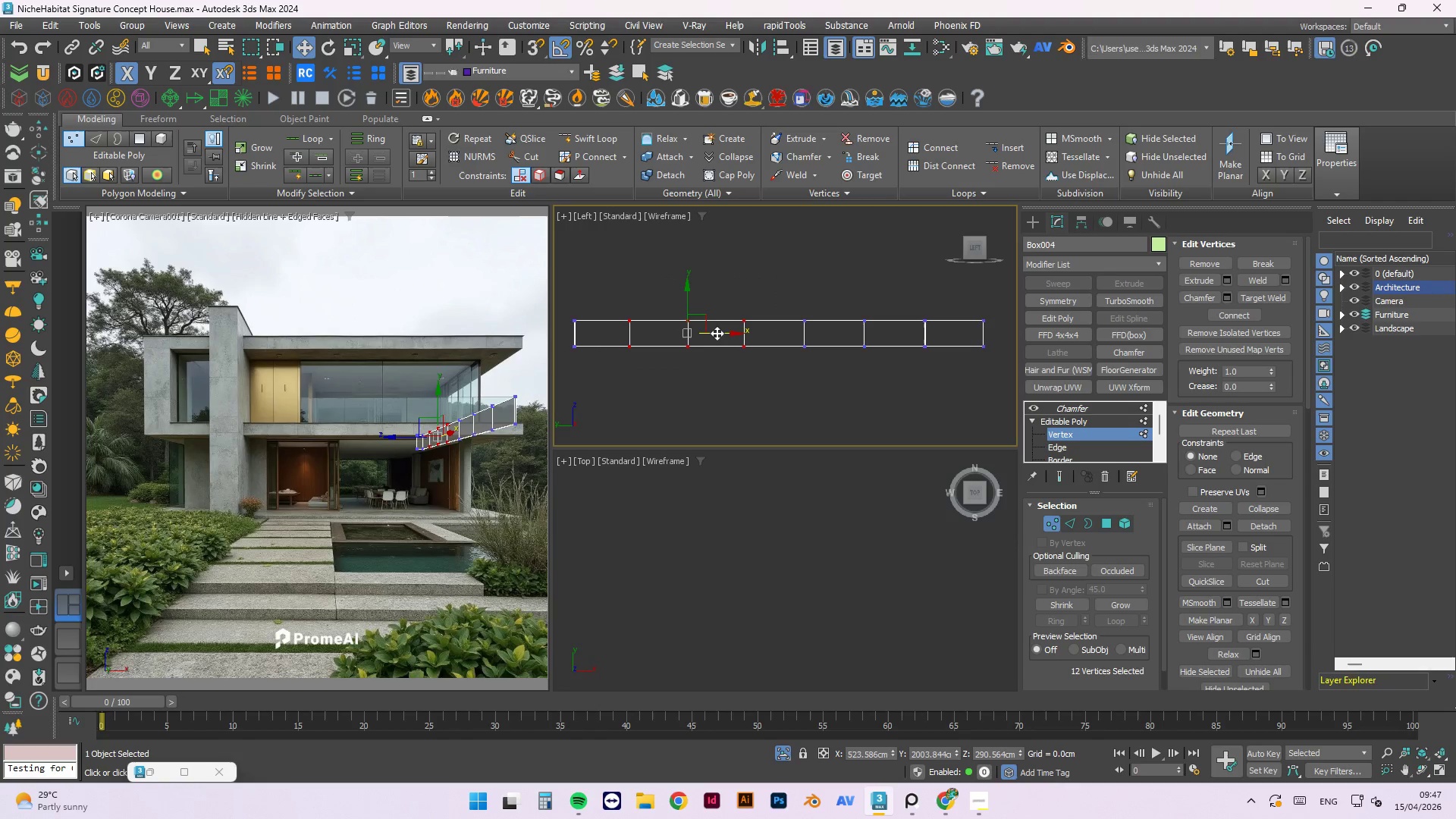 
left_click_drag(start_coordinate=[717, 333], to_coordinate=[721, 334])
 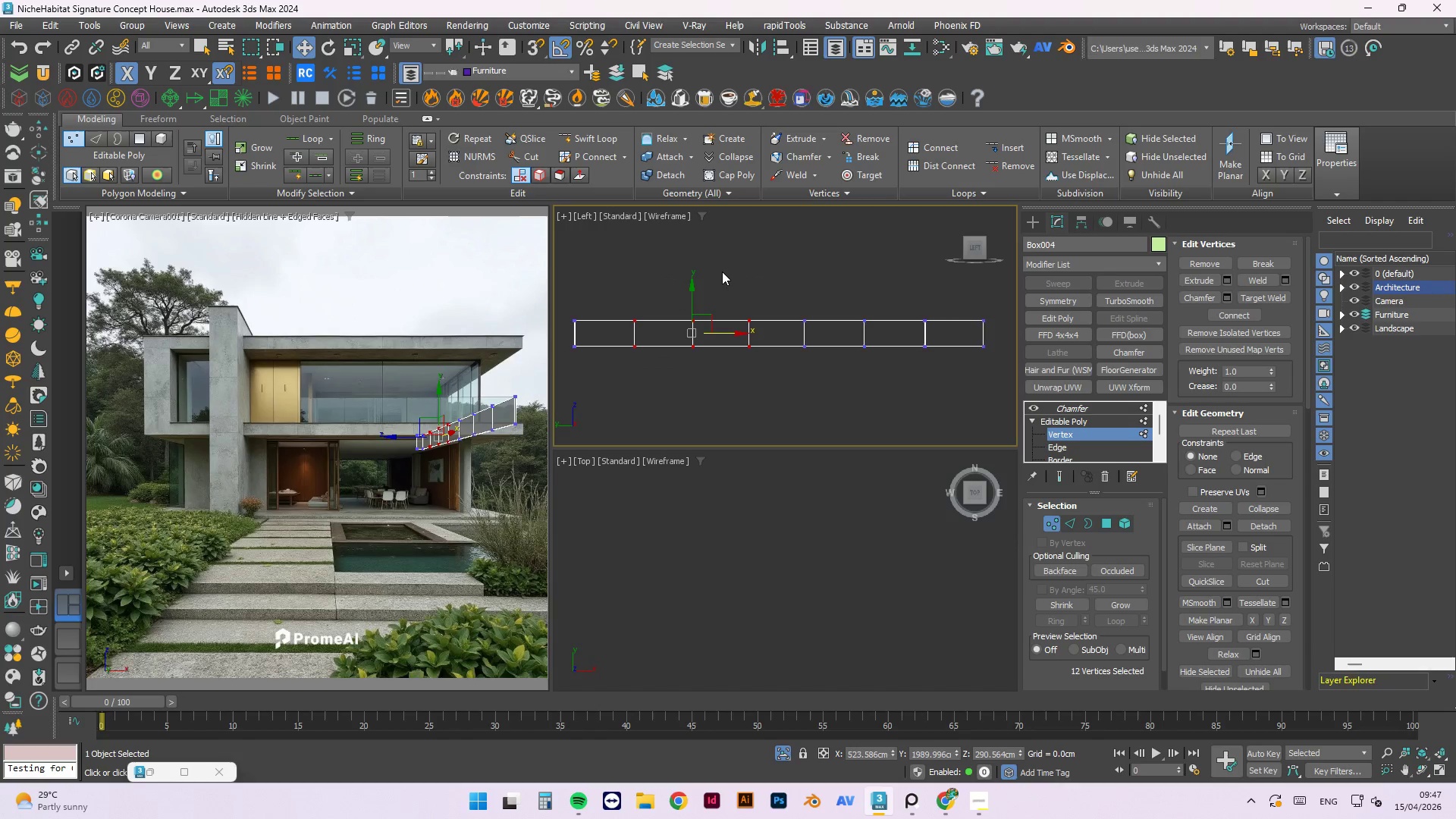 
left_click([723, 271])
 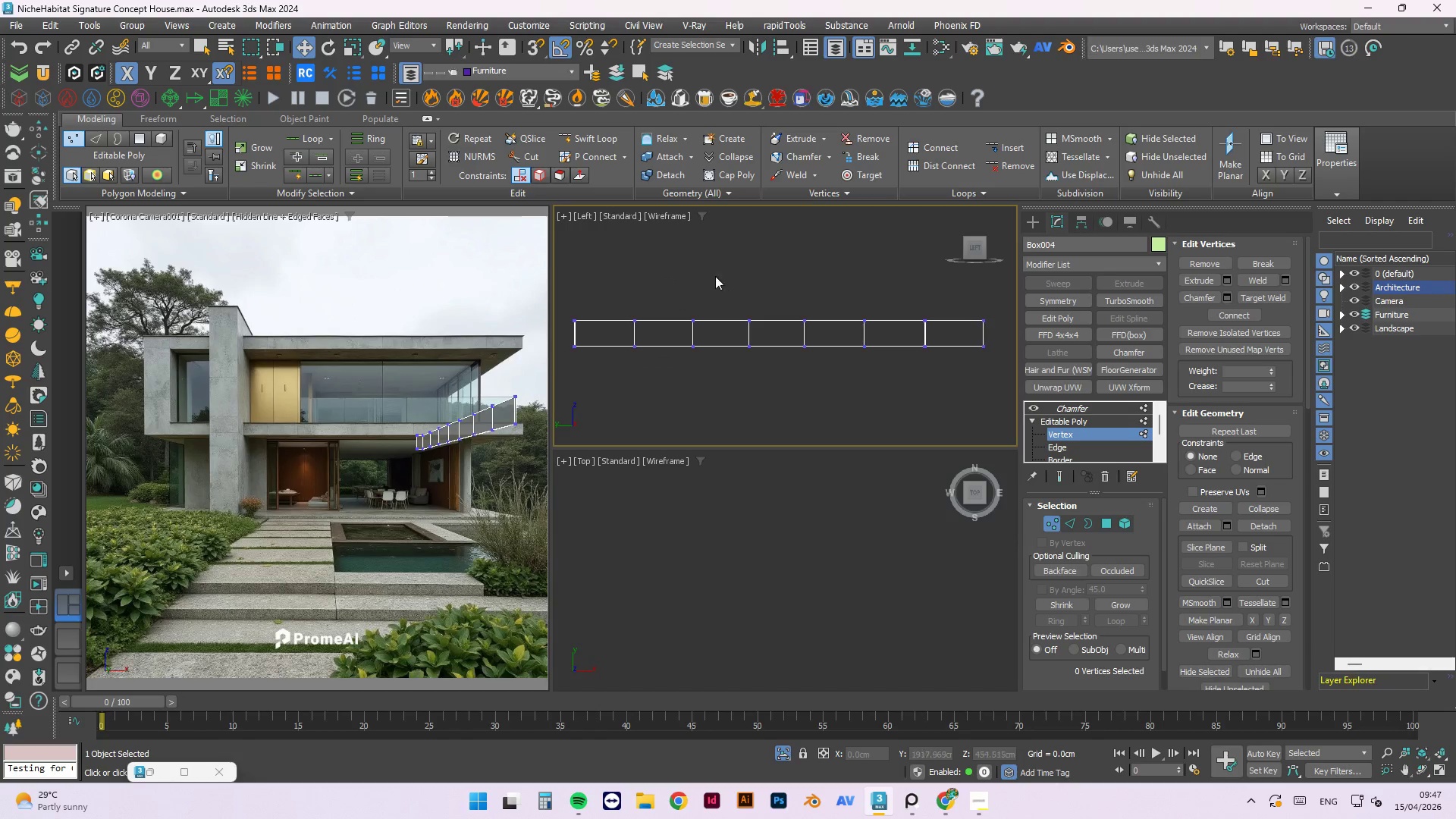 
left_click_drag(start_coordinate=[711, 275], to_coordinate=[684, 369])
 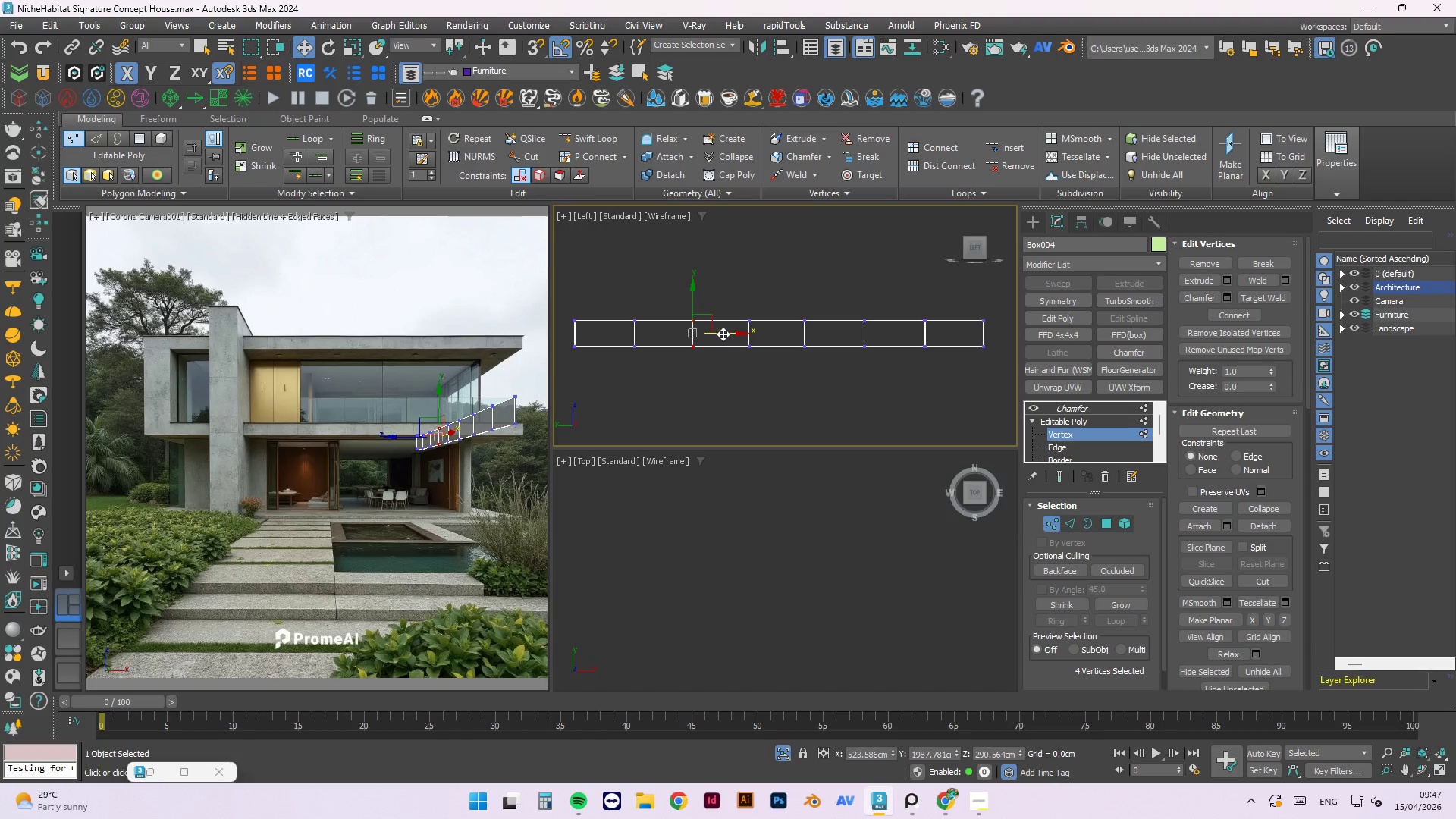 
left_click_drag(start_coordinate=[723, 334], to_coordinate=[727, 335])
 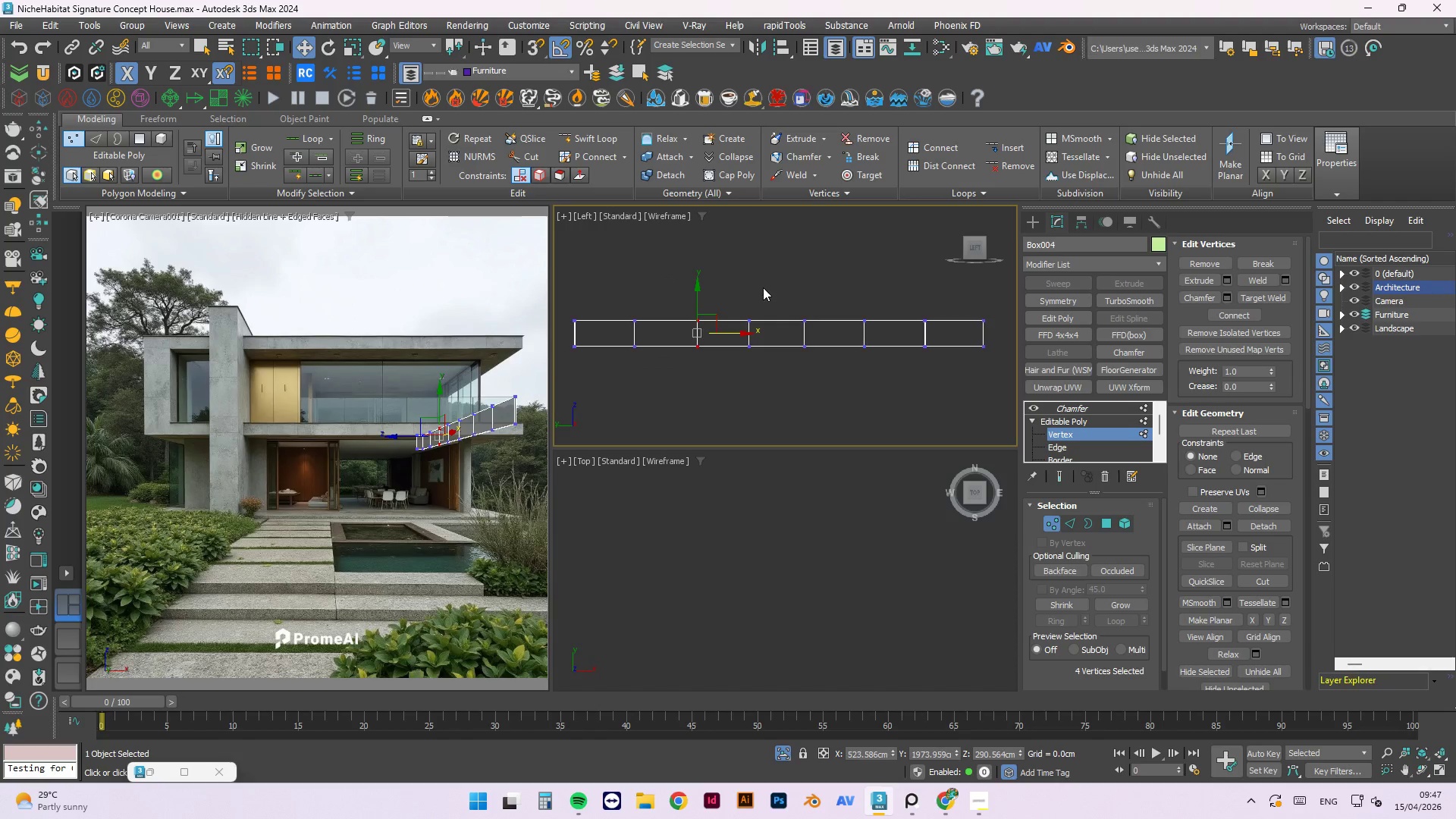 
left_click([763, 287])
 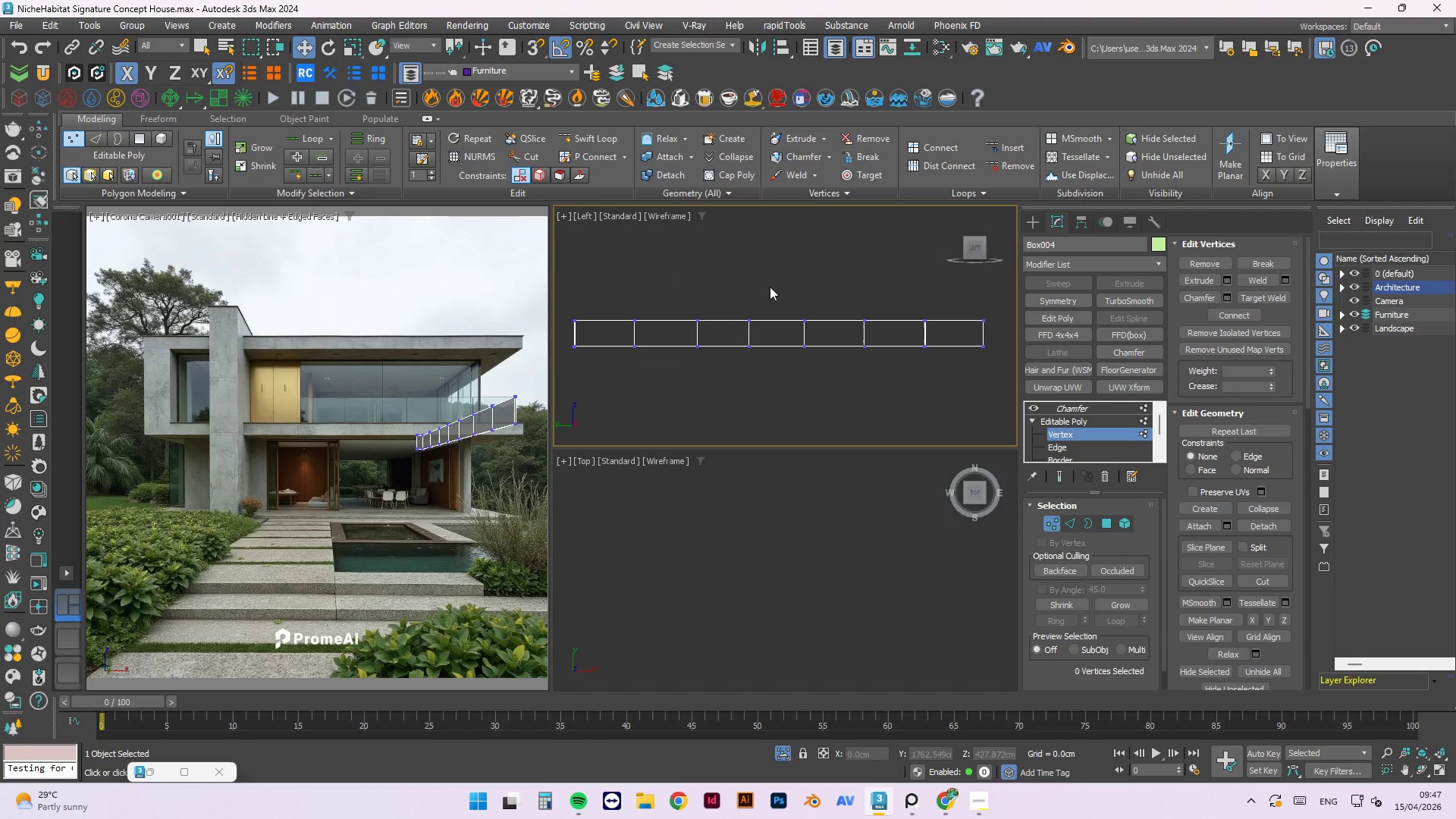 
left_click_drag(start_coordinate=[770, 287], to_coordinate=[732, 369])
 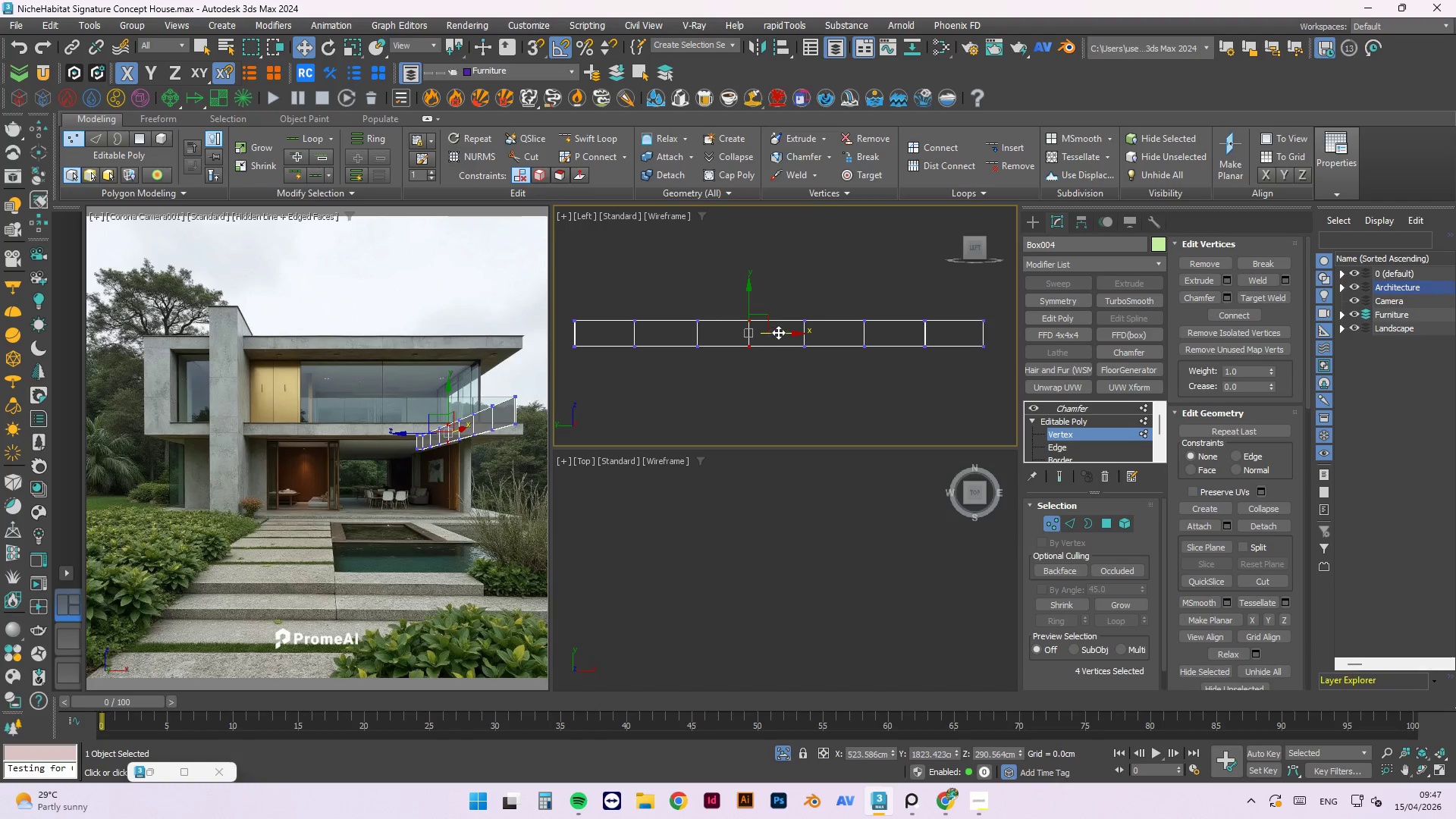 
left_click_drag(start_coordinate=[783, 331], to_coordinate=[793, 332])
 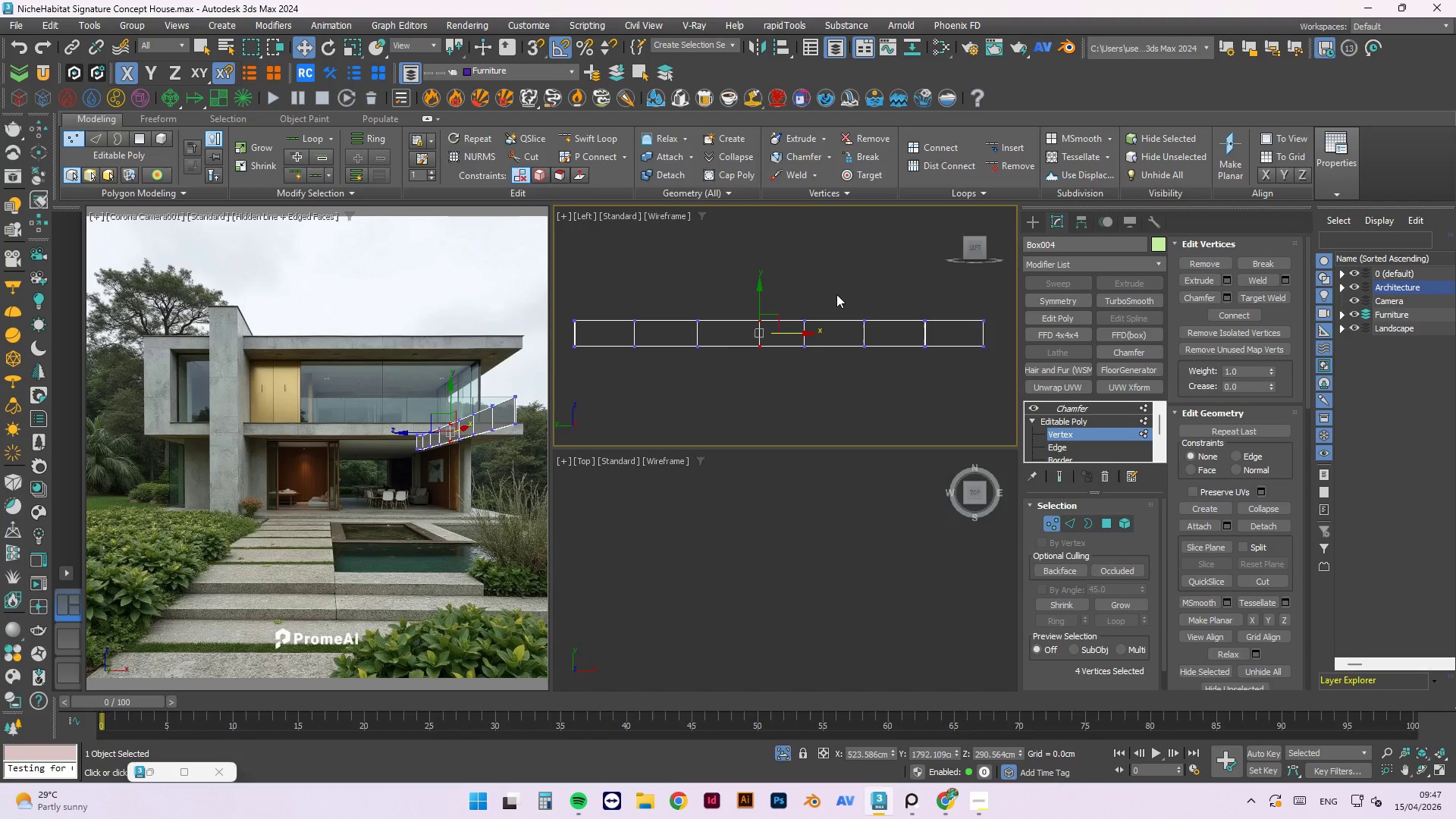 
left_click([836, 294])
 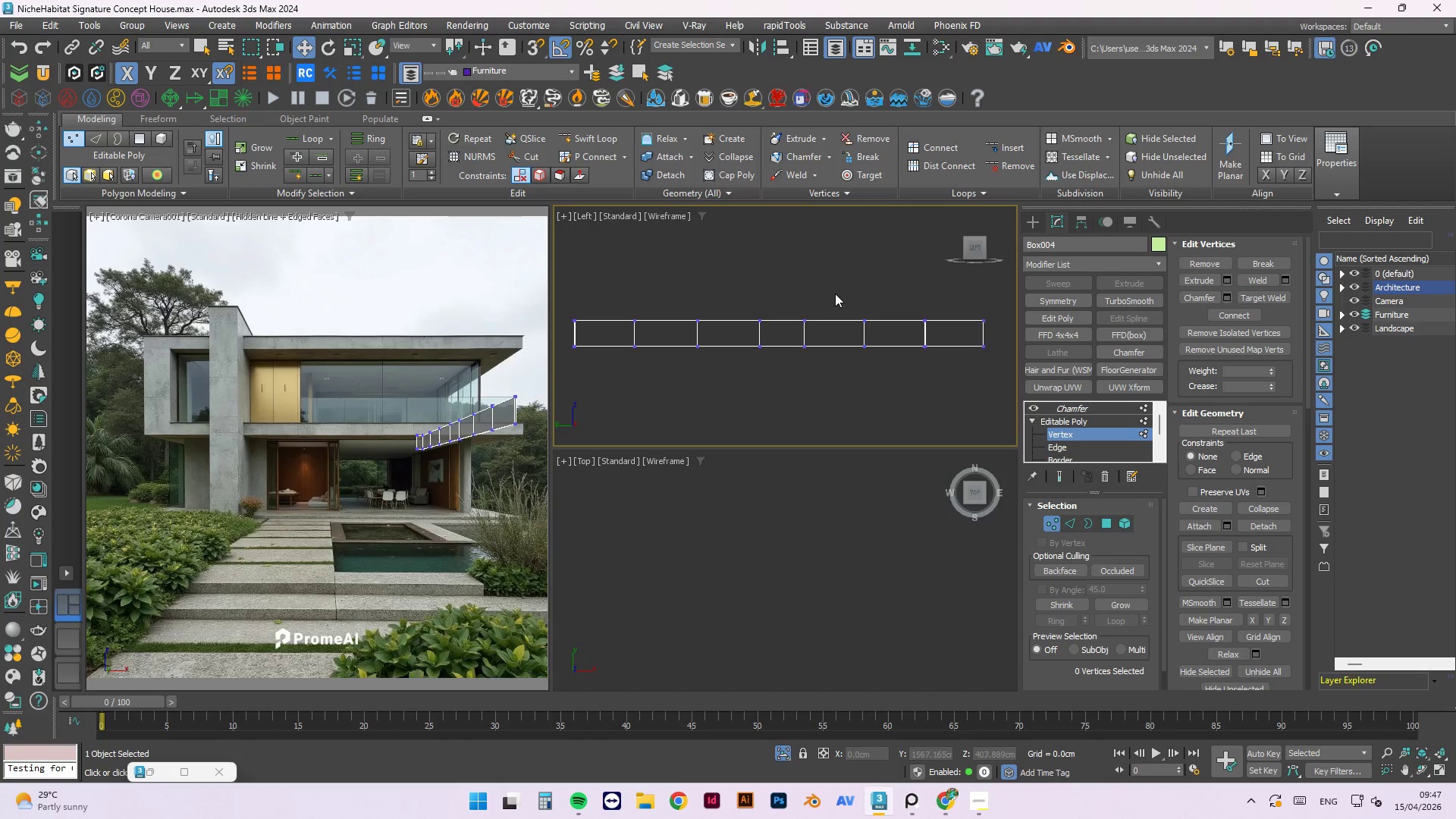 
left_click_drag(start_coordinate=[835, 293], to_coordinate=[794, 376])
 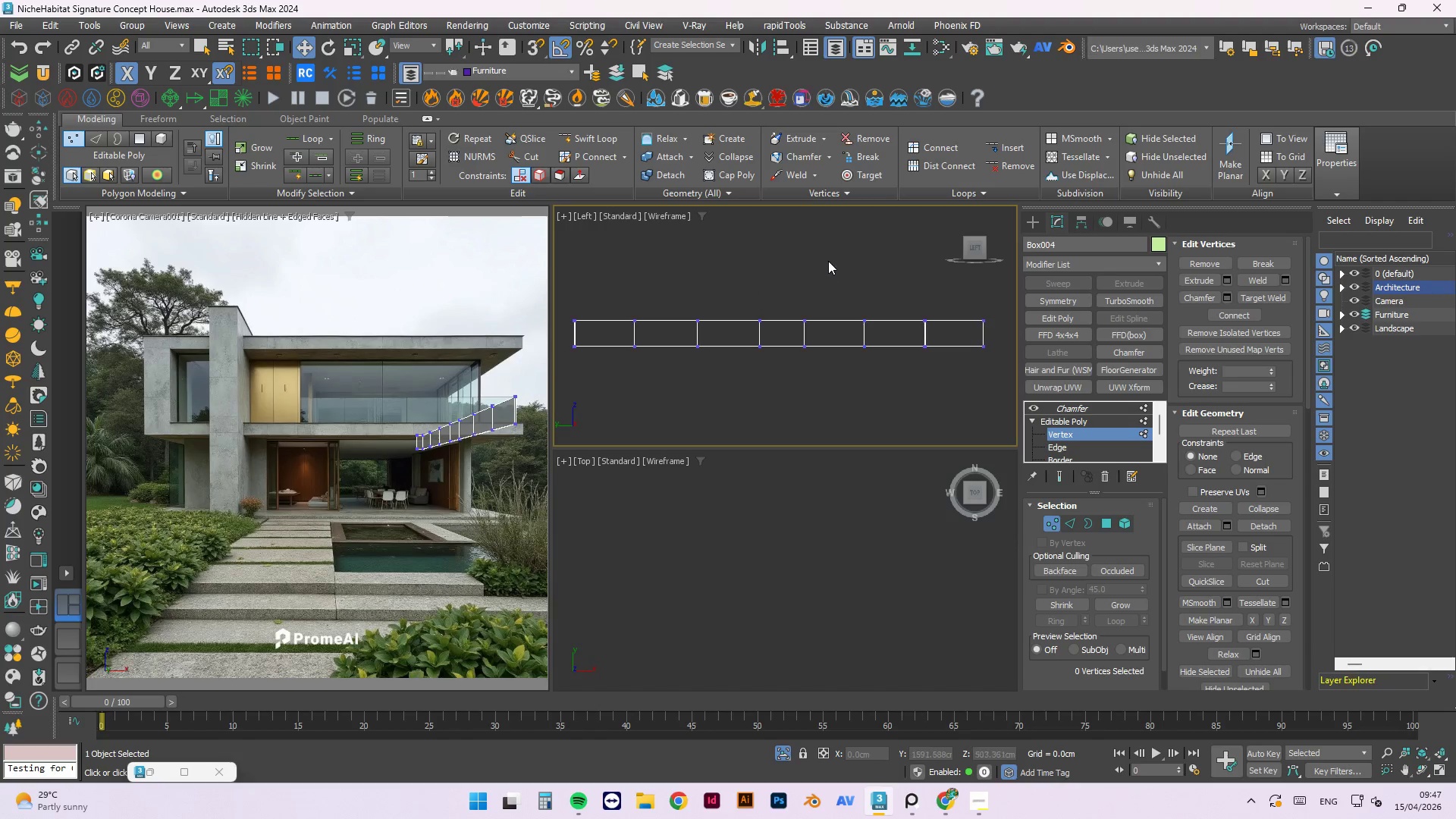 
left_click_drag(start_coordinate=[828, 262], to_coordinate=[792, 384])
 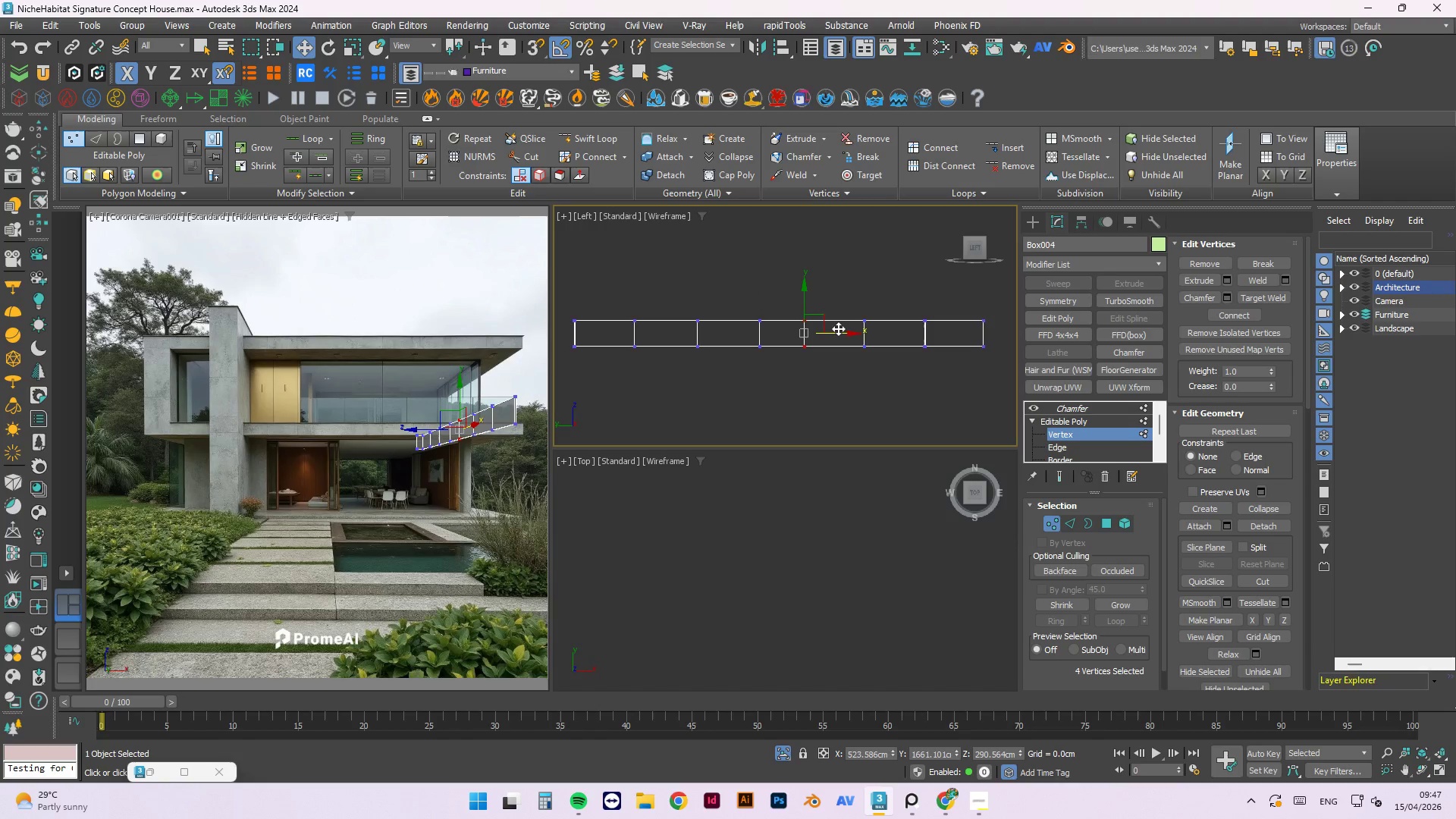 
left_click_drag(start_coordinate=[839, 328], to_coordinate=[858, 328])
 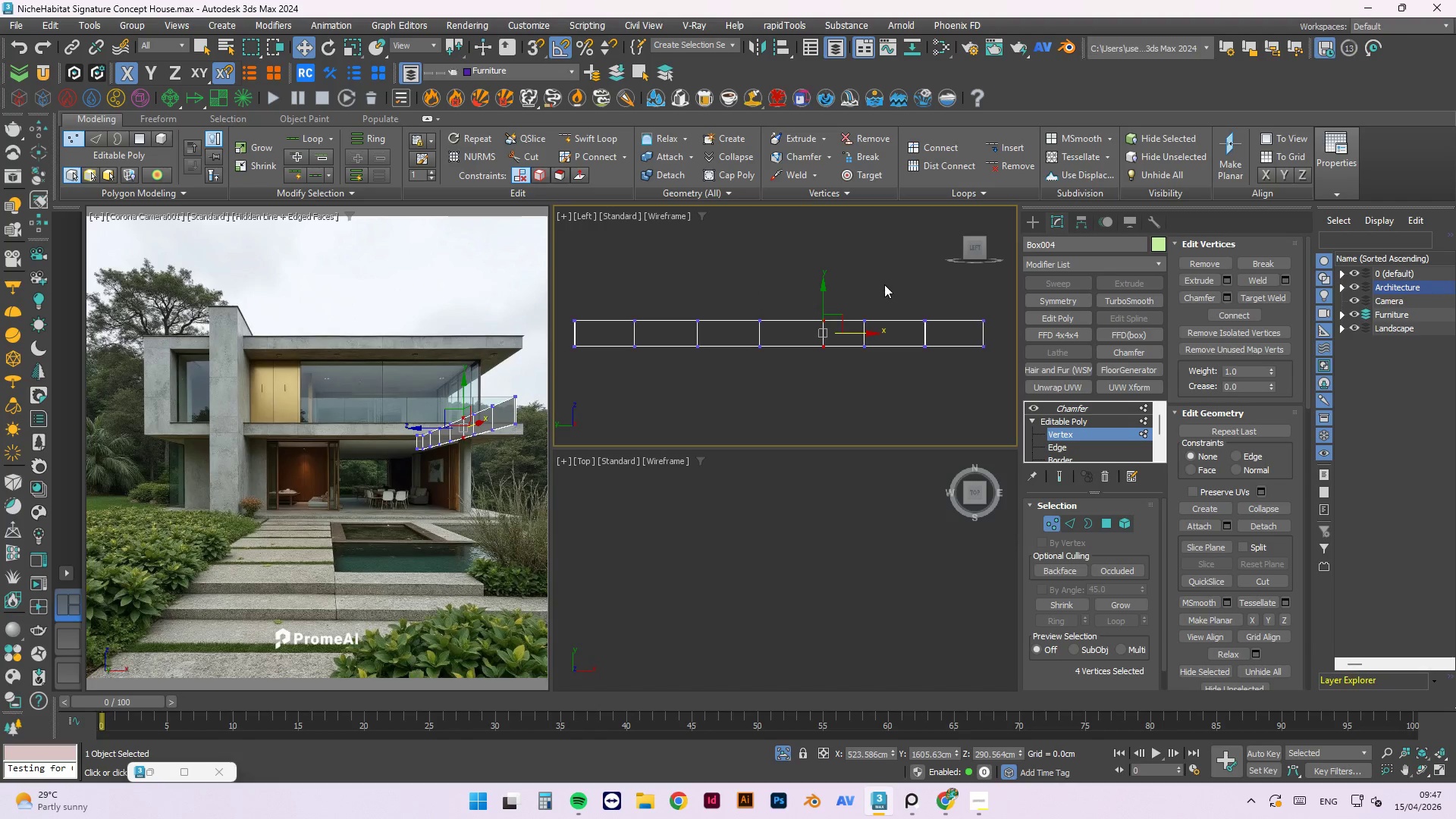 
left_click([884, 284])
 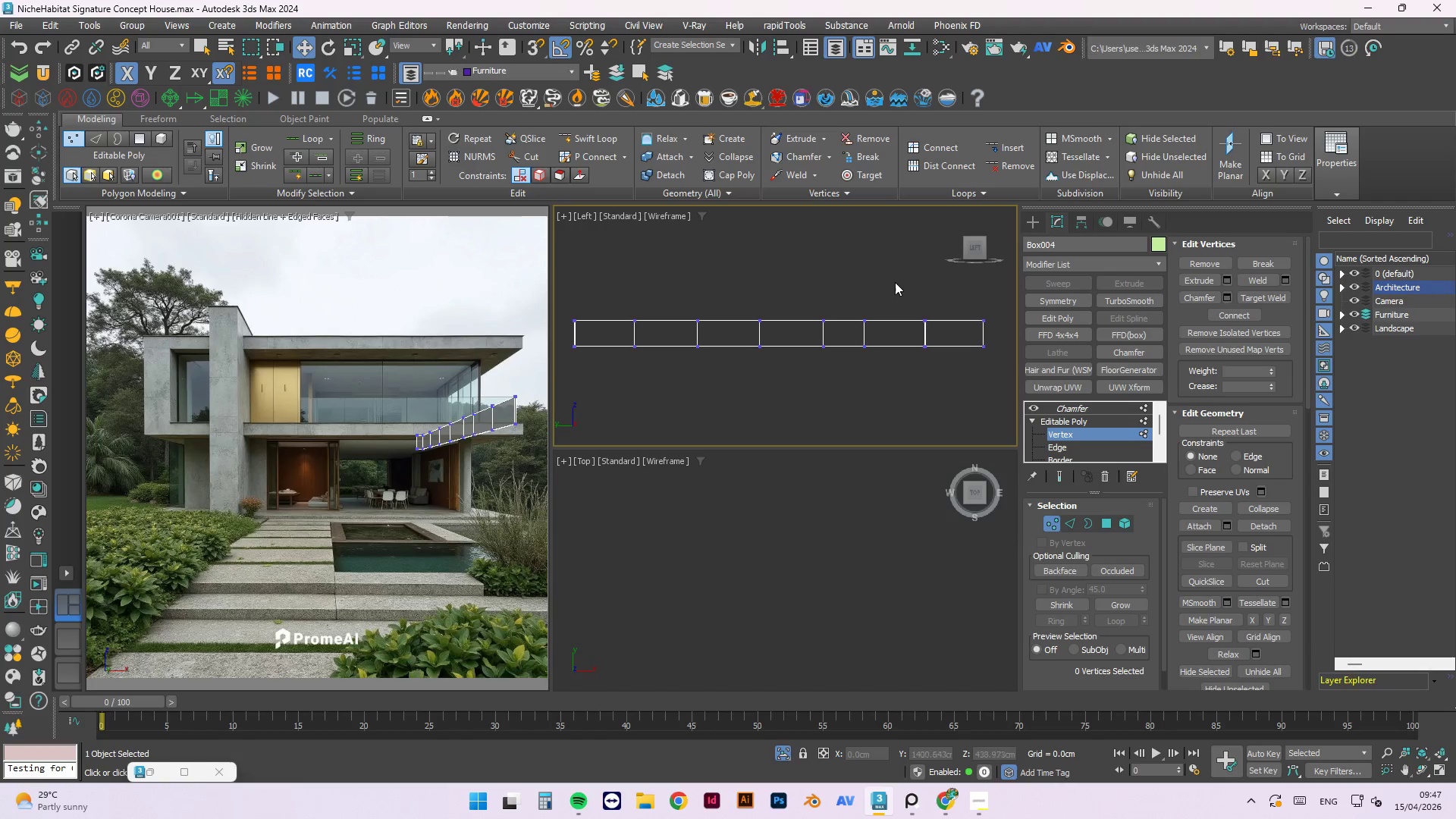 
left_click_drag(start_coordinate=[896, 281], to_coordinate=[855, 376])
 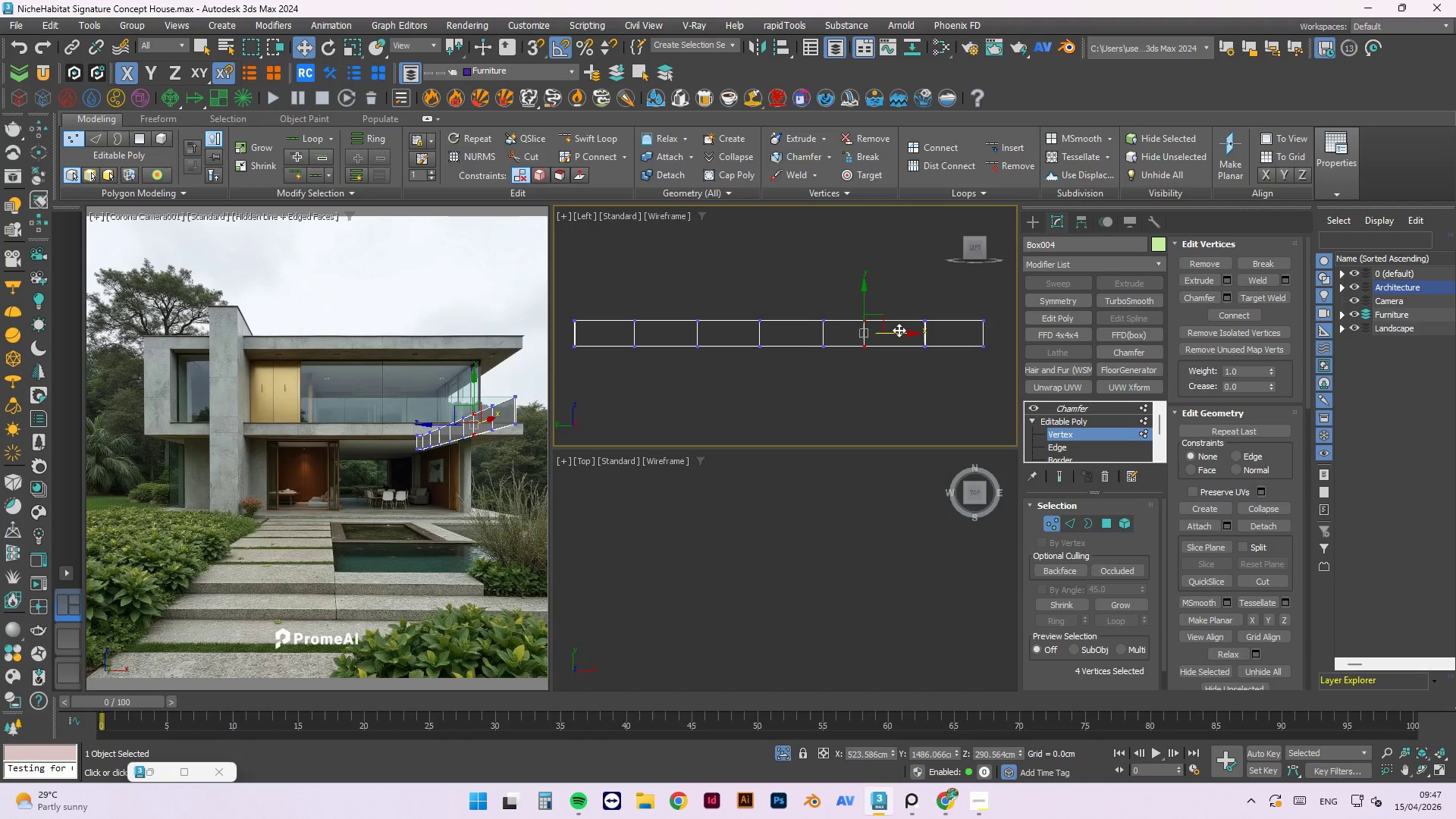 
left_click_drag(start_coordinate=[898, 333], to_coordinate=[919, 336])
 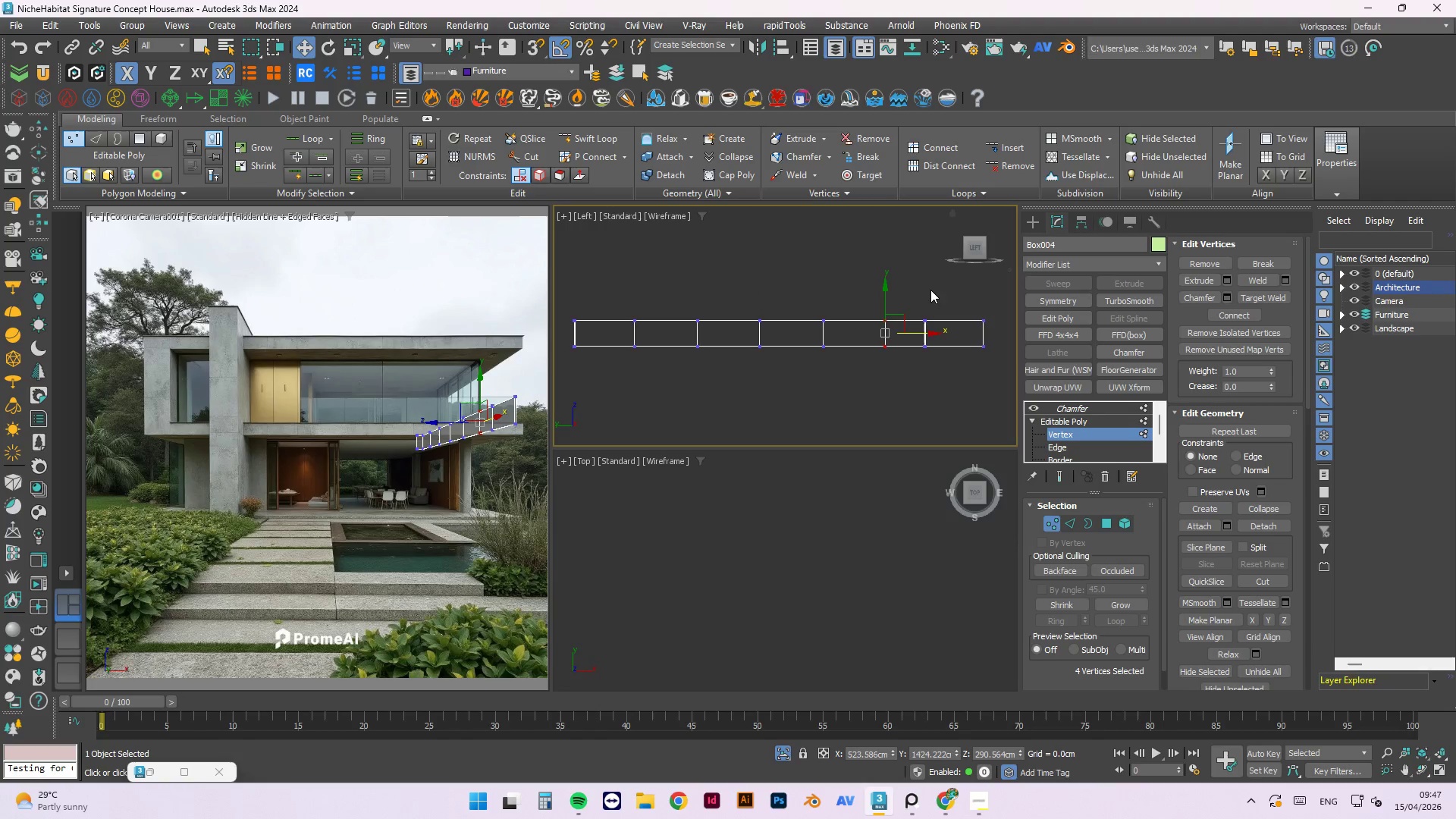 
left_click_drag(start_coordinate=[932, 290], to_coordinate=[921, 366])
 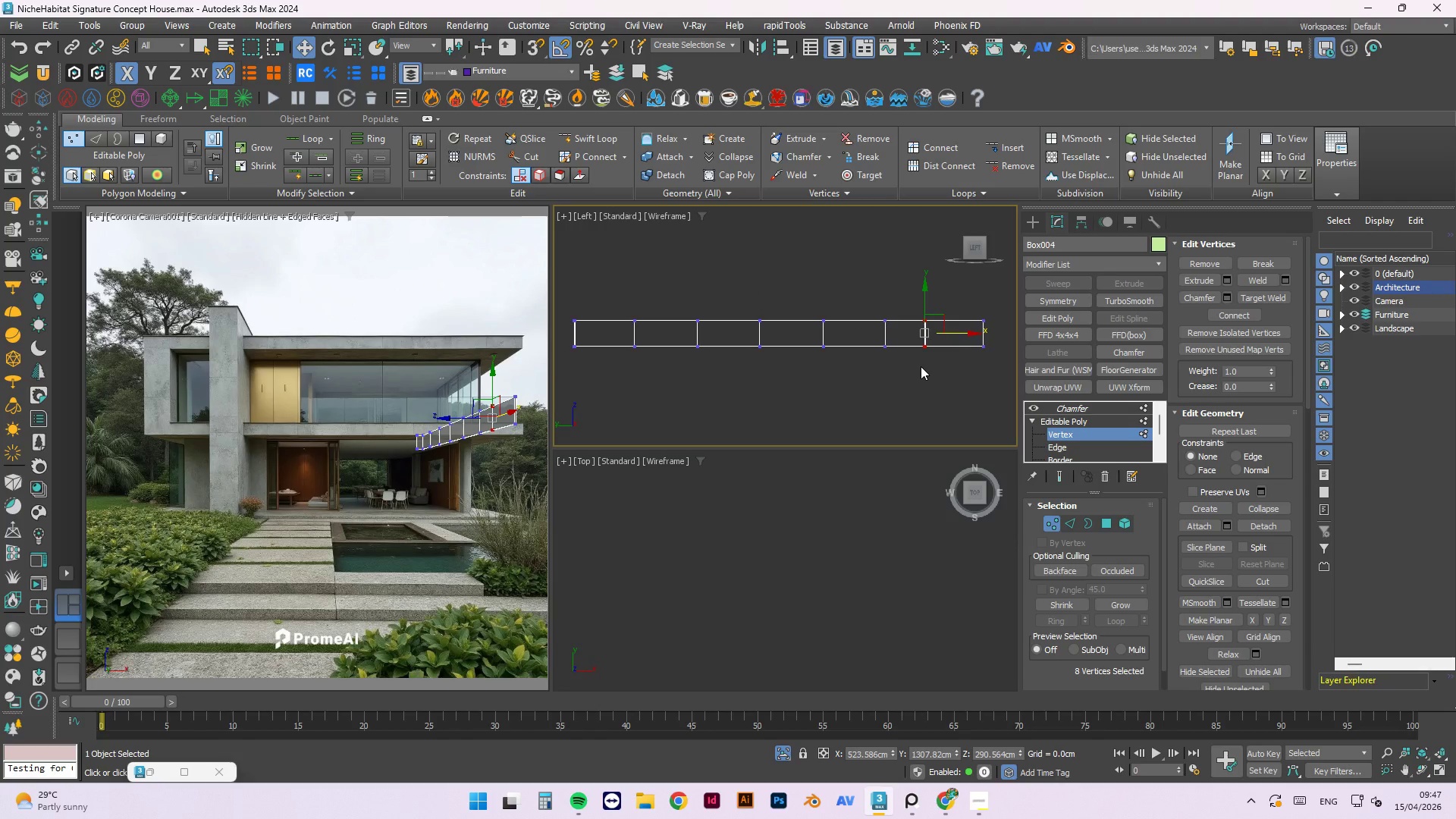 
key(Delete)
 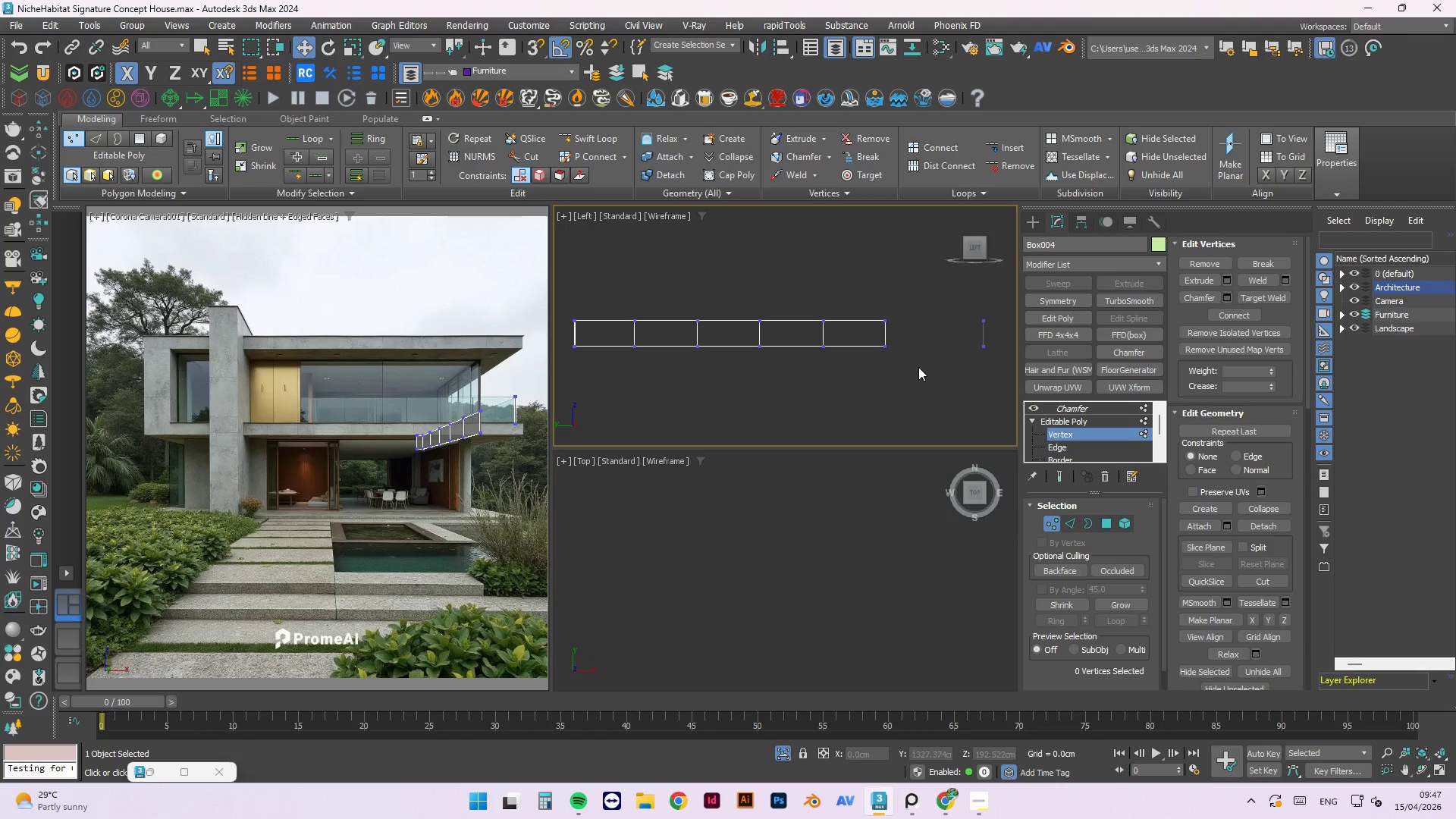 
key(Control+Z)
 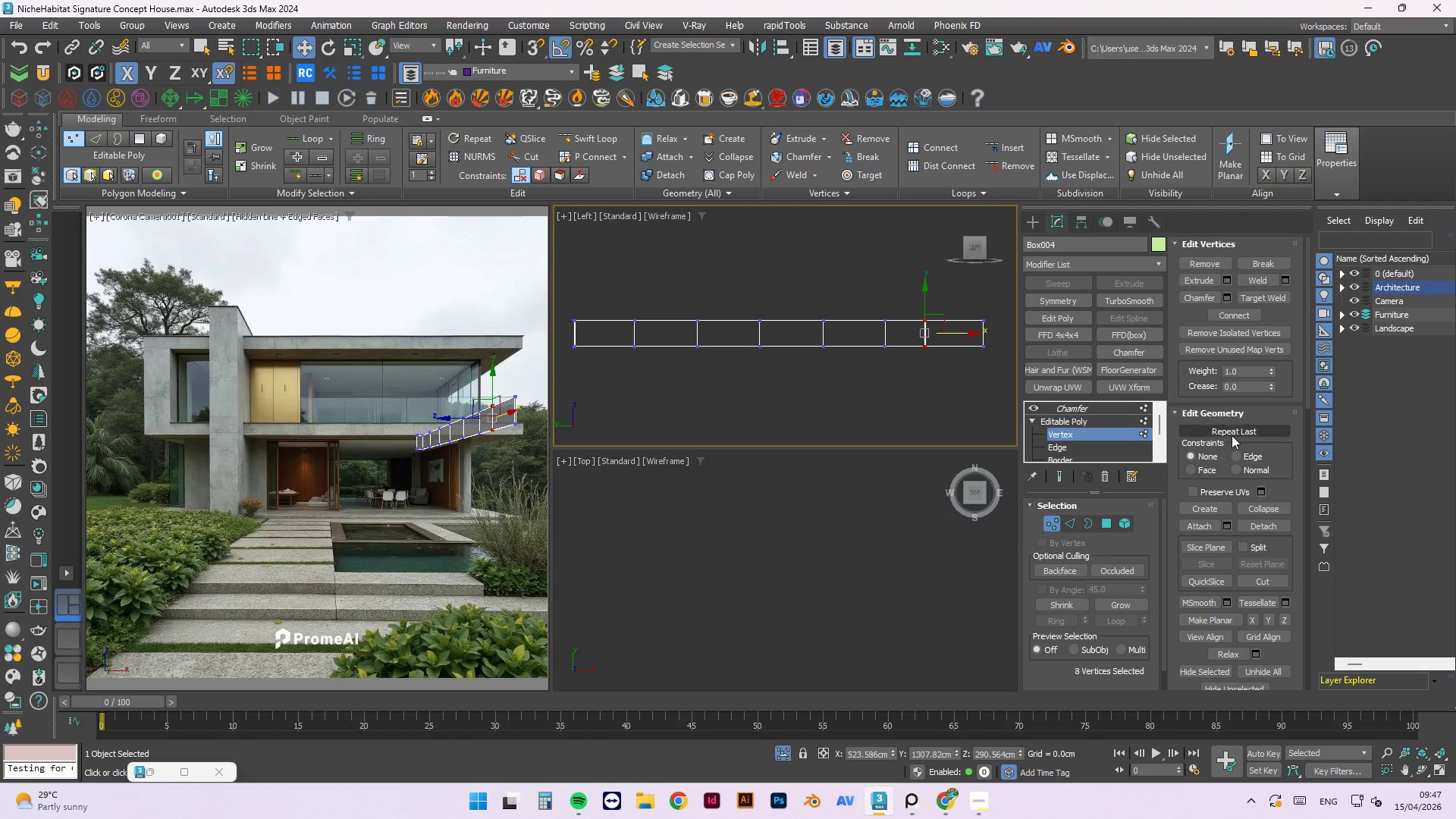 
key(Control+Z)
 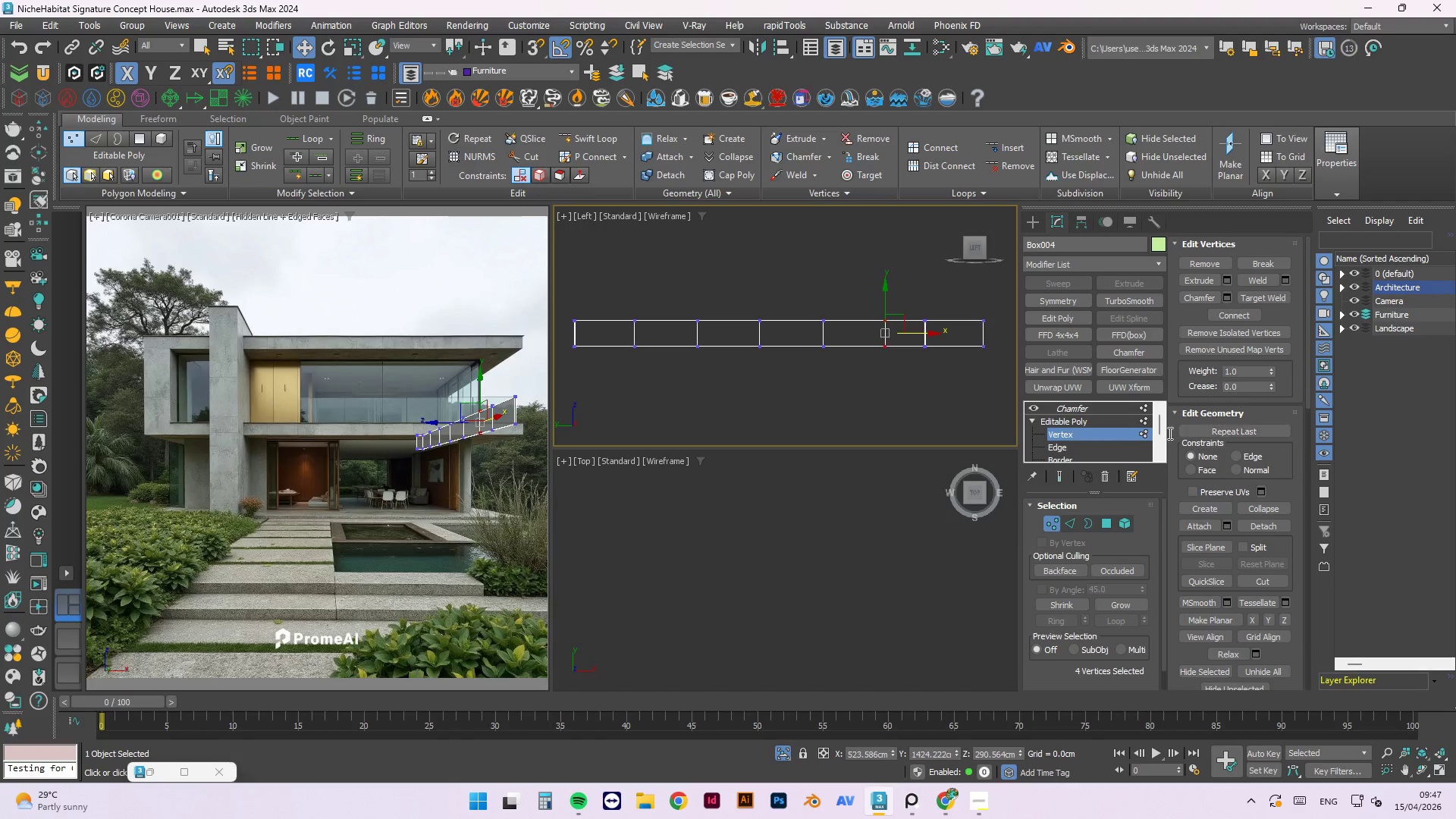 
key(Control+Z)
 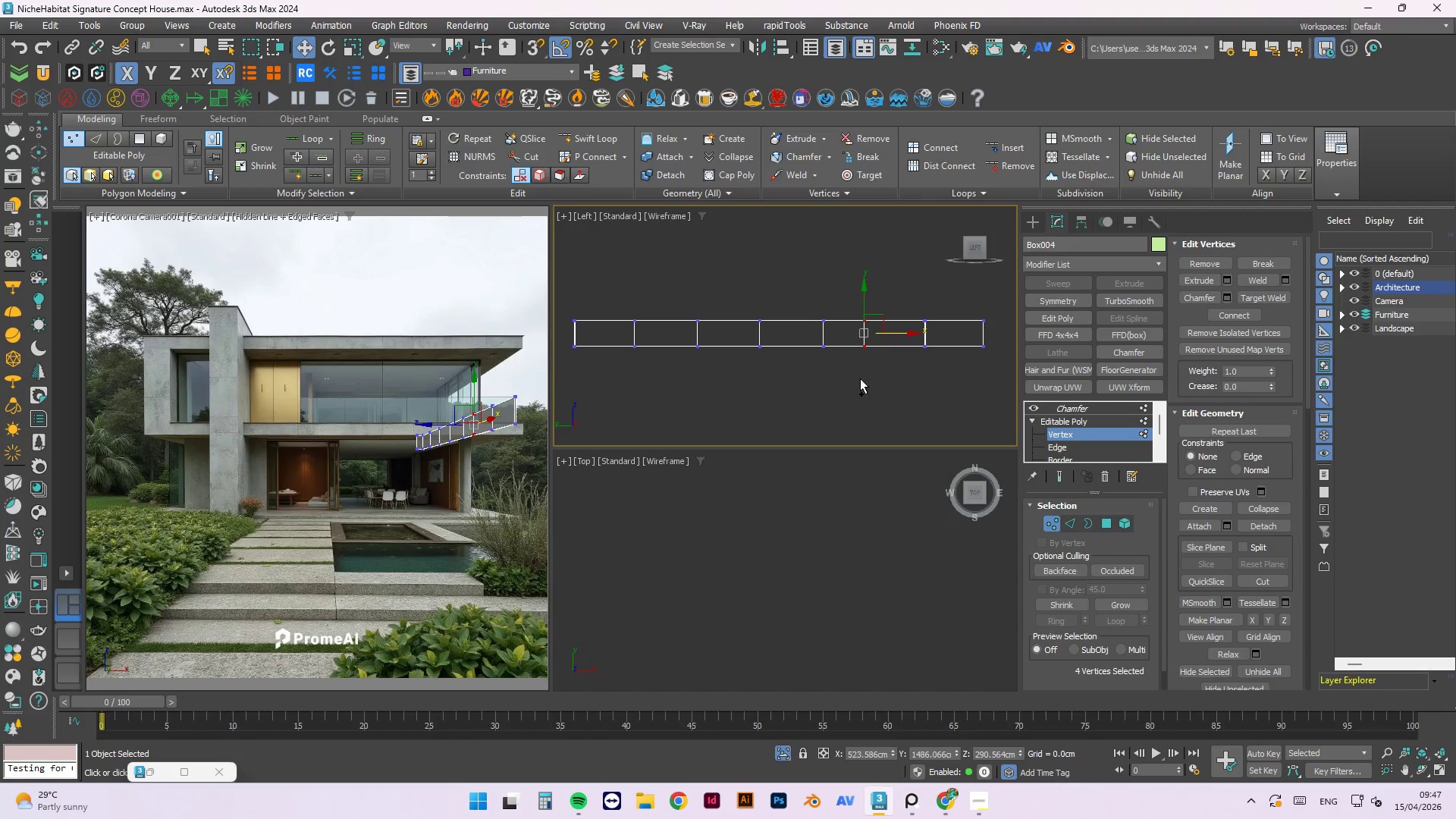 
key(Control+Z)
 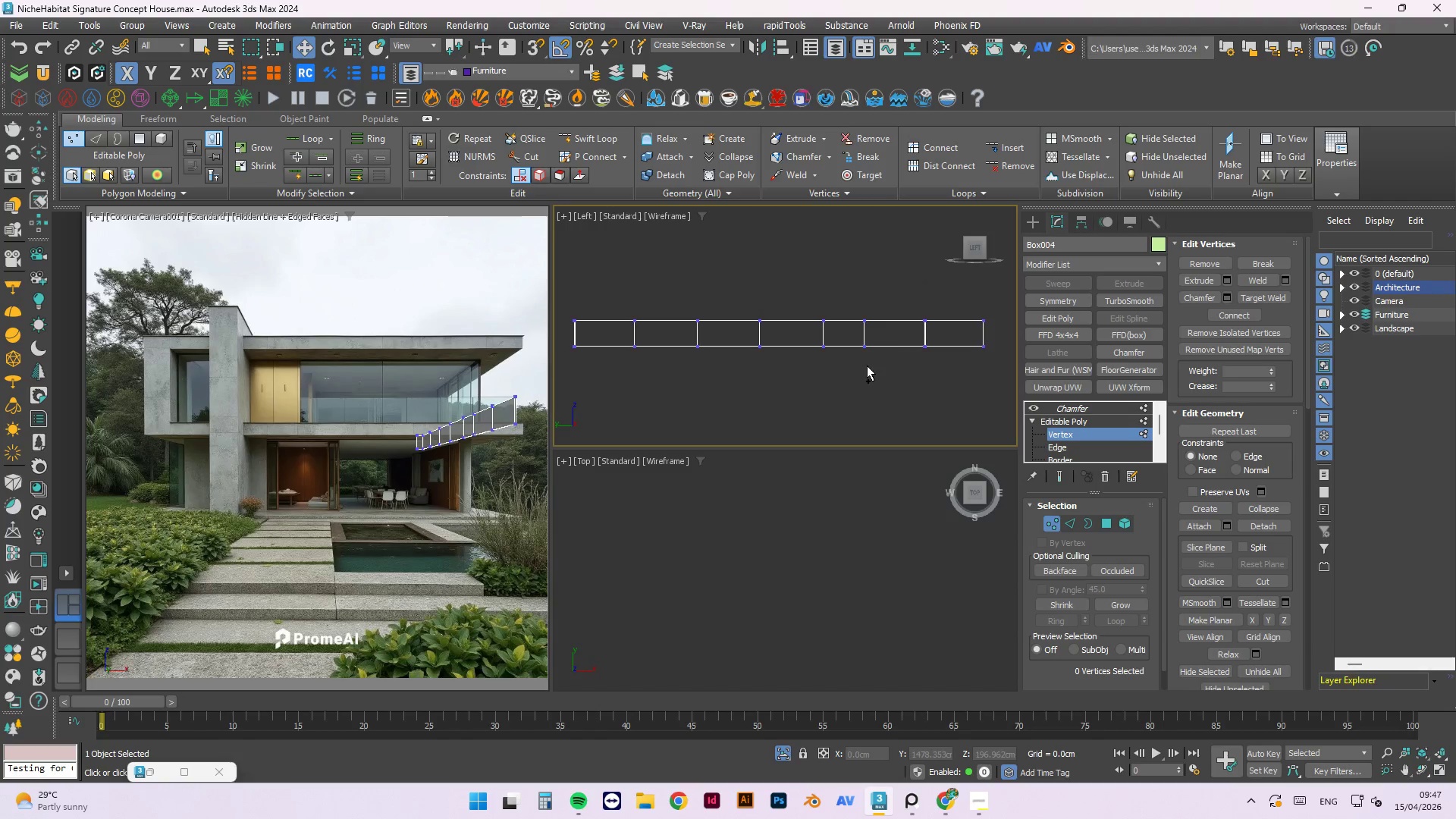 
key(Control+Z)
 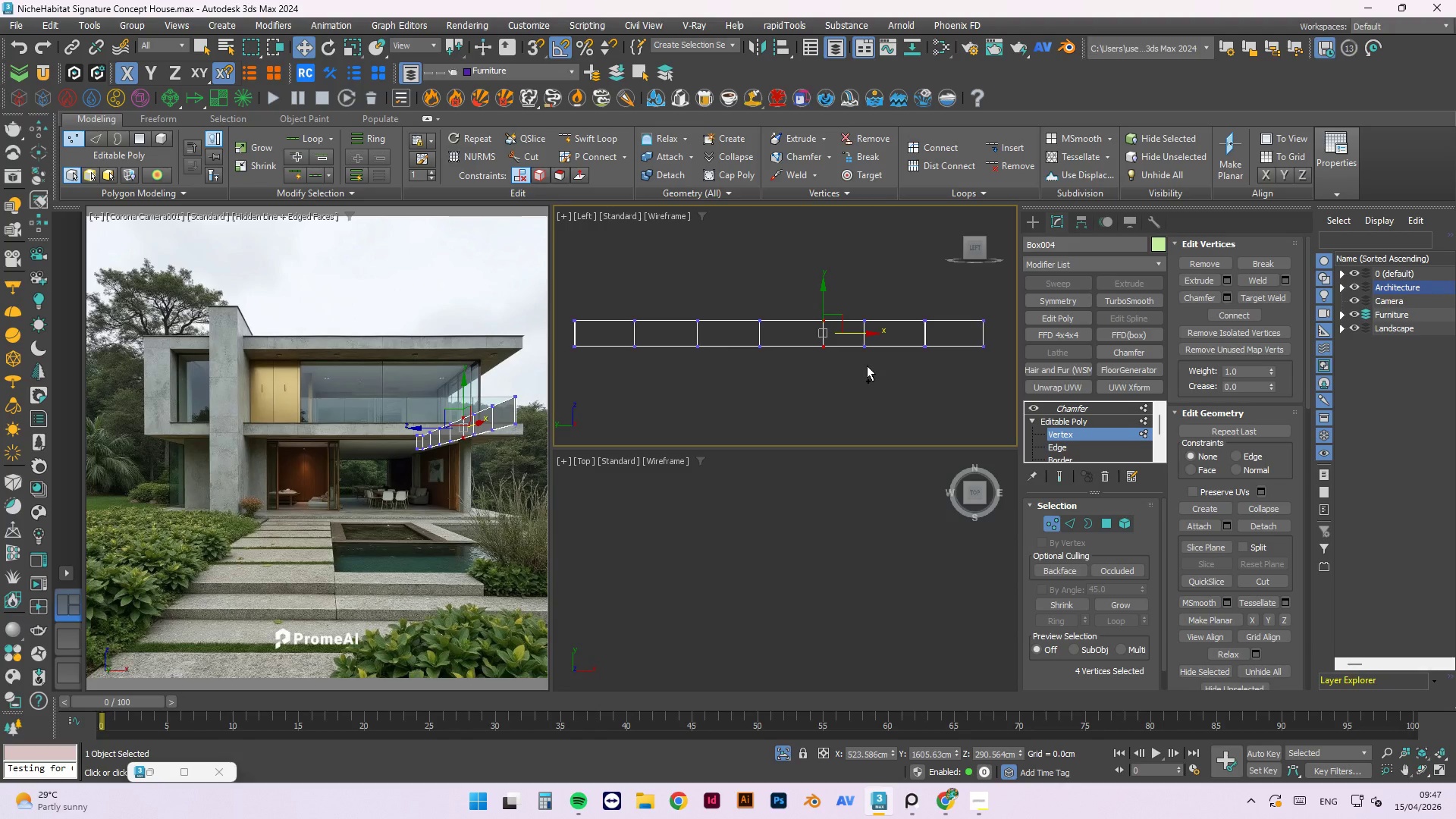 
key(Control+Z)
 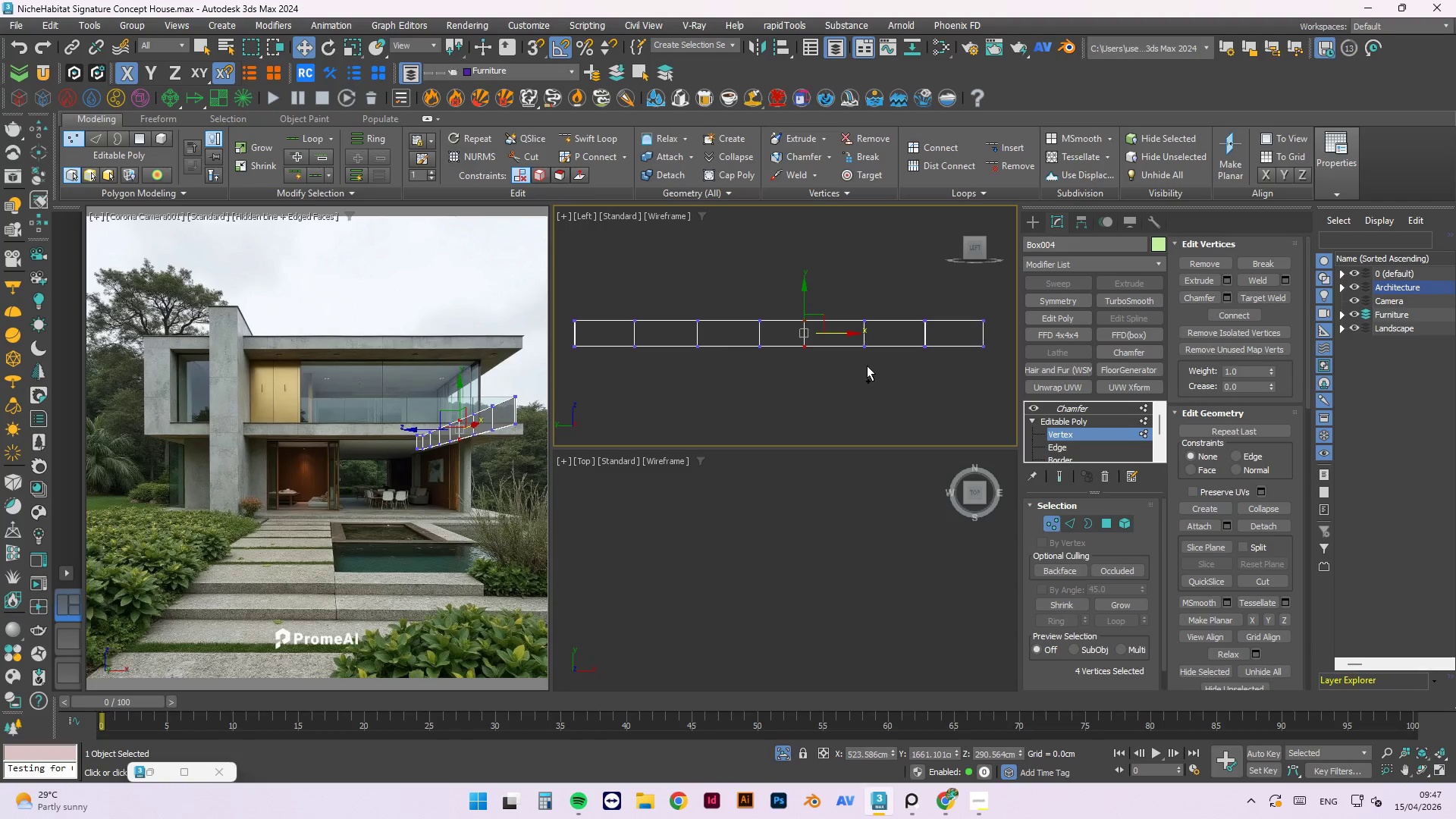 
key(Control+Z)
 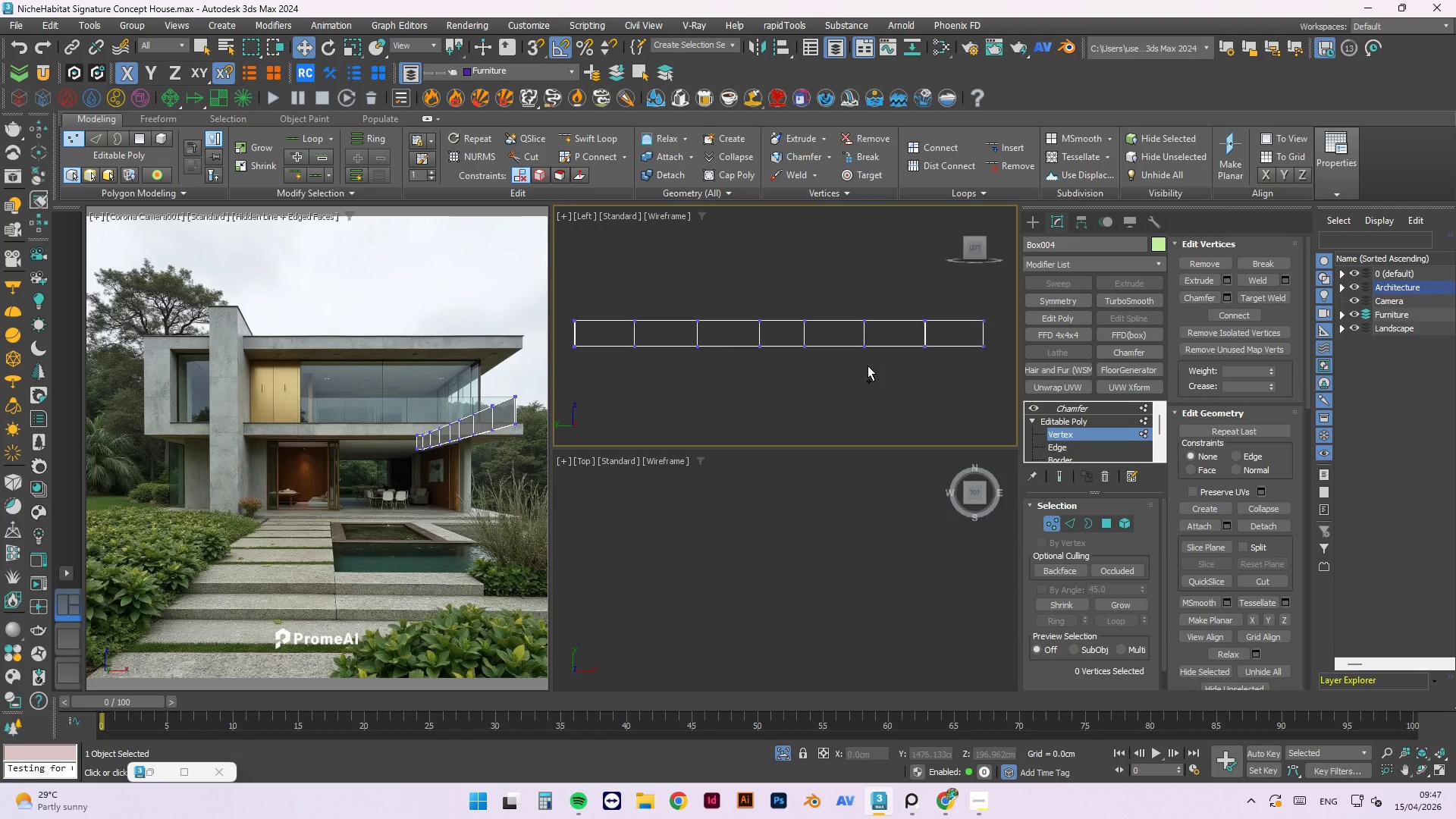 
key(Control+Z)
 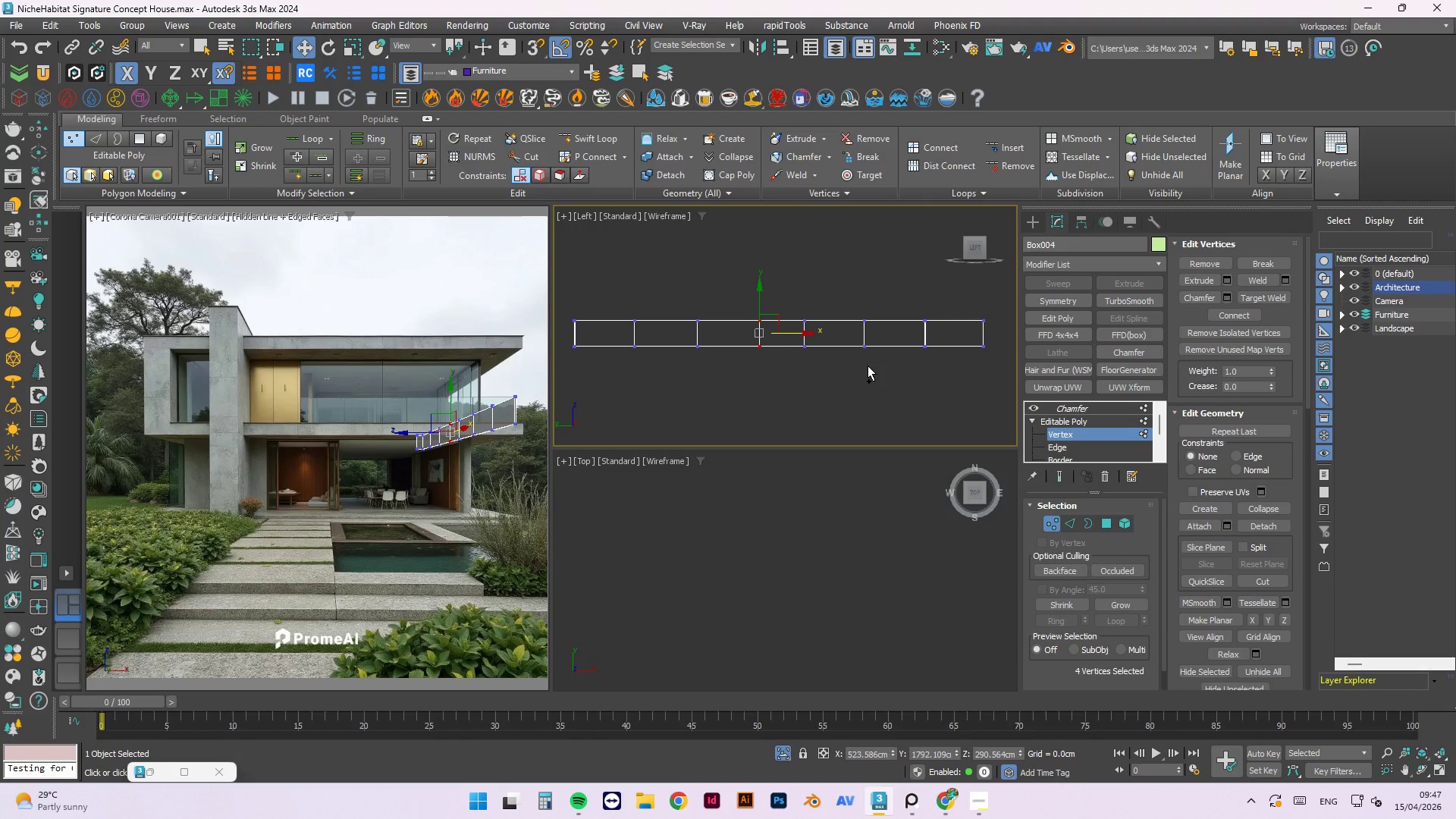 
key(Control+Z)
 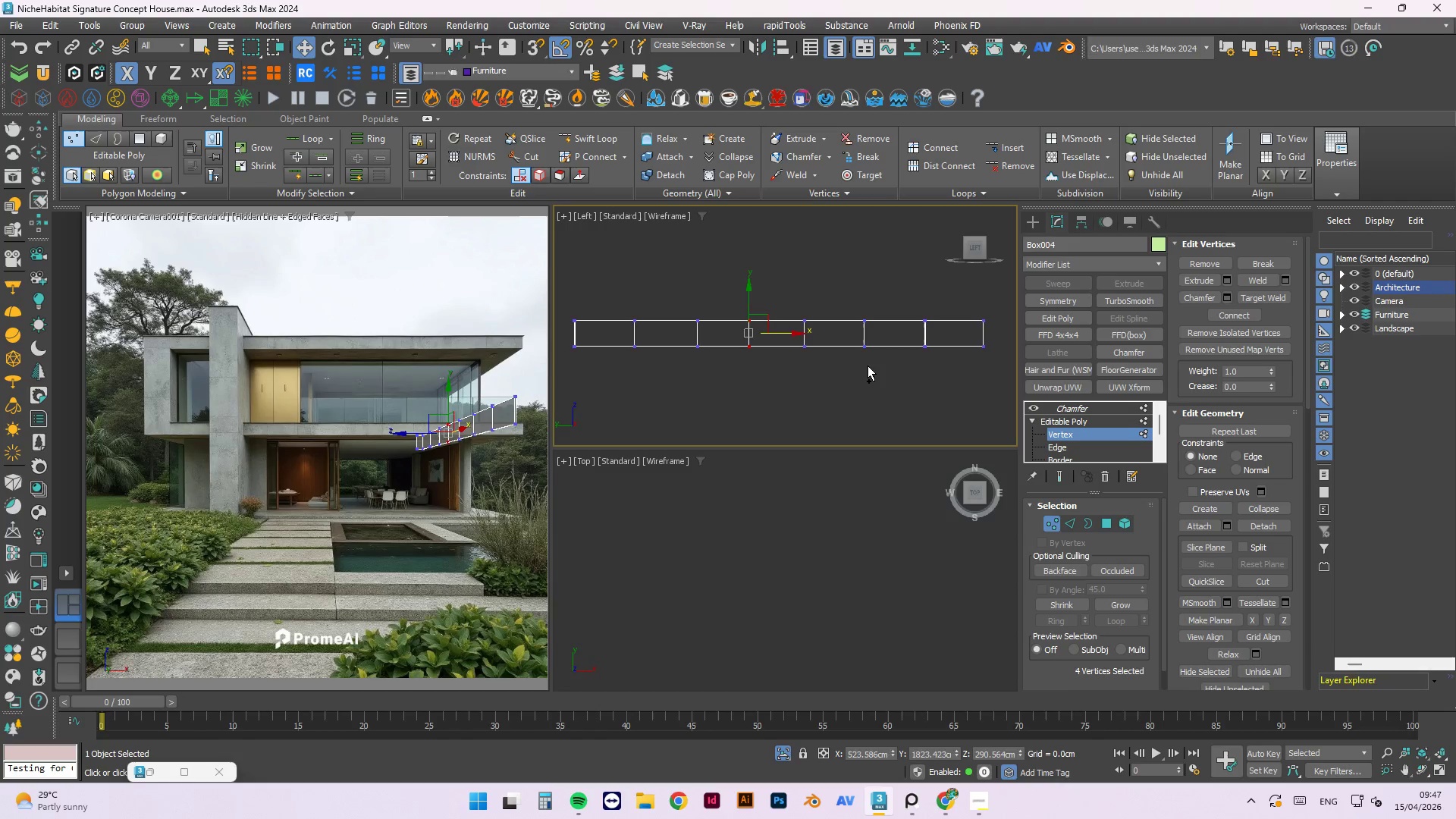 
key(Control+Z)
 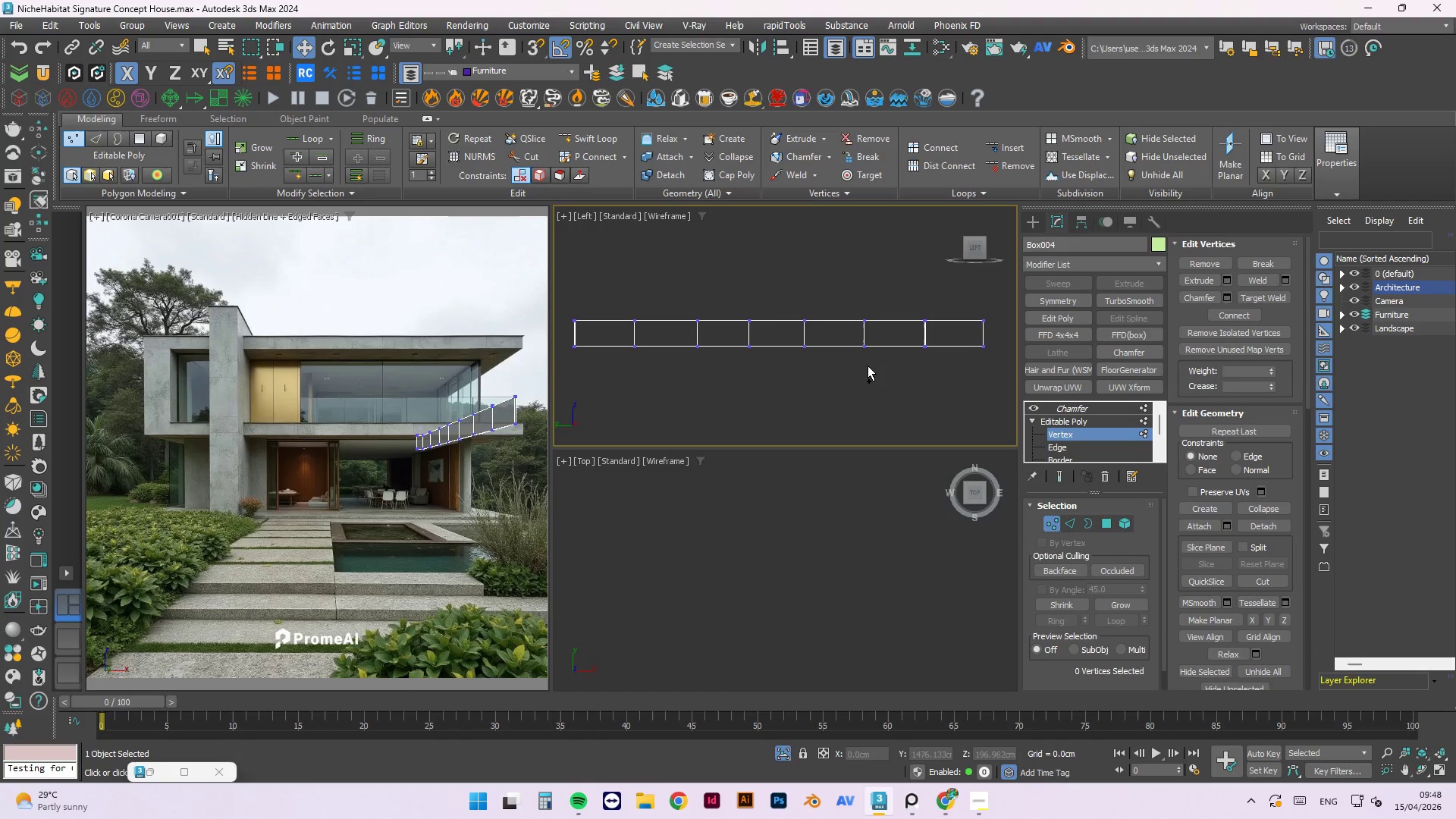 
key(Control+Z)
 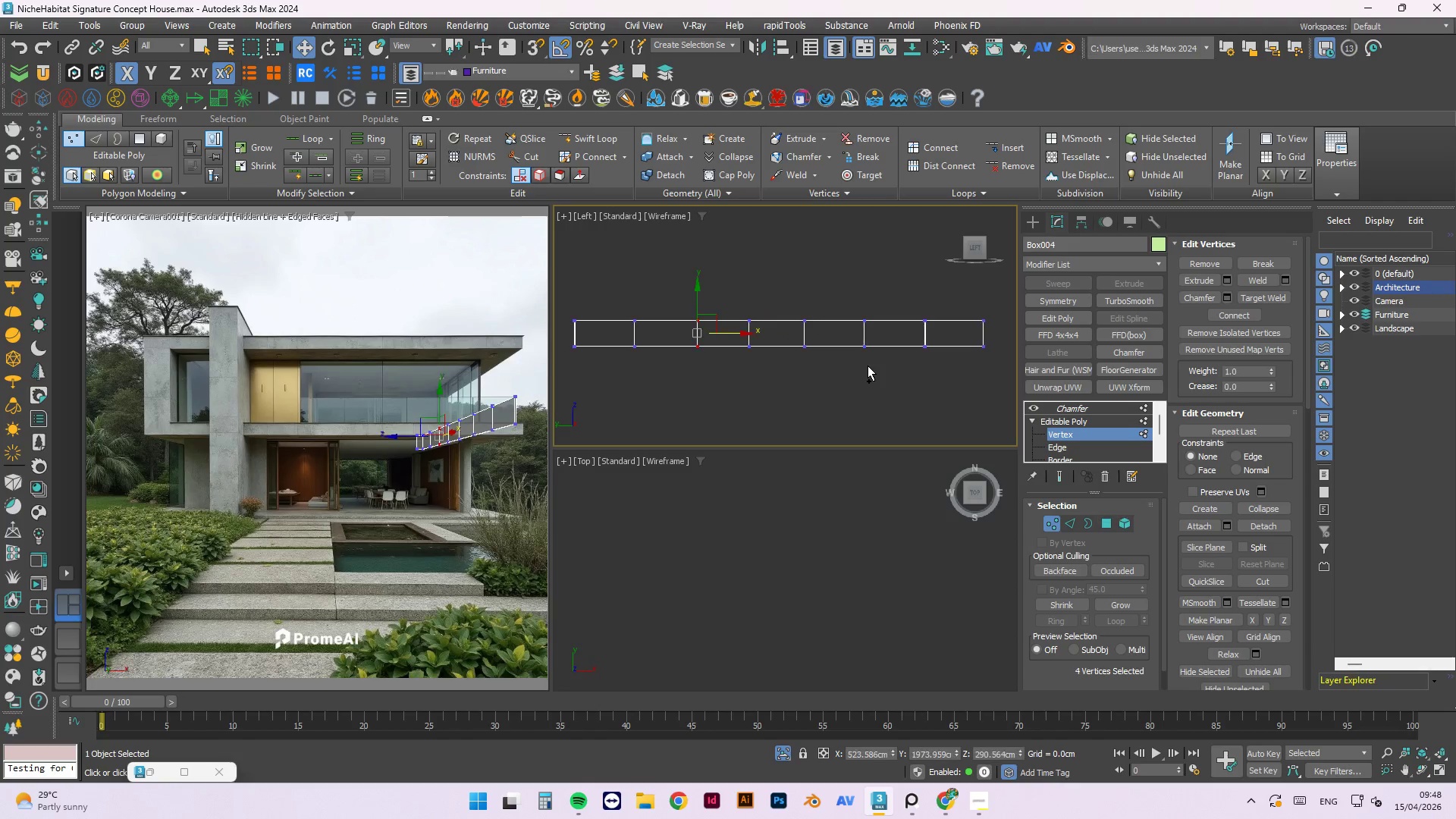 
key(Control+Z)
 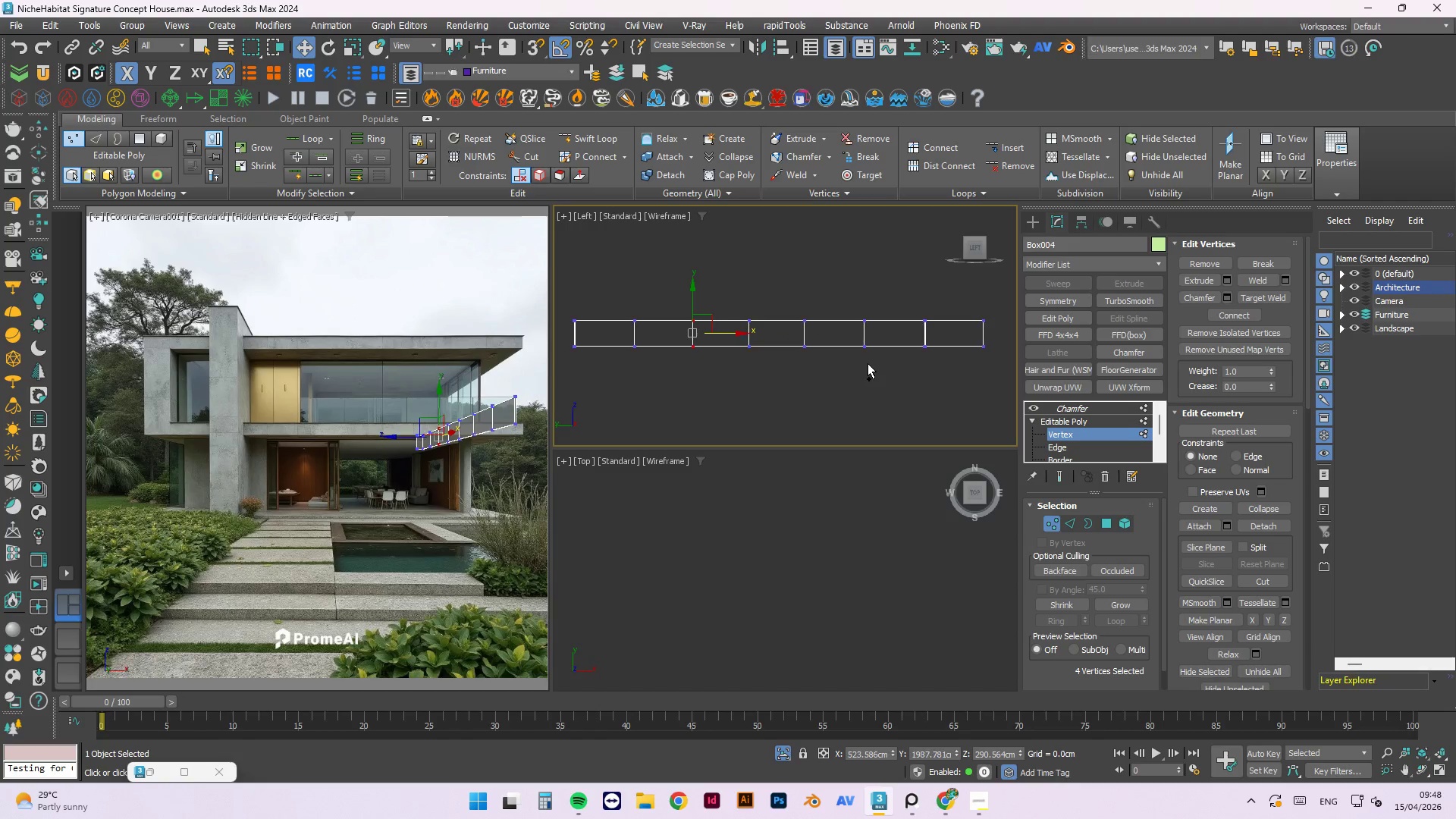 
key(Control+Z)
 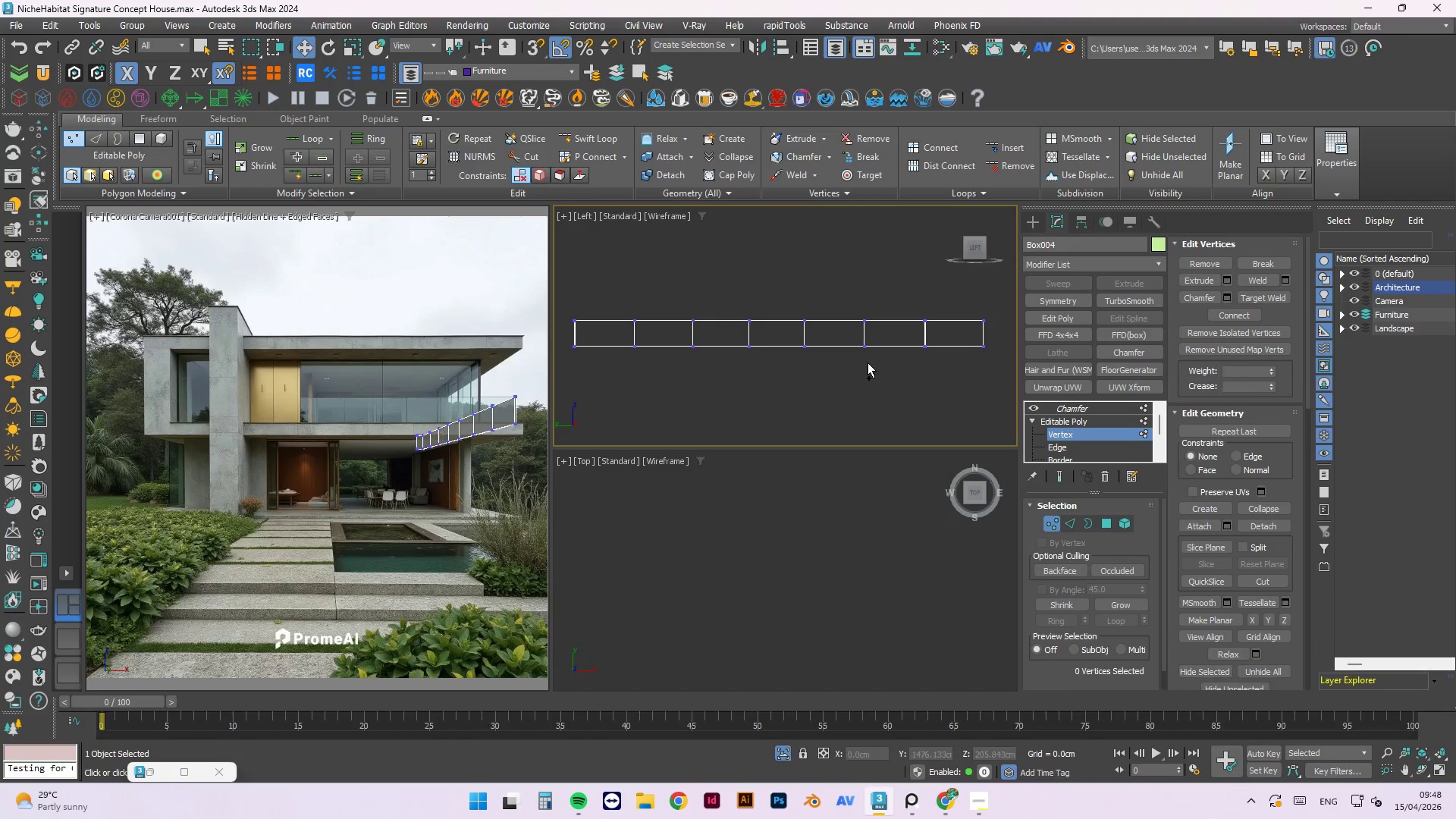 
key(Control+Z)
 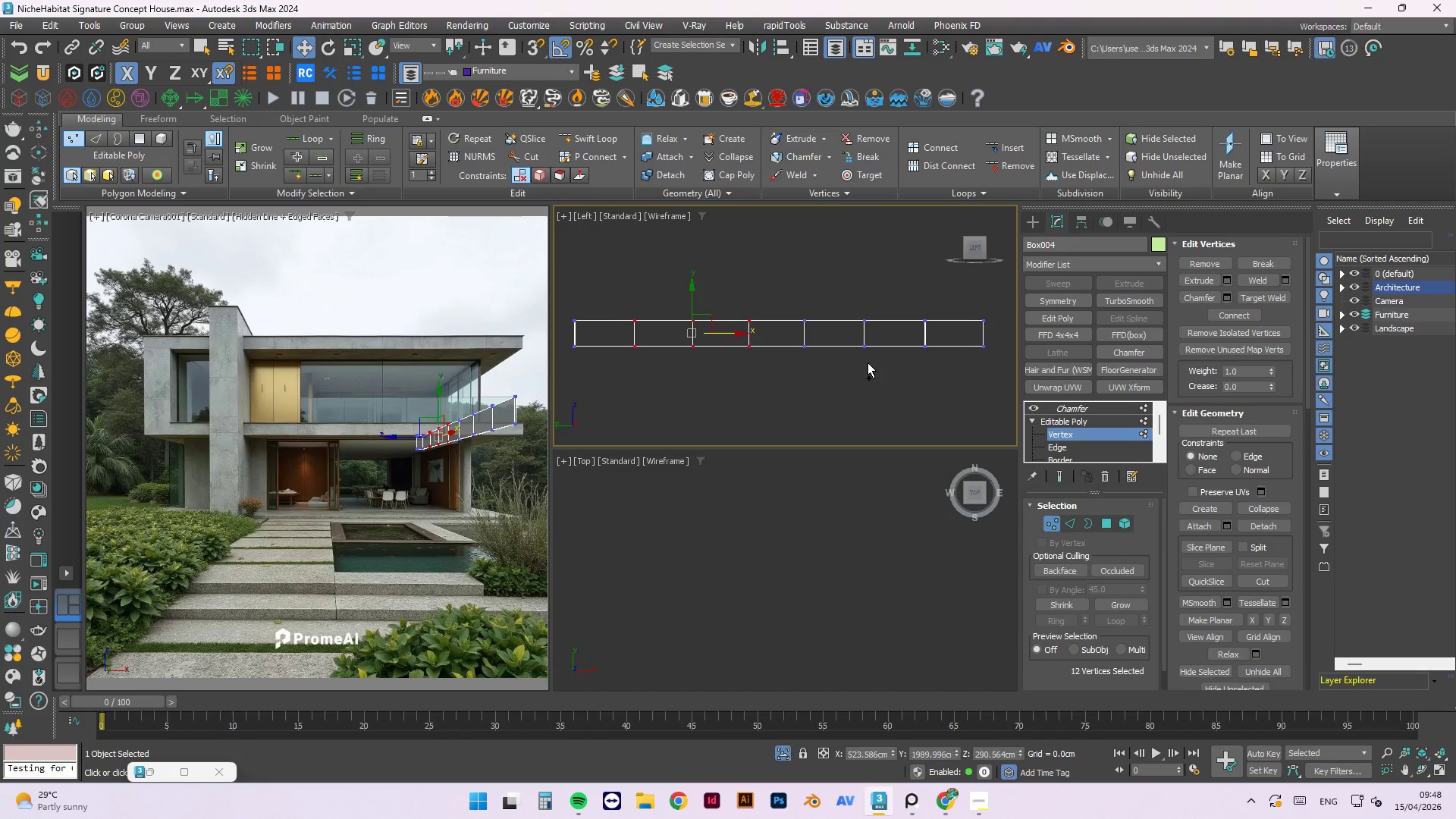 
key(Control+Z)
 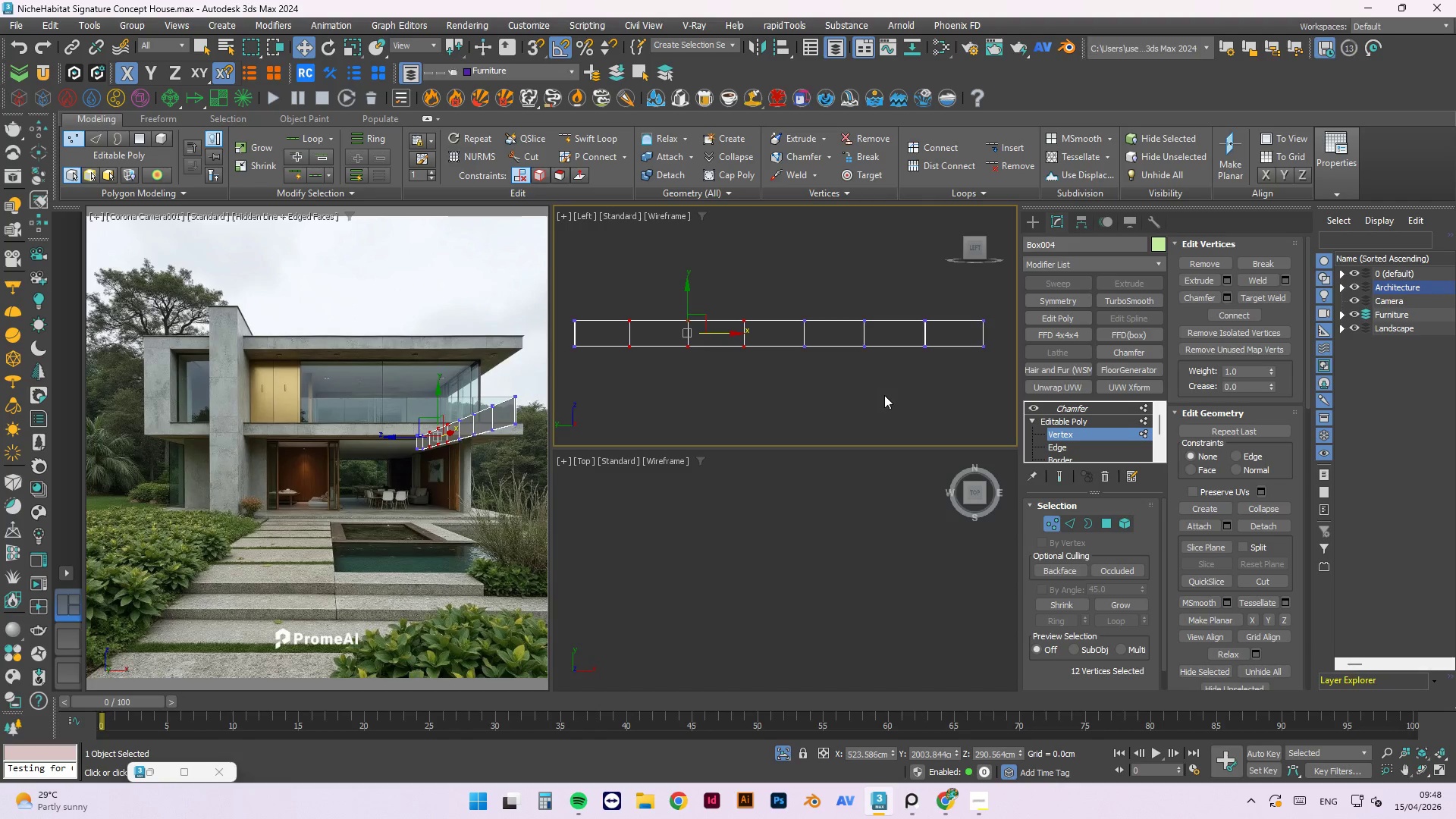 
left_click([889, 391])
 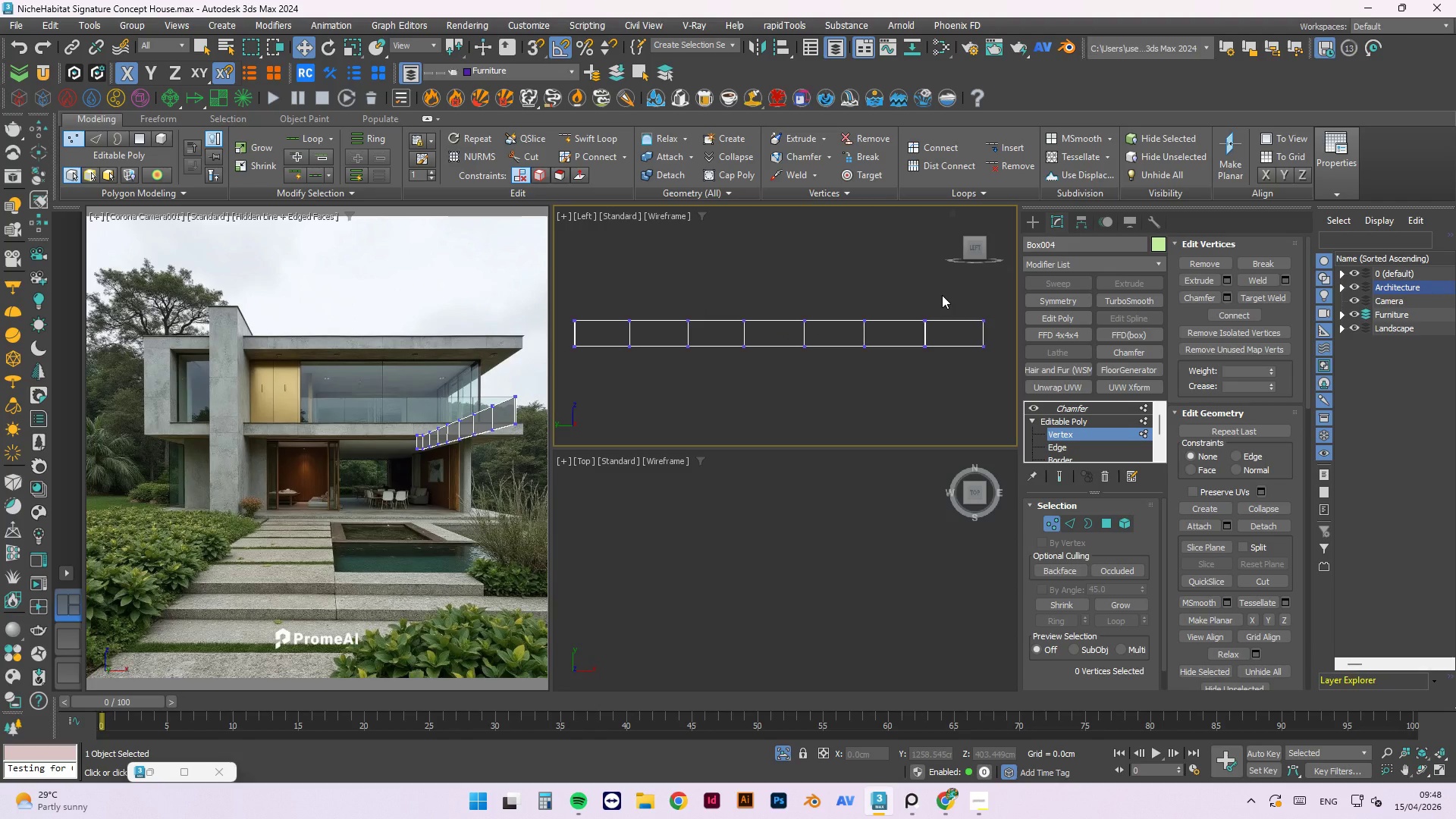 
key(Control+Z)
 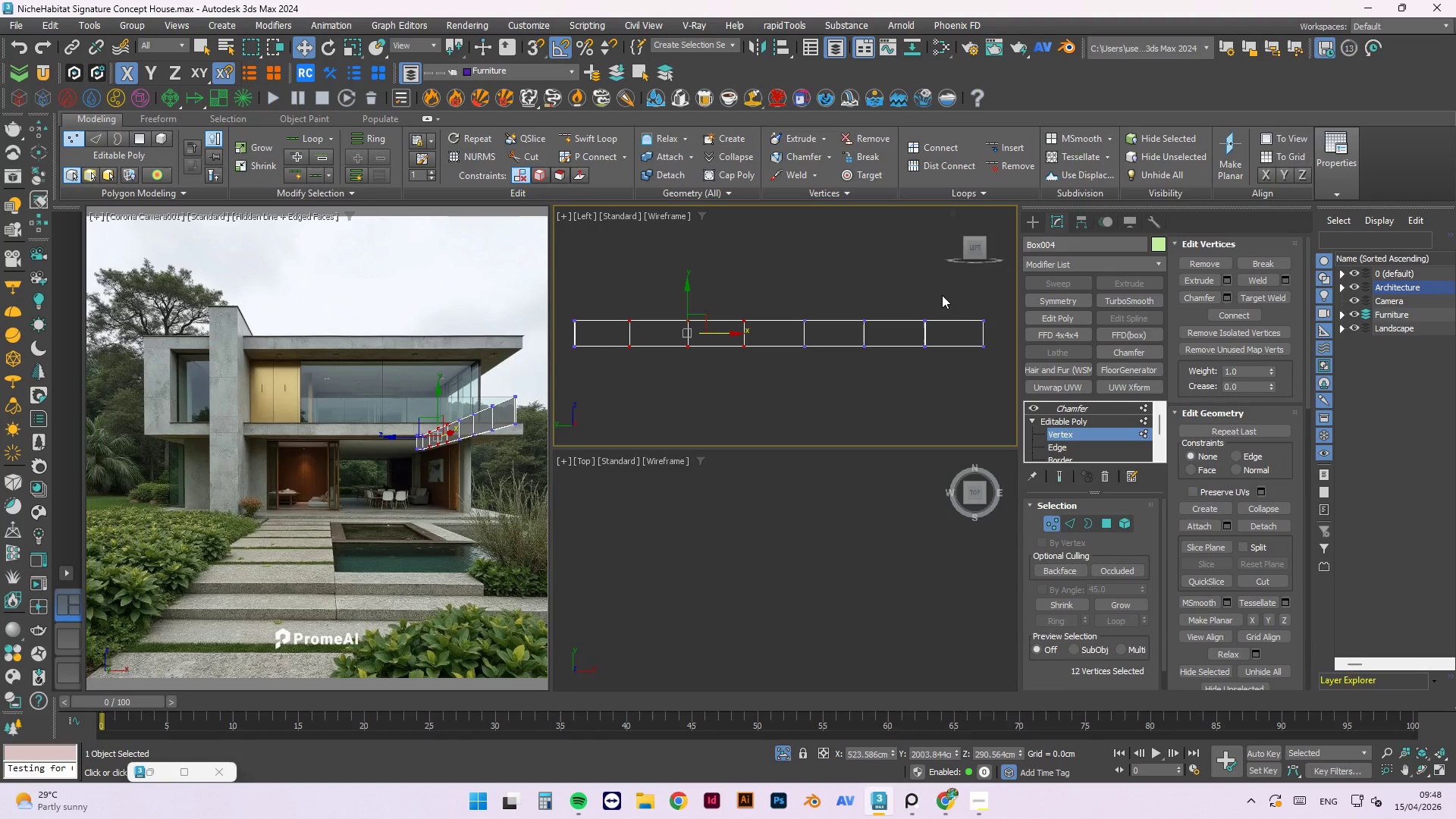 
key(Control+Z)
 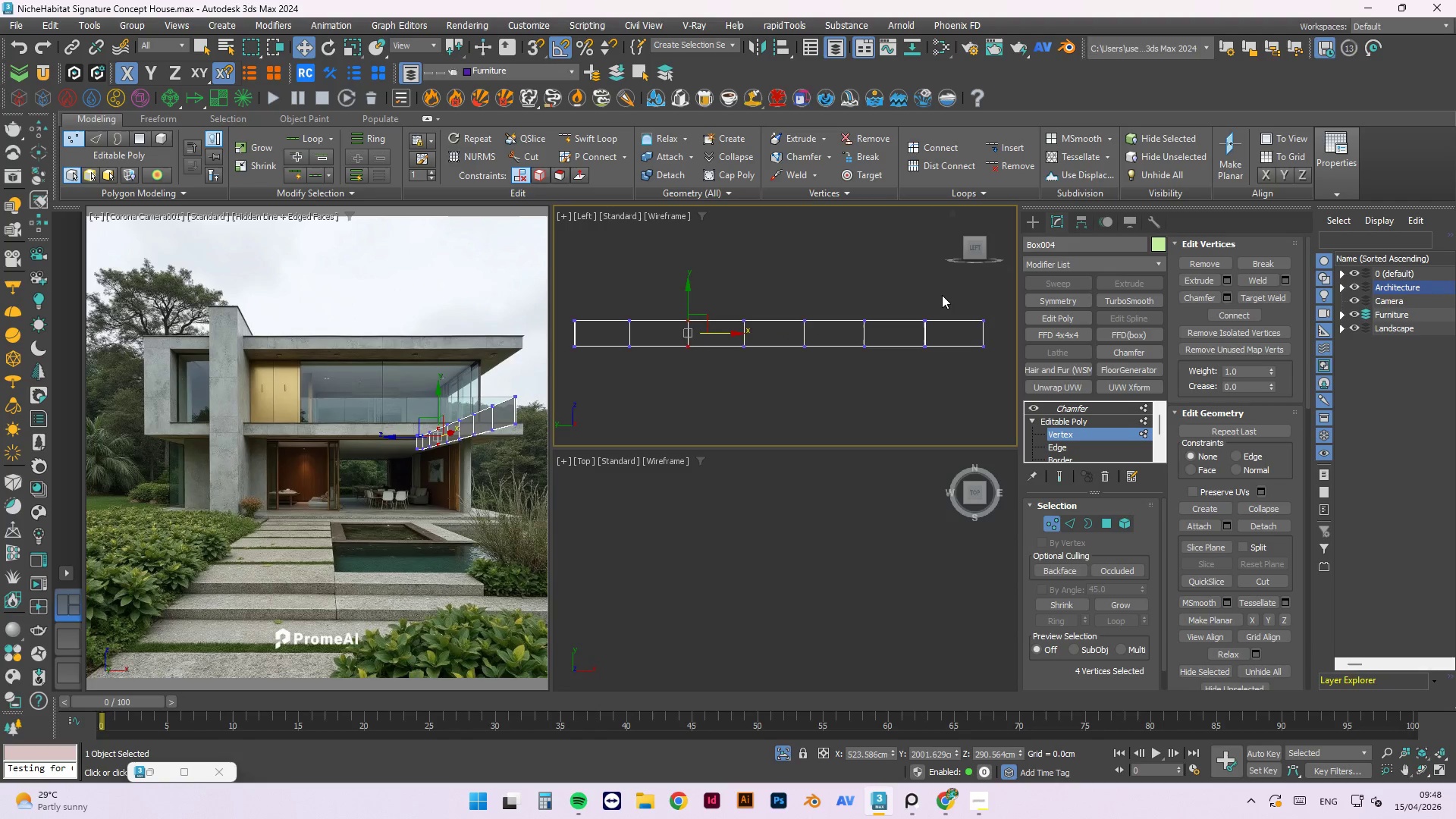 
key(Control+Z)
 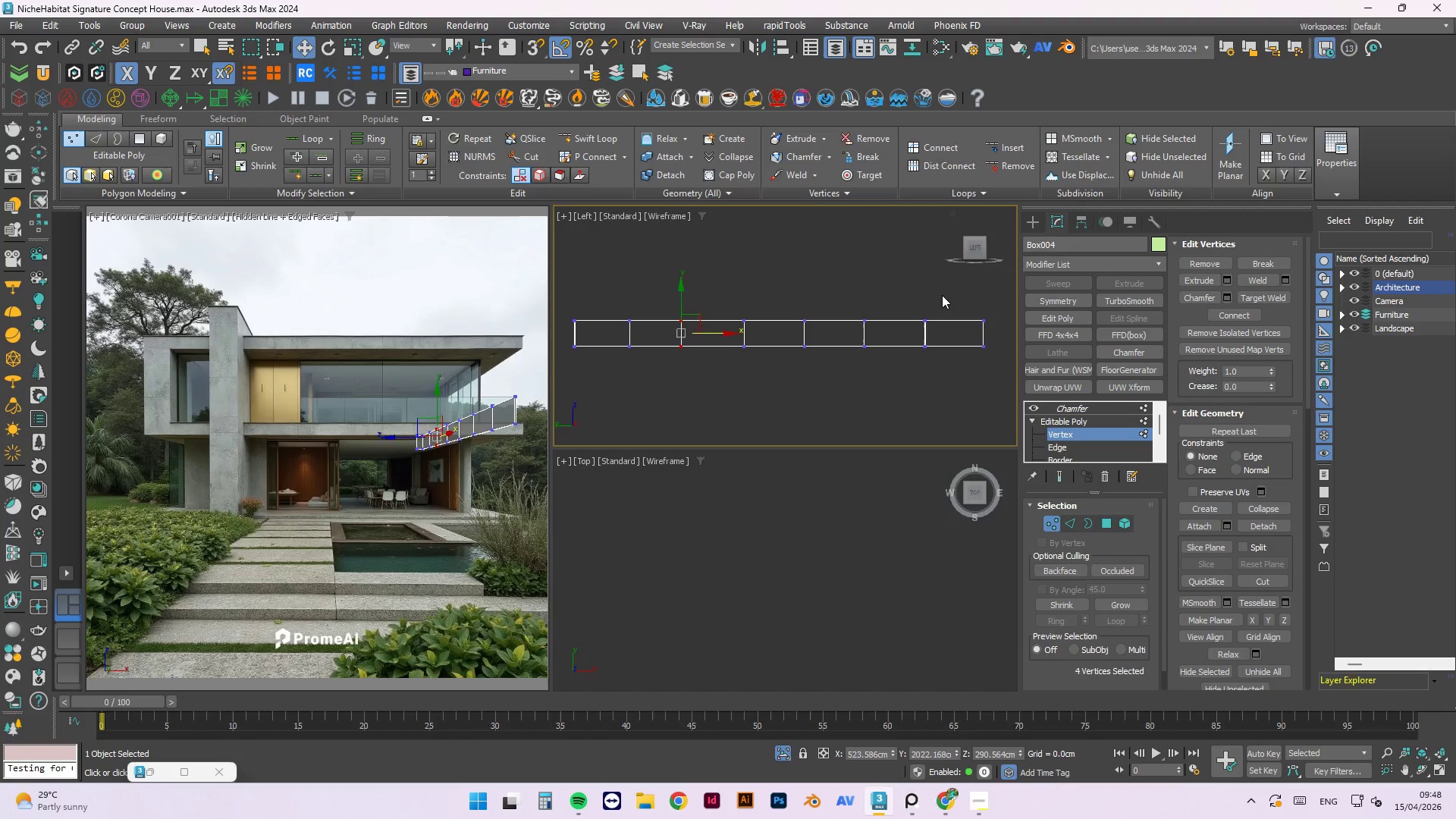 
key(Control+Z)
 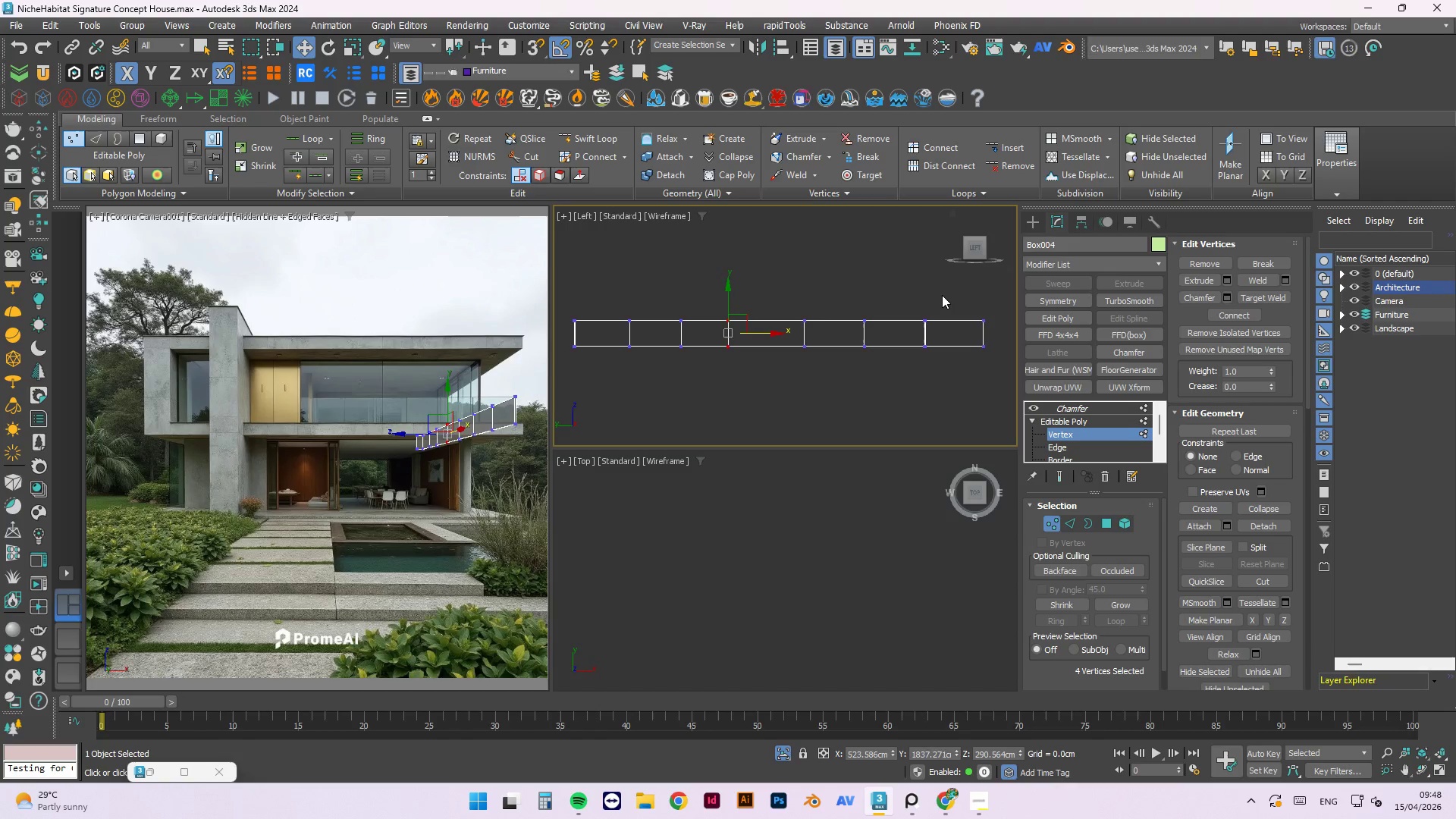 
key(Control+Z)
 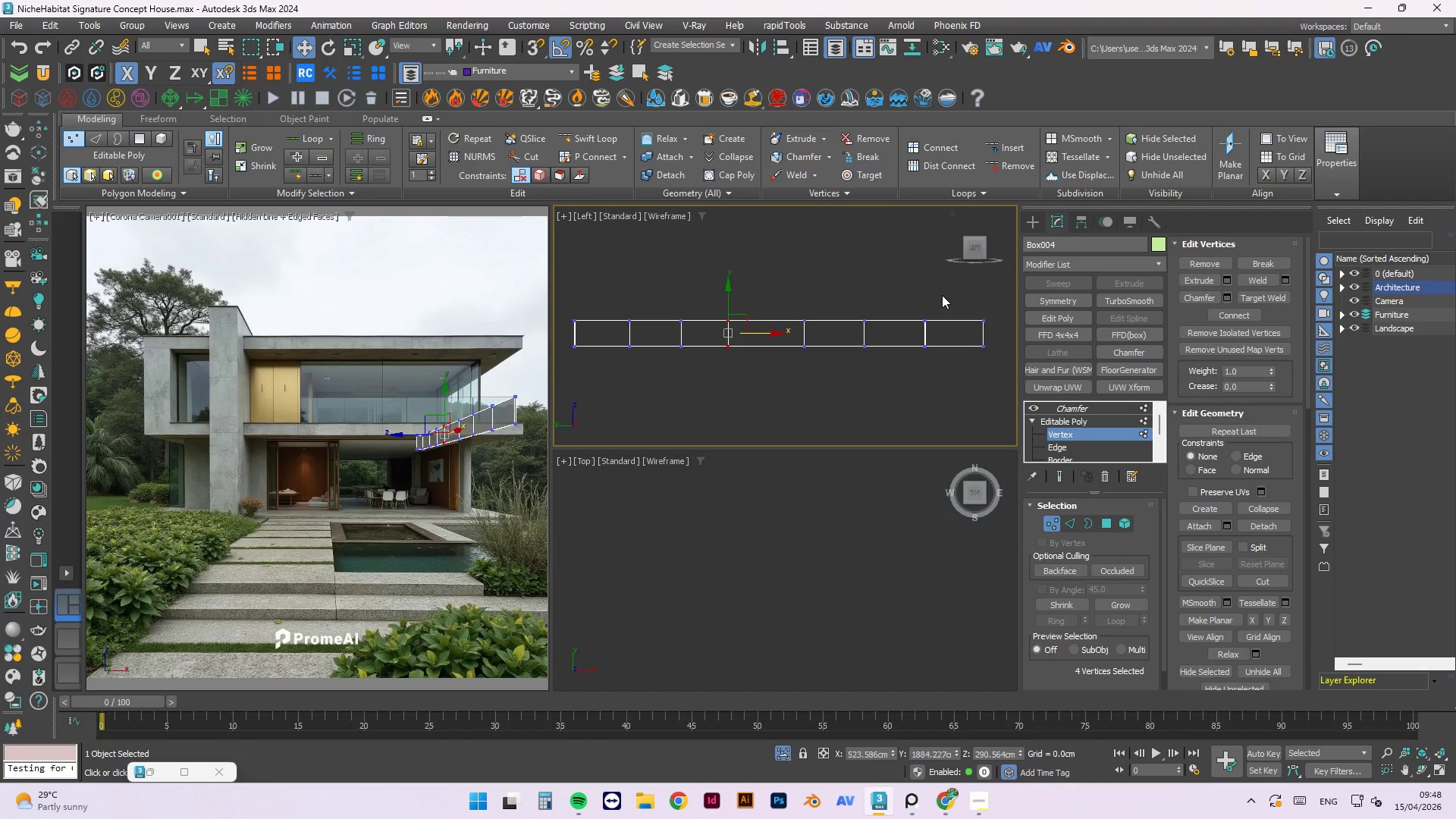 
key(Control+Z)
 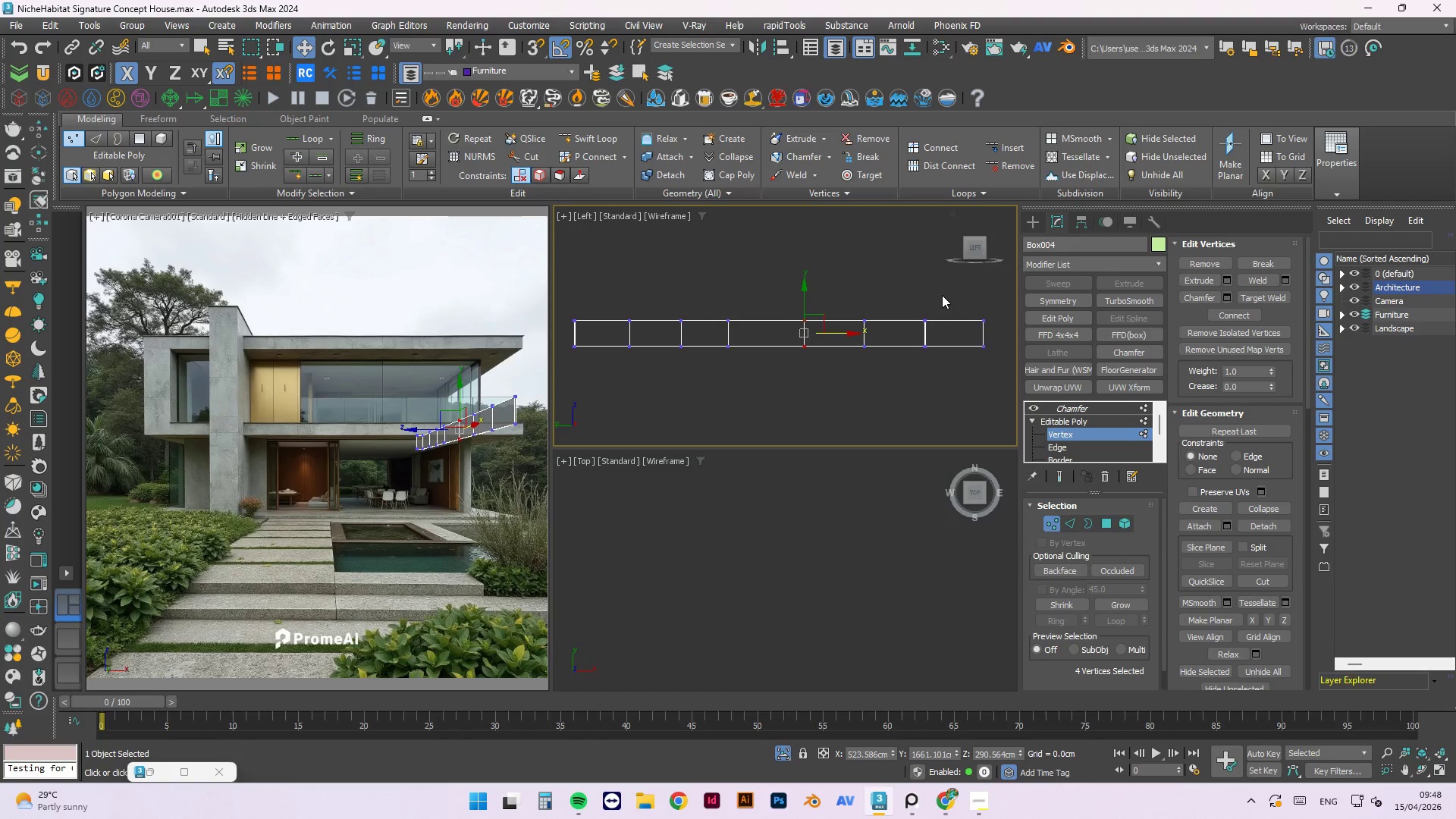 
key(Control+Z)
 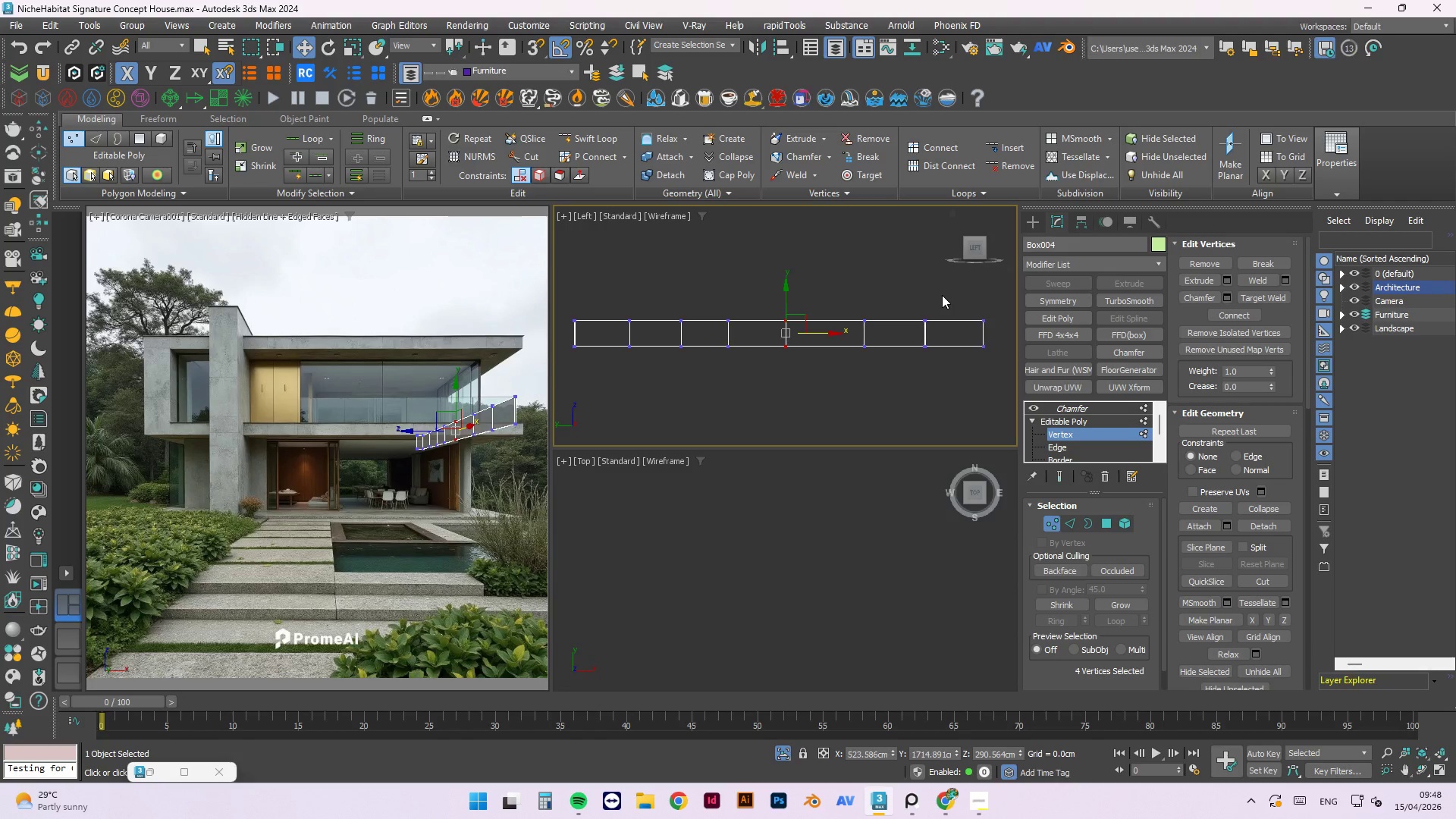 
key(Control+Z)
 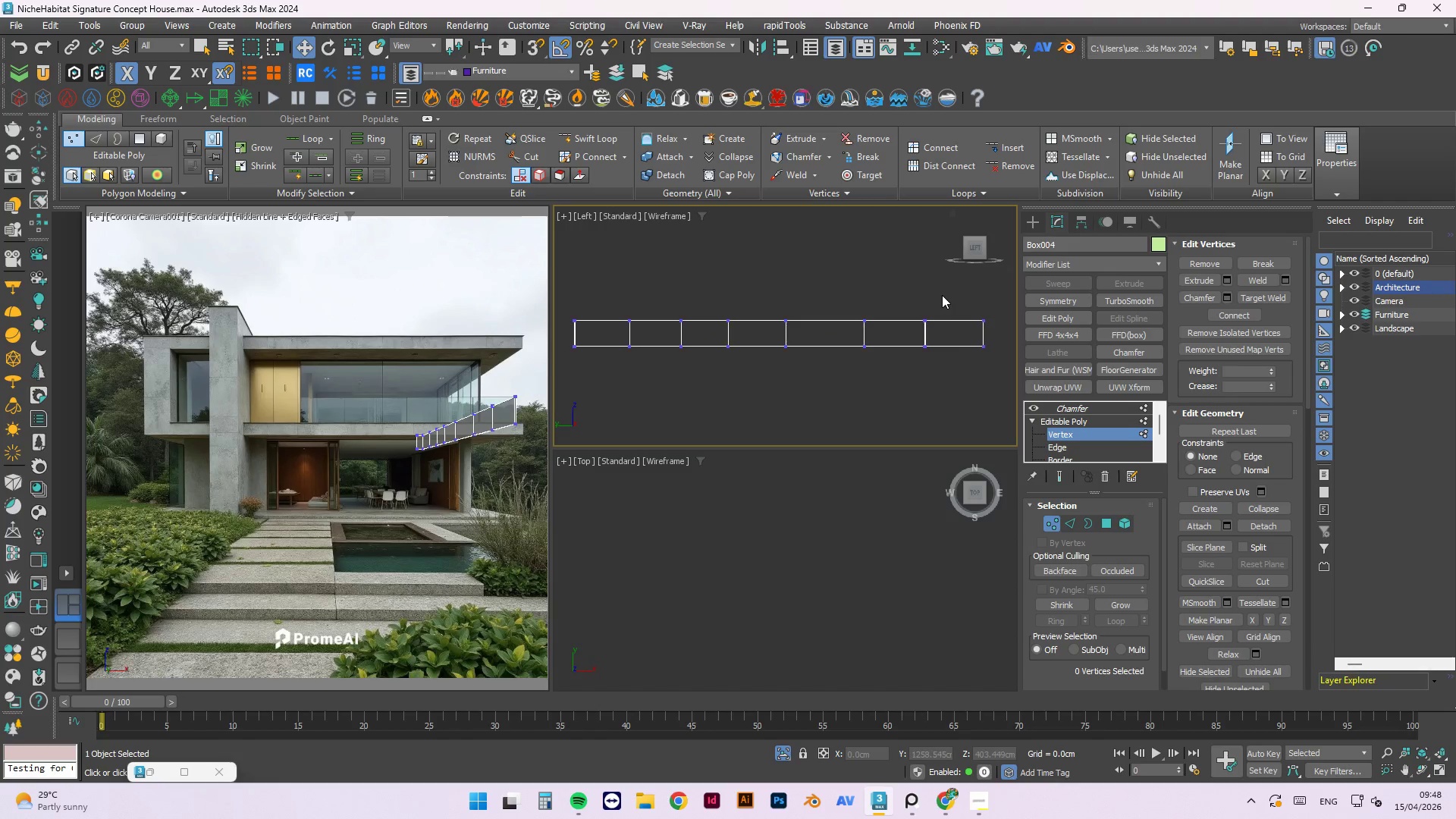 
key(Control+Z)
 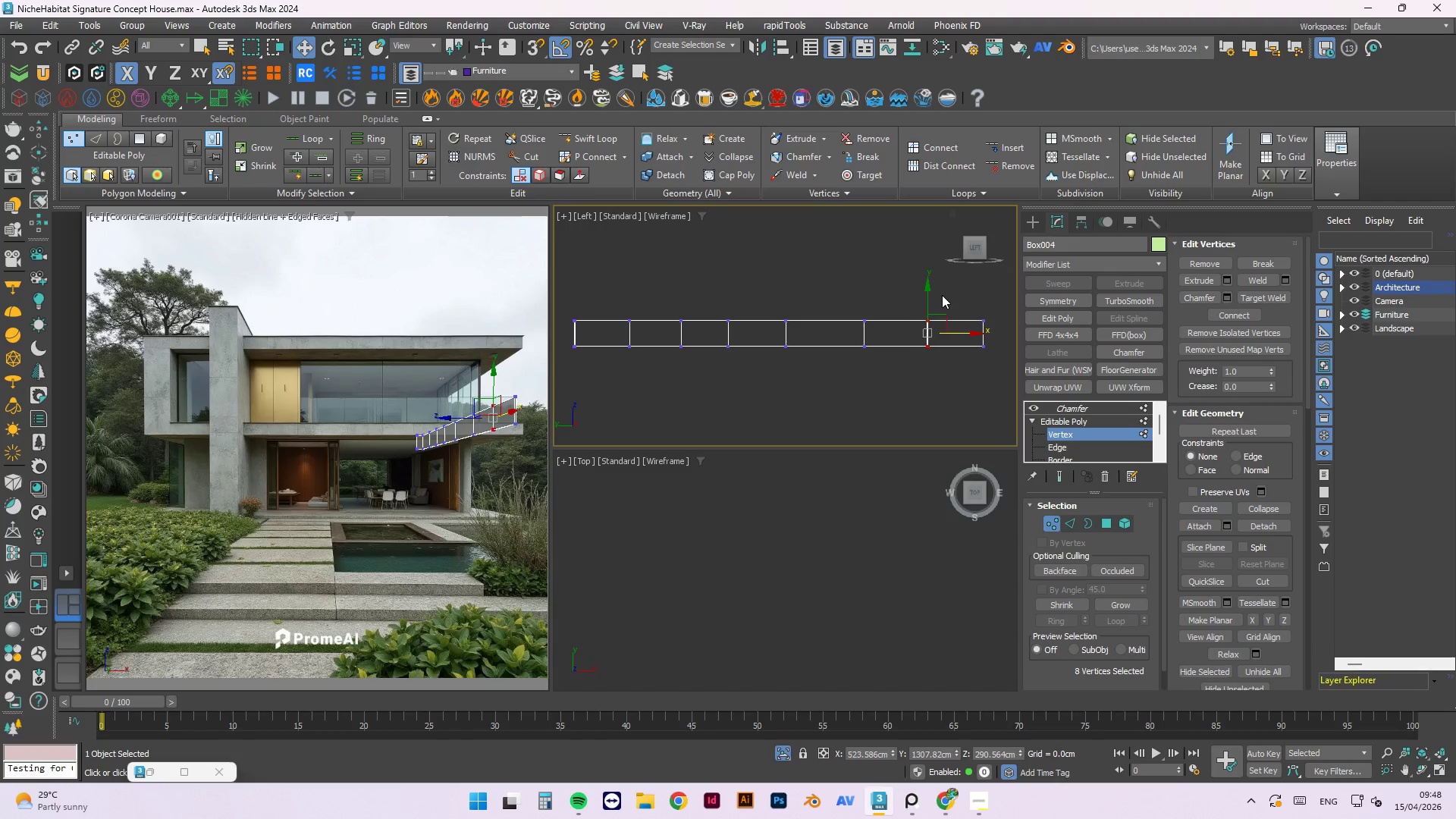 
key(Control+Z)
 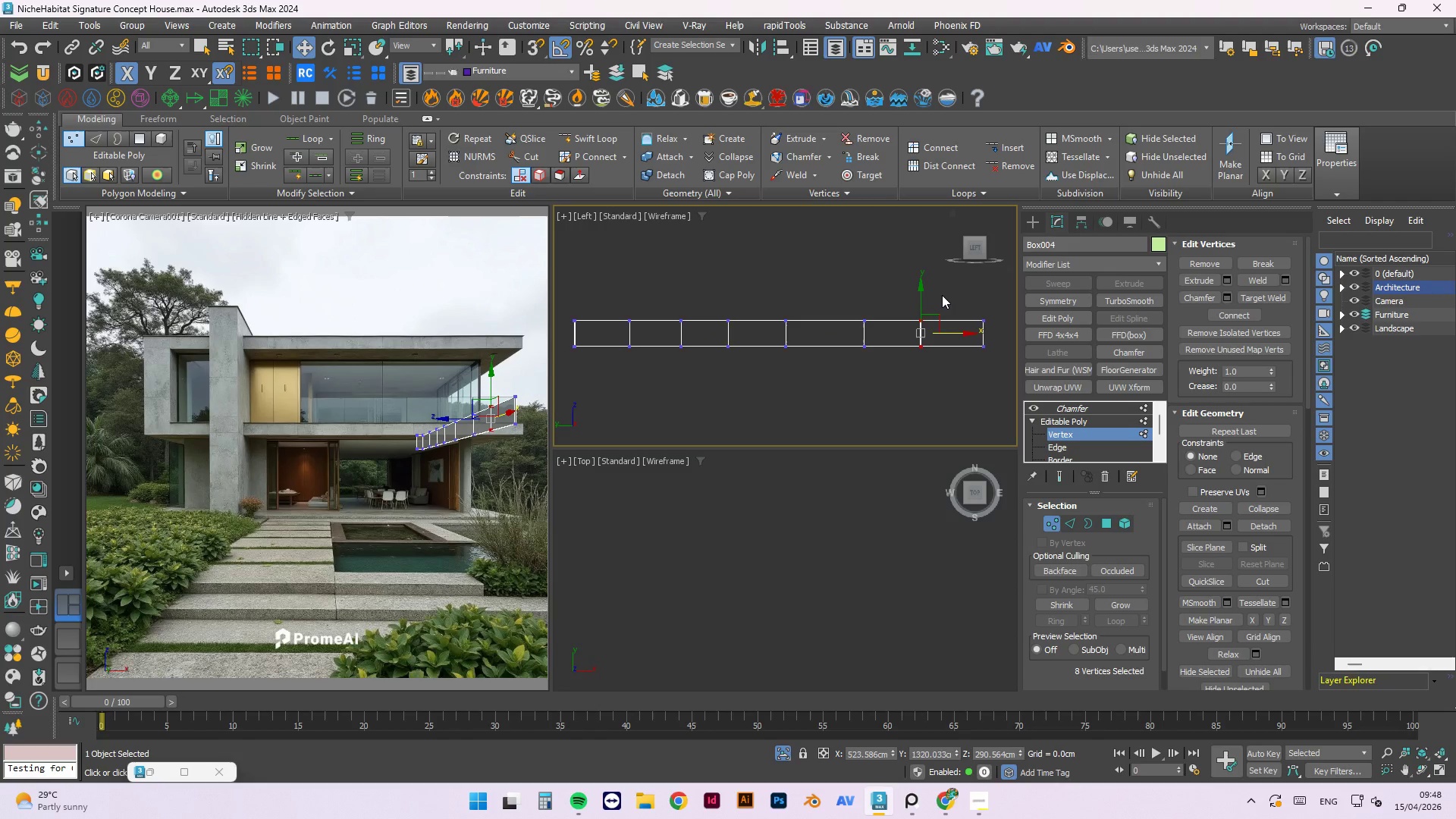 
key(Control+Z)
 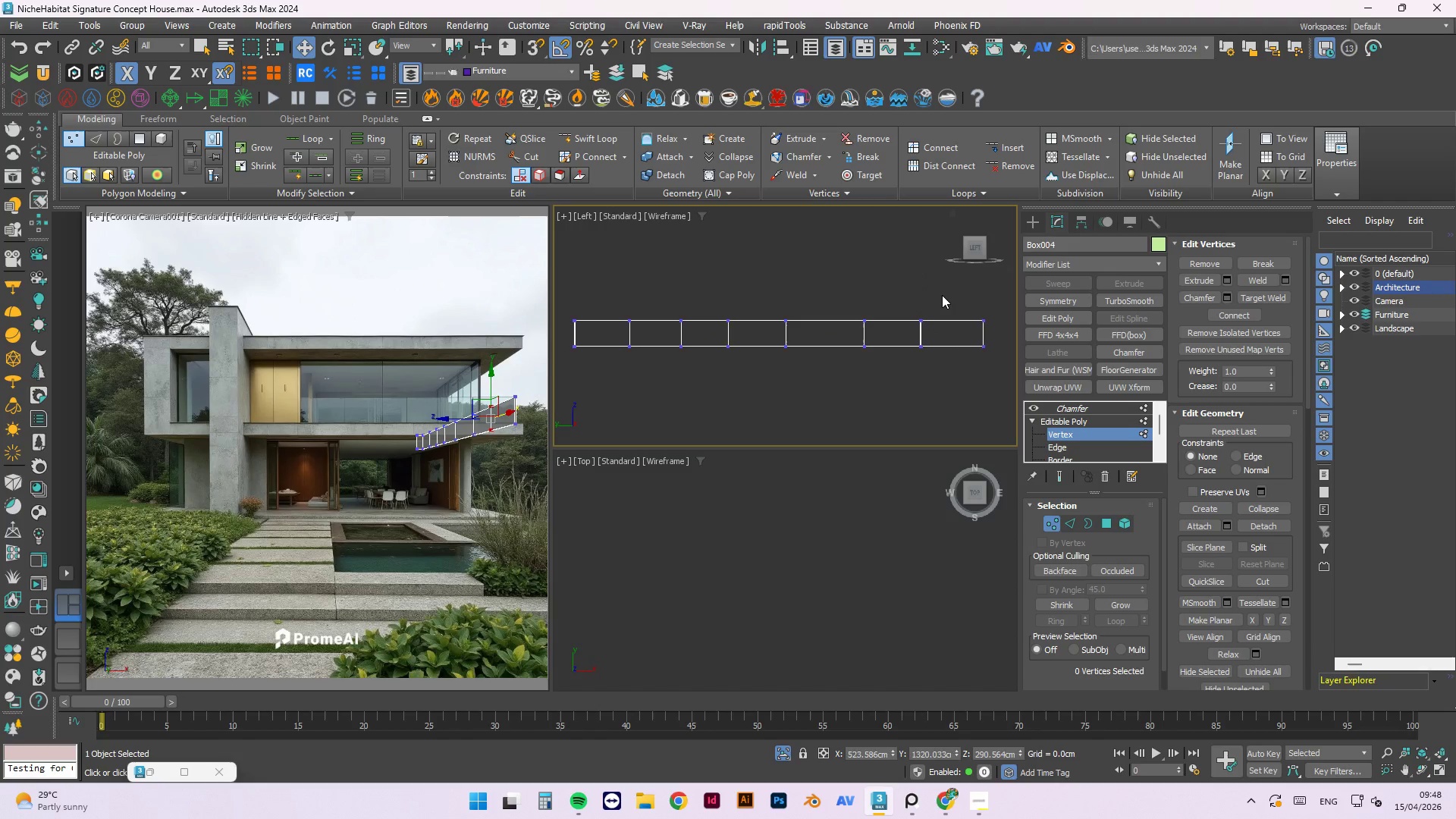 
key(Control+Z)
 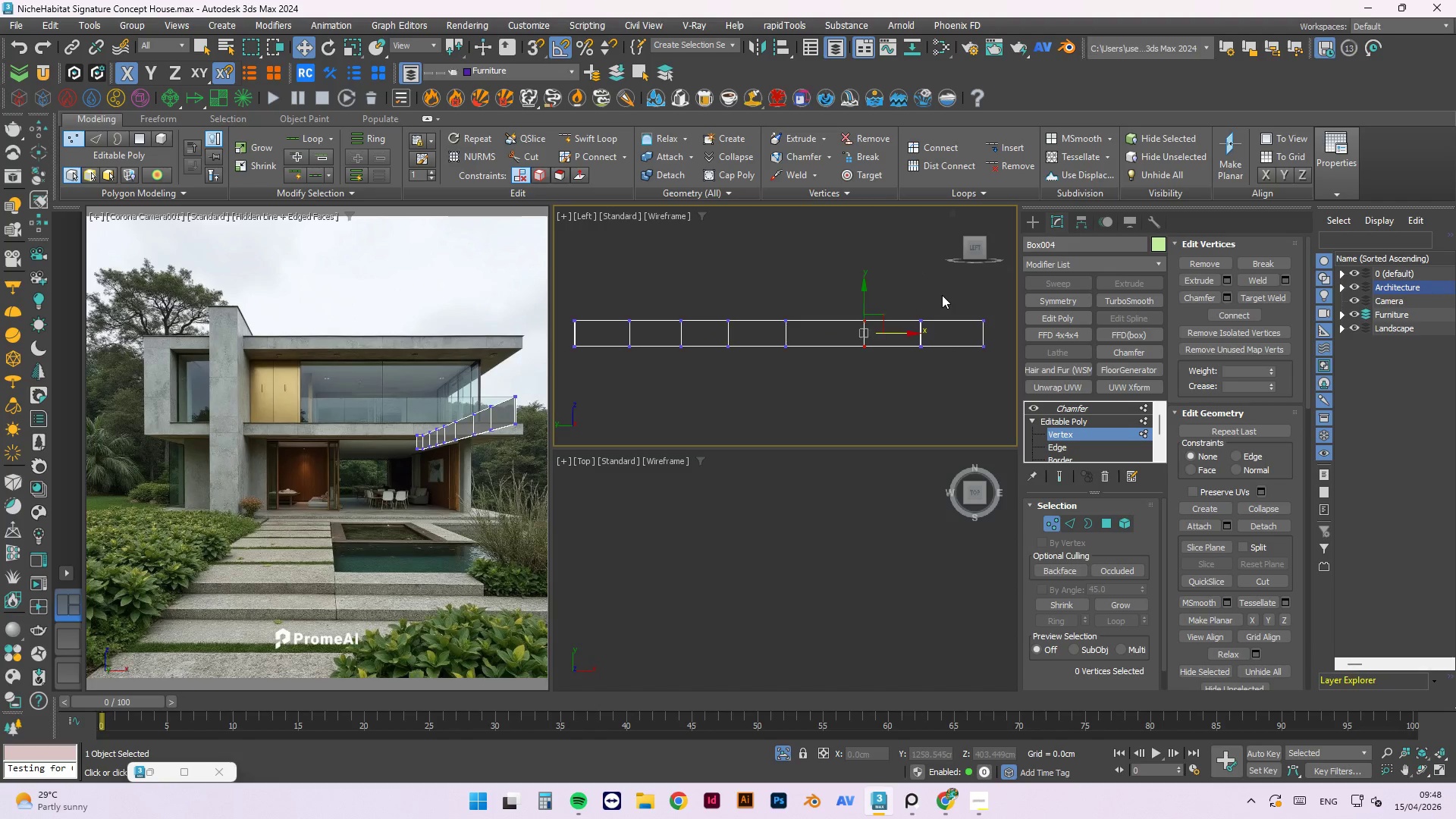 
key(Control+Z)
 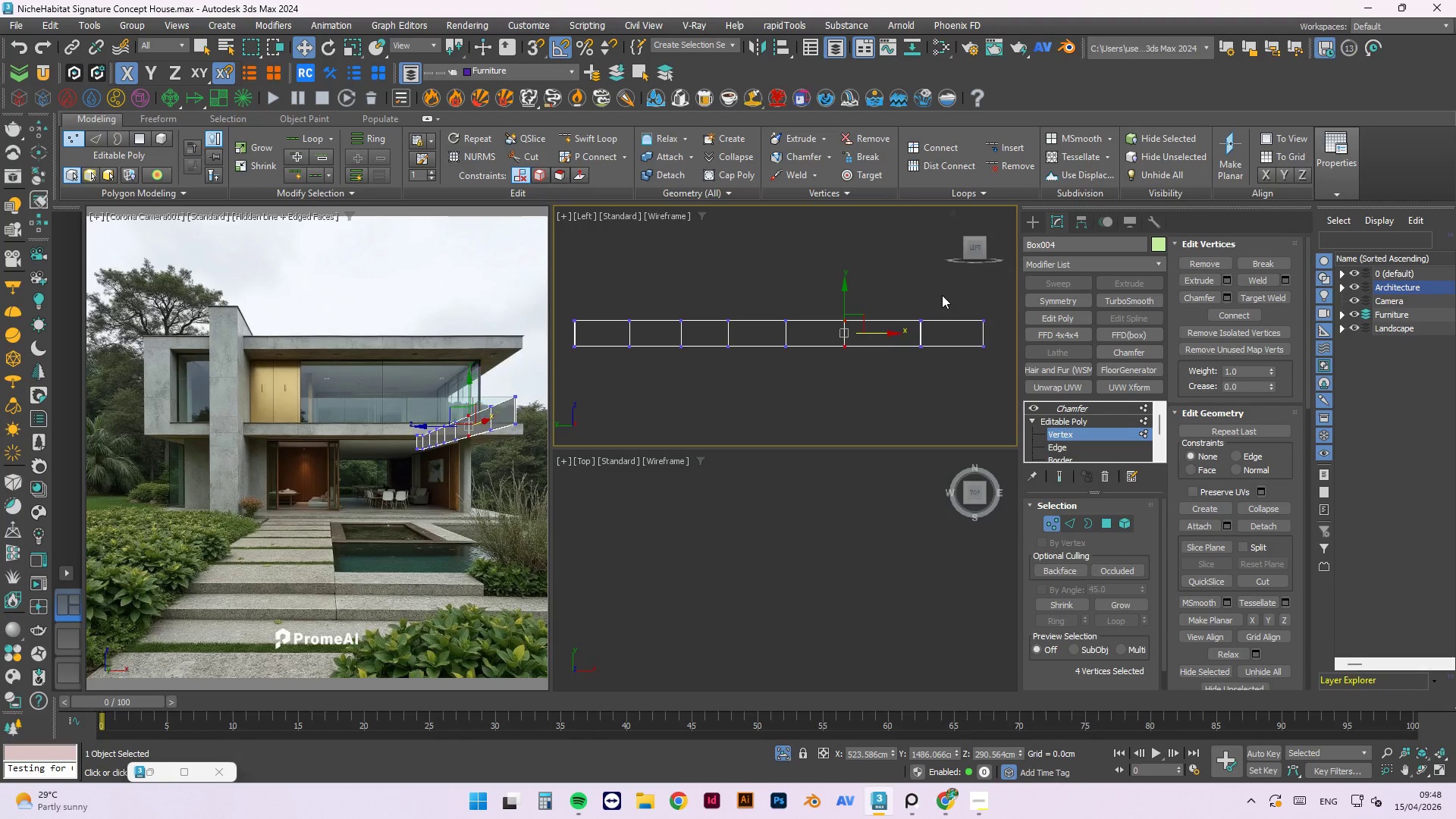 
key(Control+Z)
 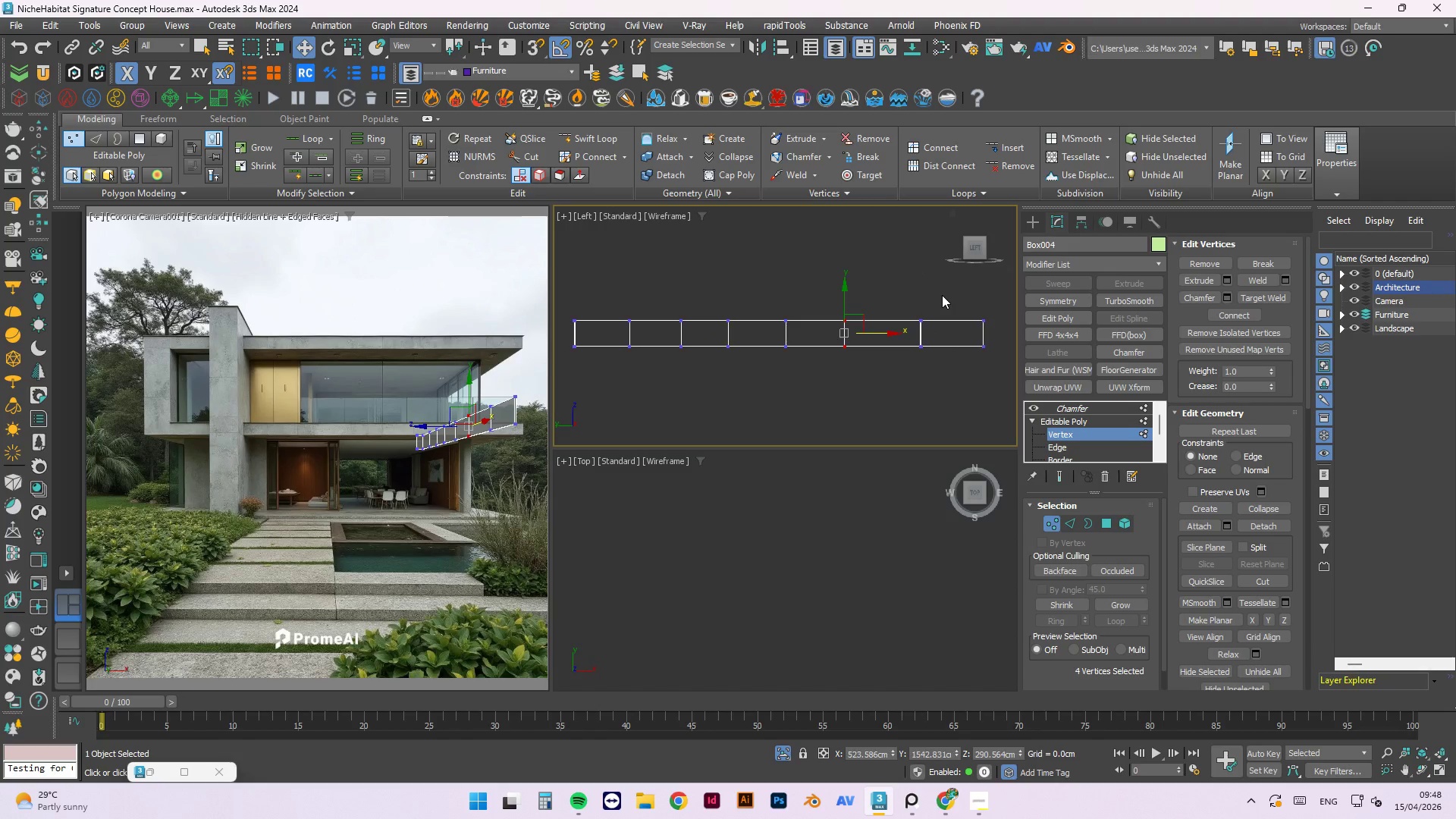 
key(Control+Z)
 